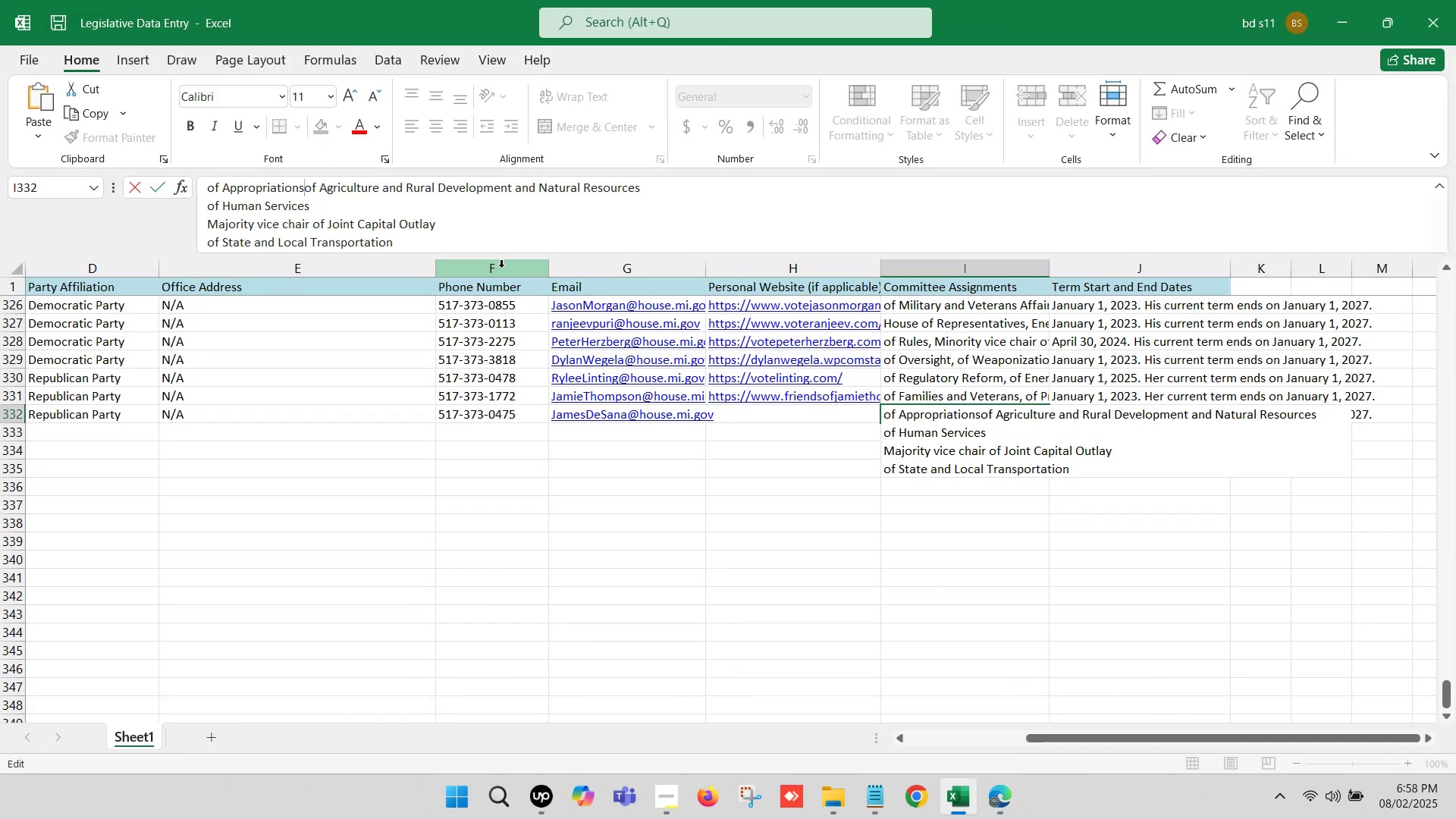 
key(Comma)
 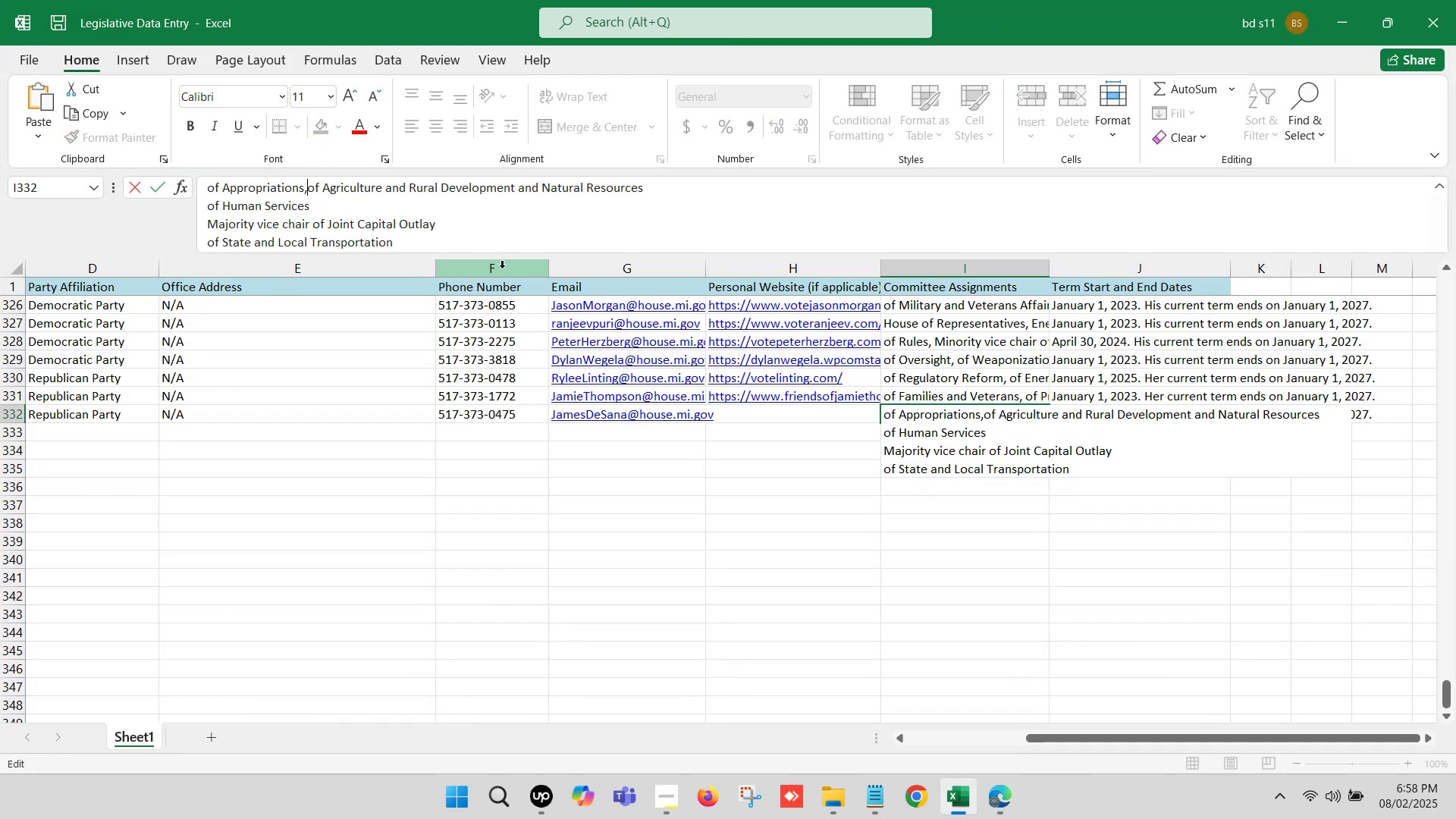 
key(Space)
 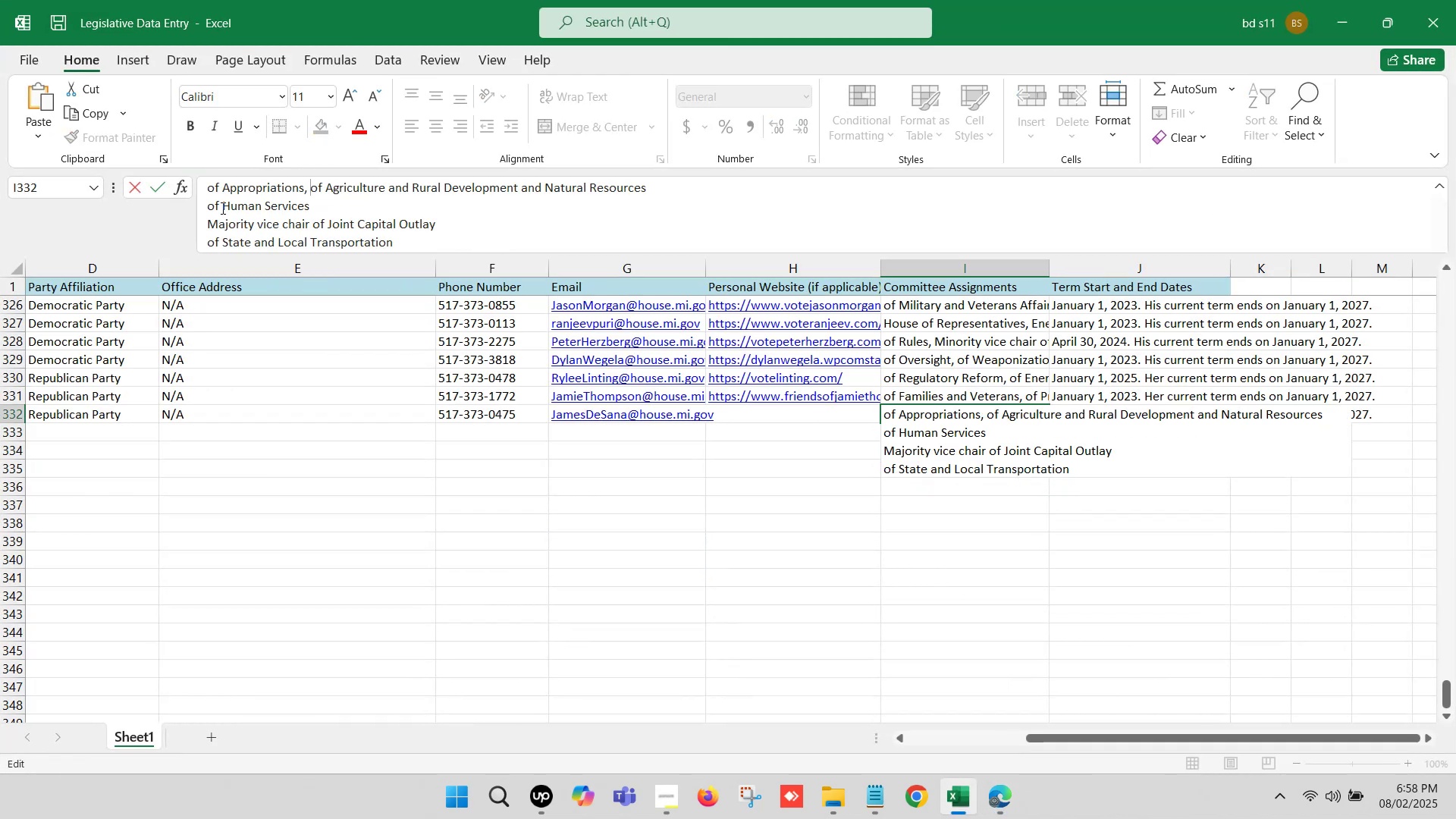 
left_click([206, 206])
 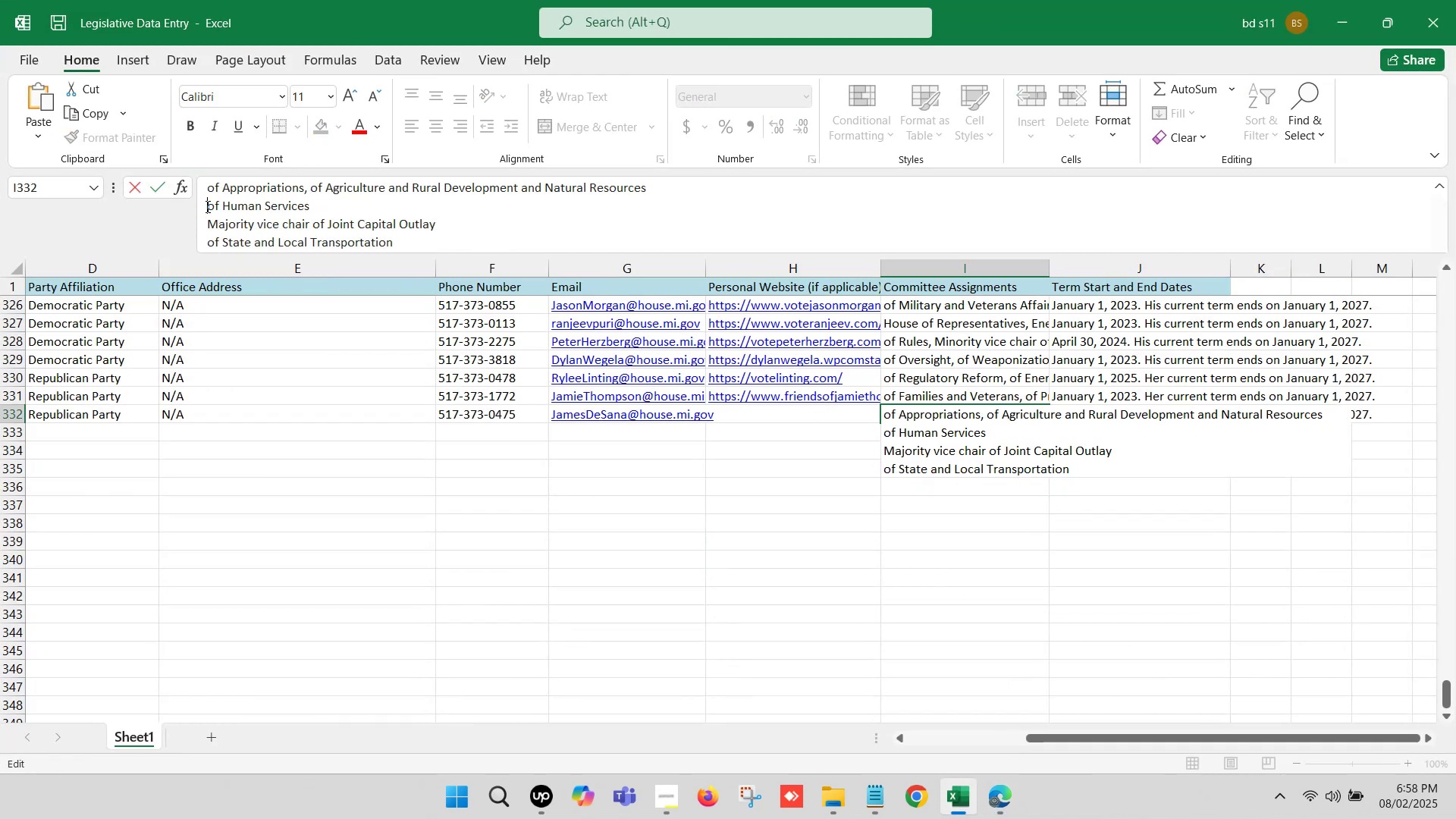 
key(Backspace)
 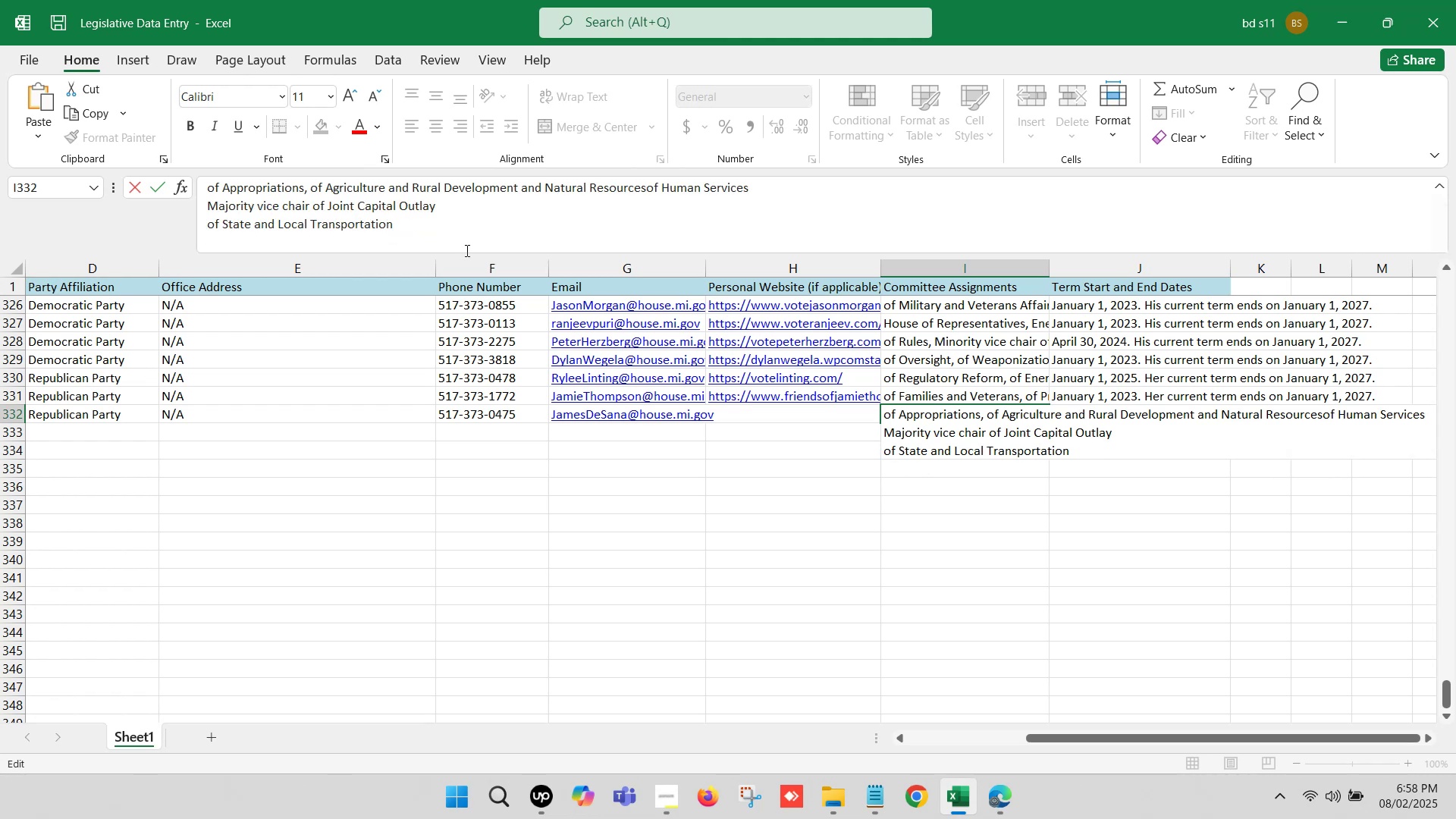 
key(Comma)
 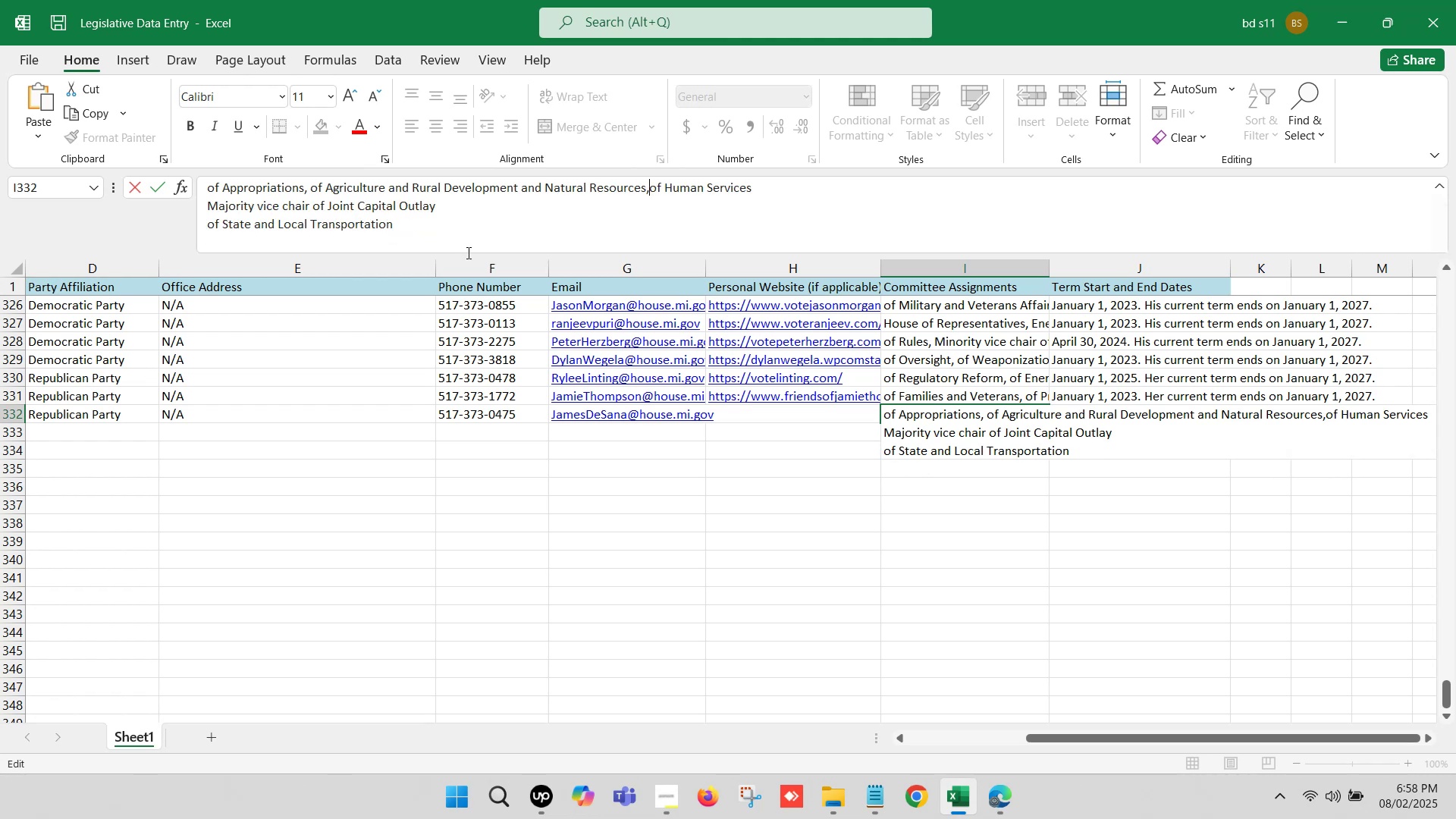 
key(Space)
 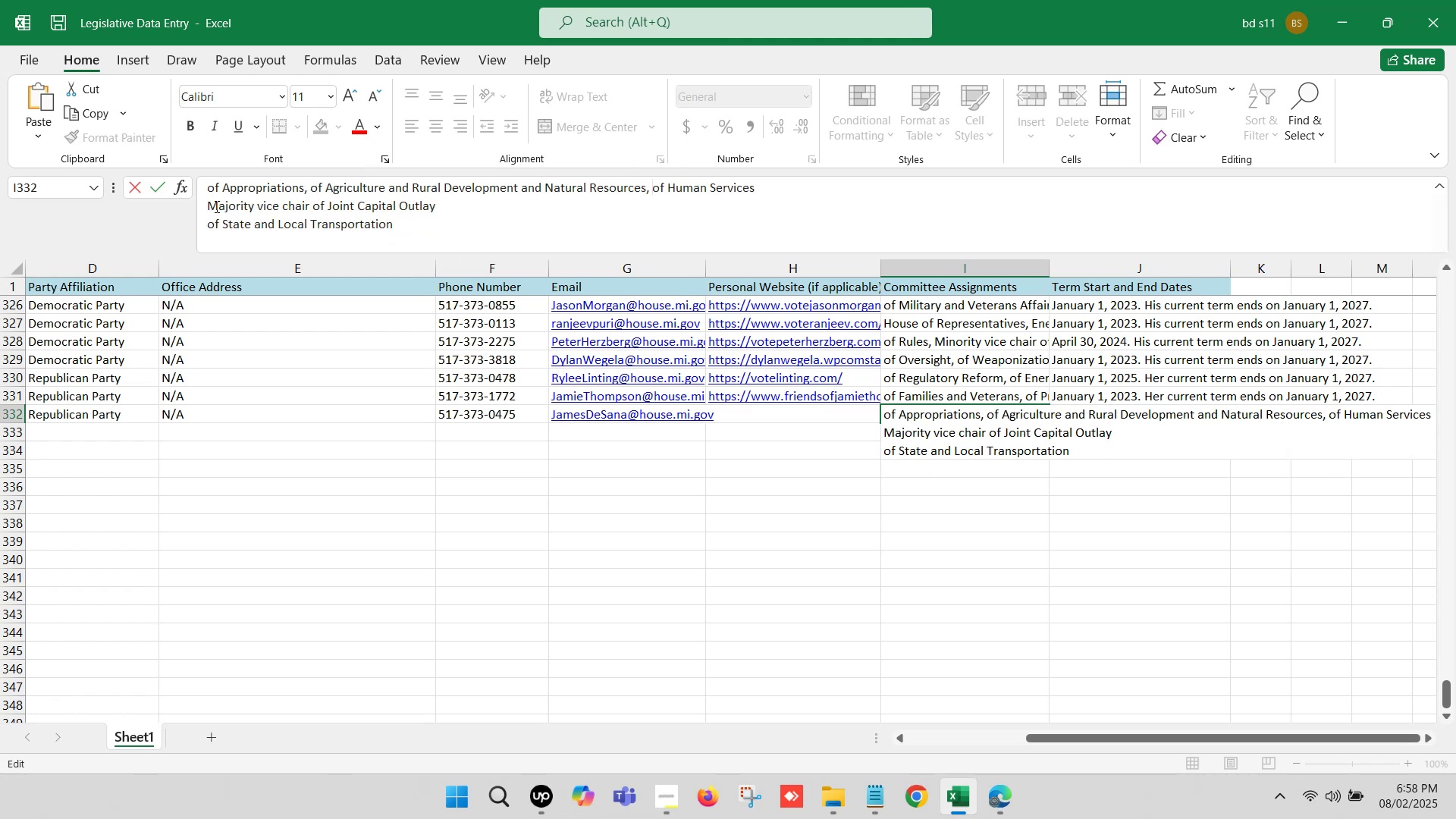 
left_click([209, 206])
 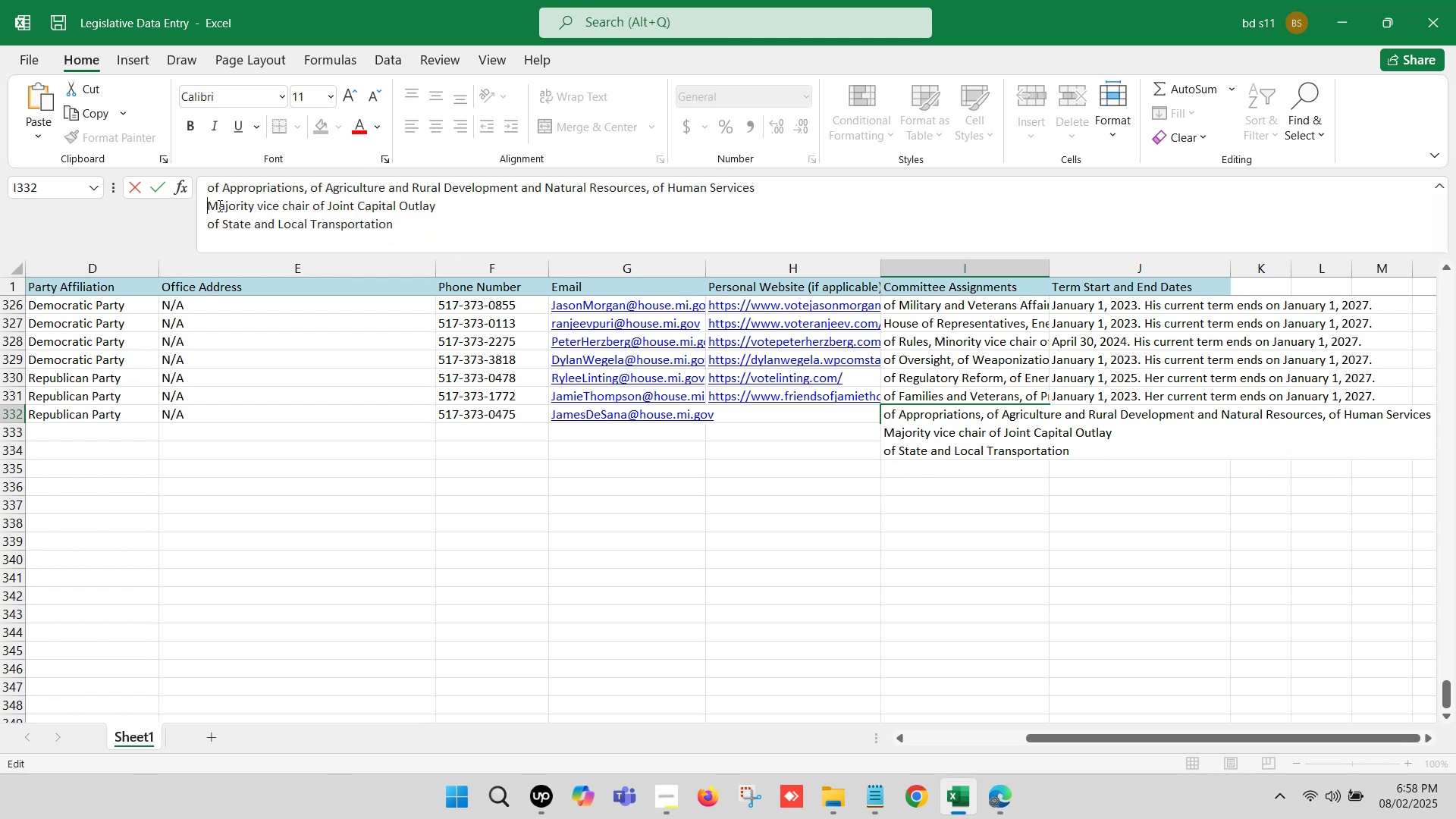 
key(Equal)
 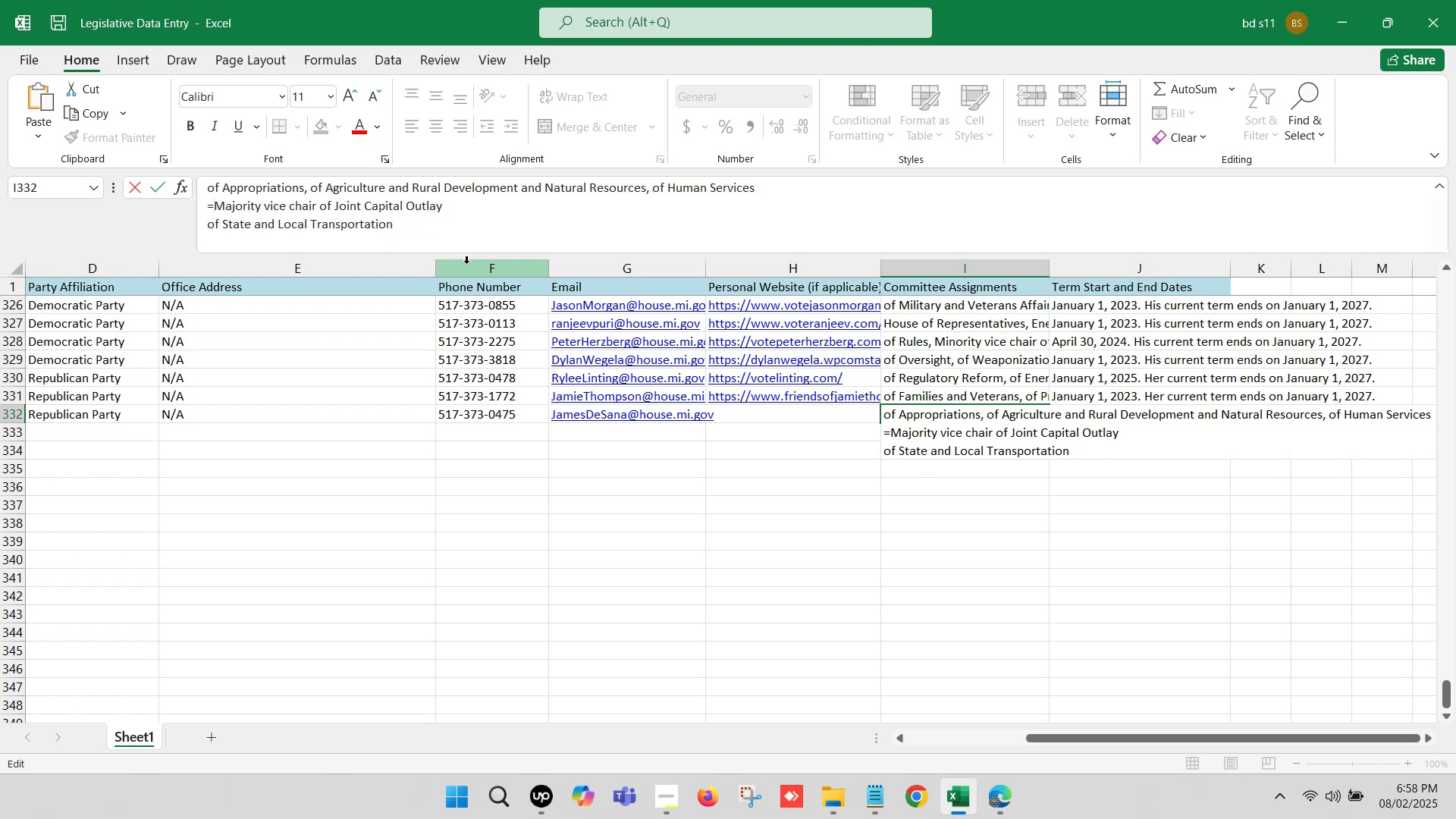 
key(Backspace)
 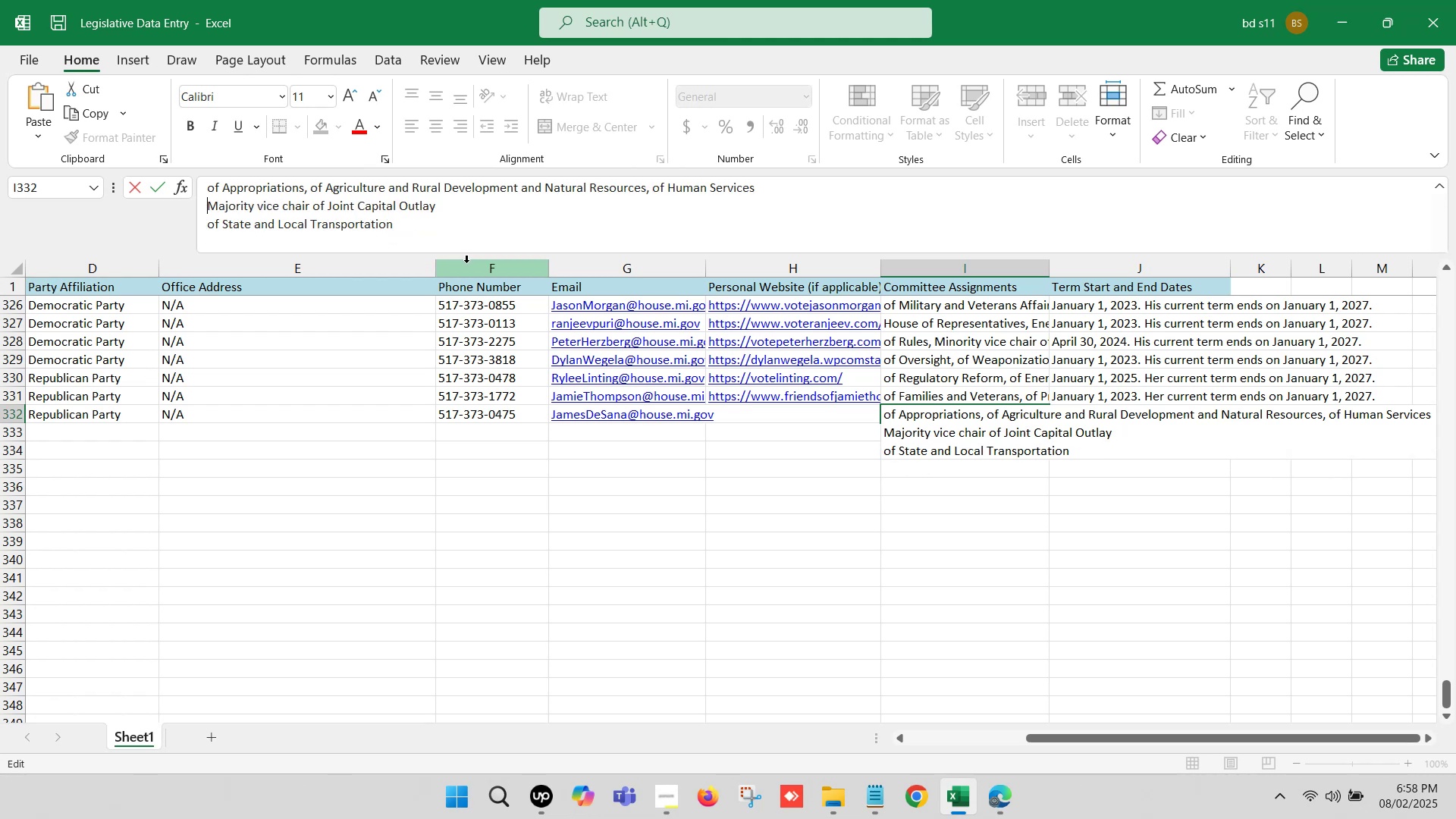 
key(Backspace)
 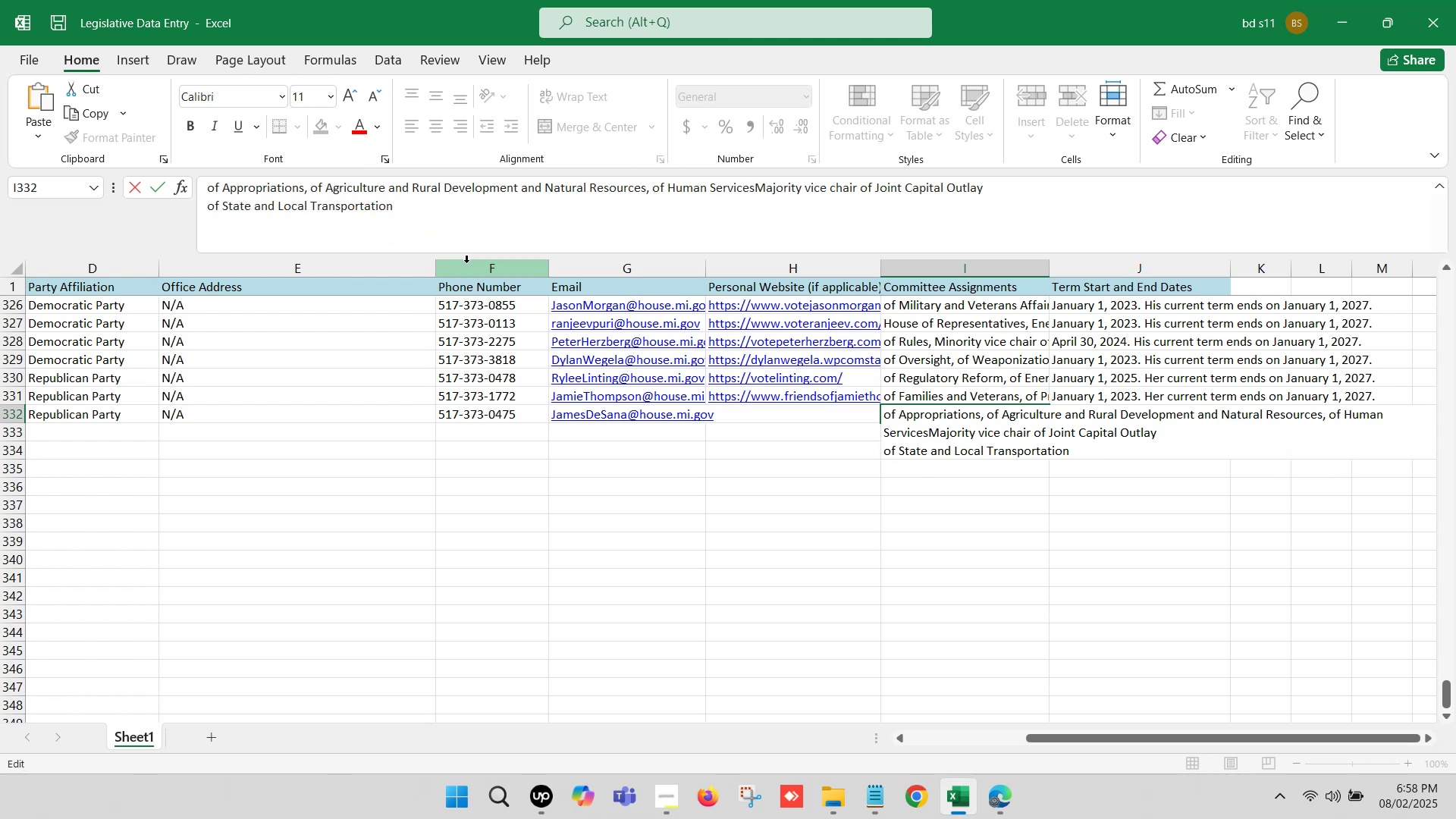 
key(Comma)
 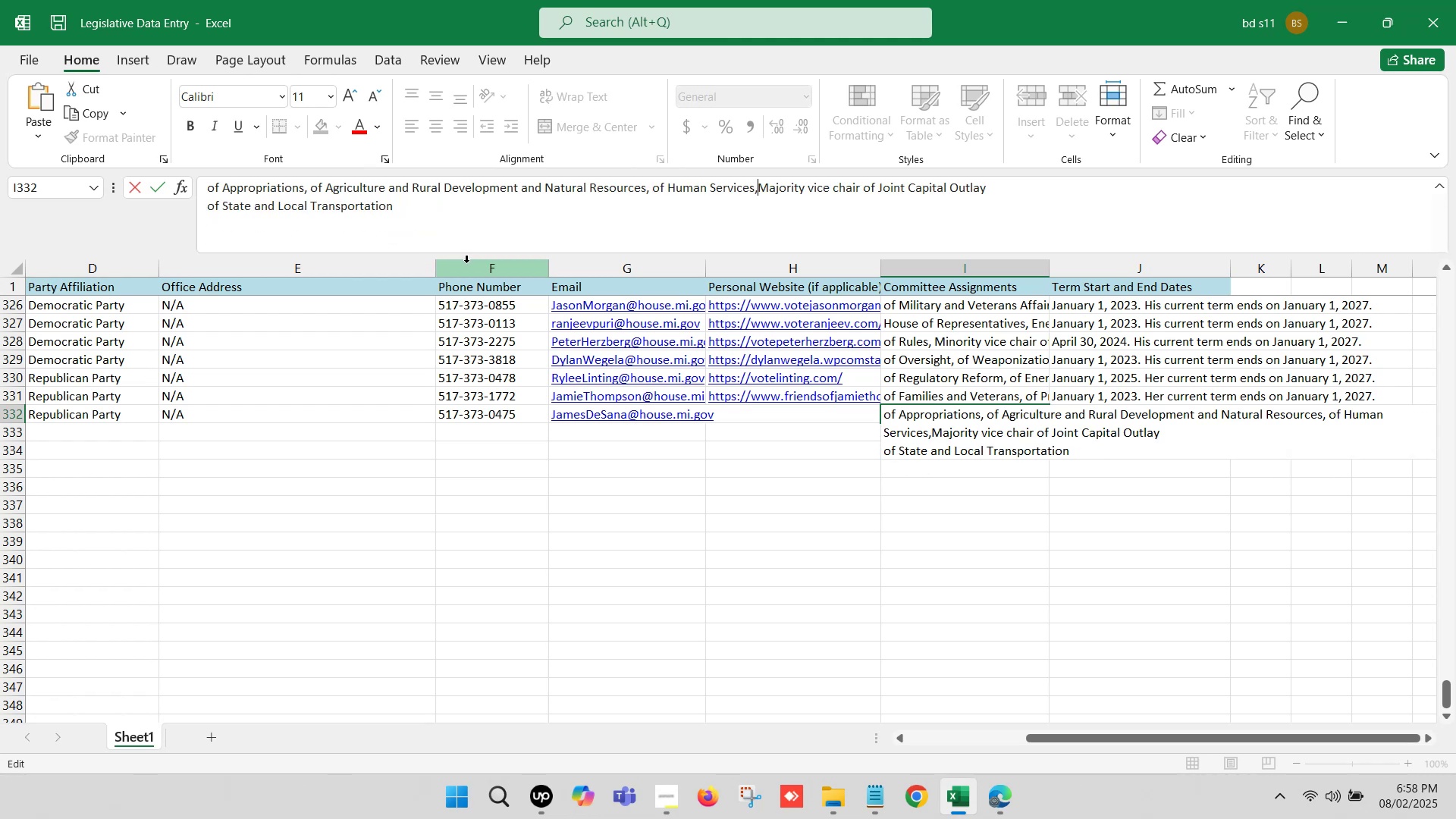 
key(Space)
 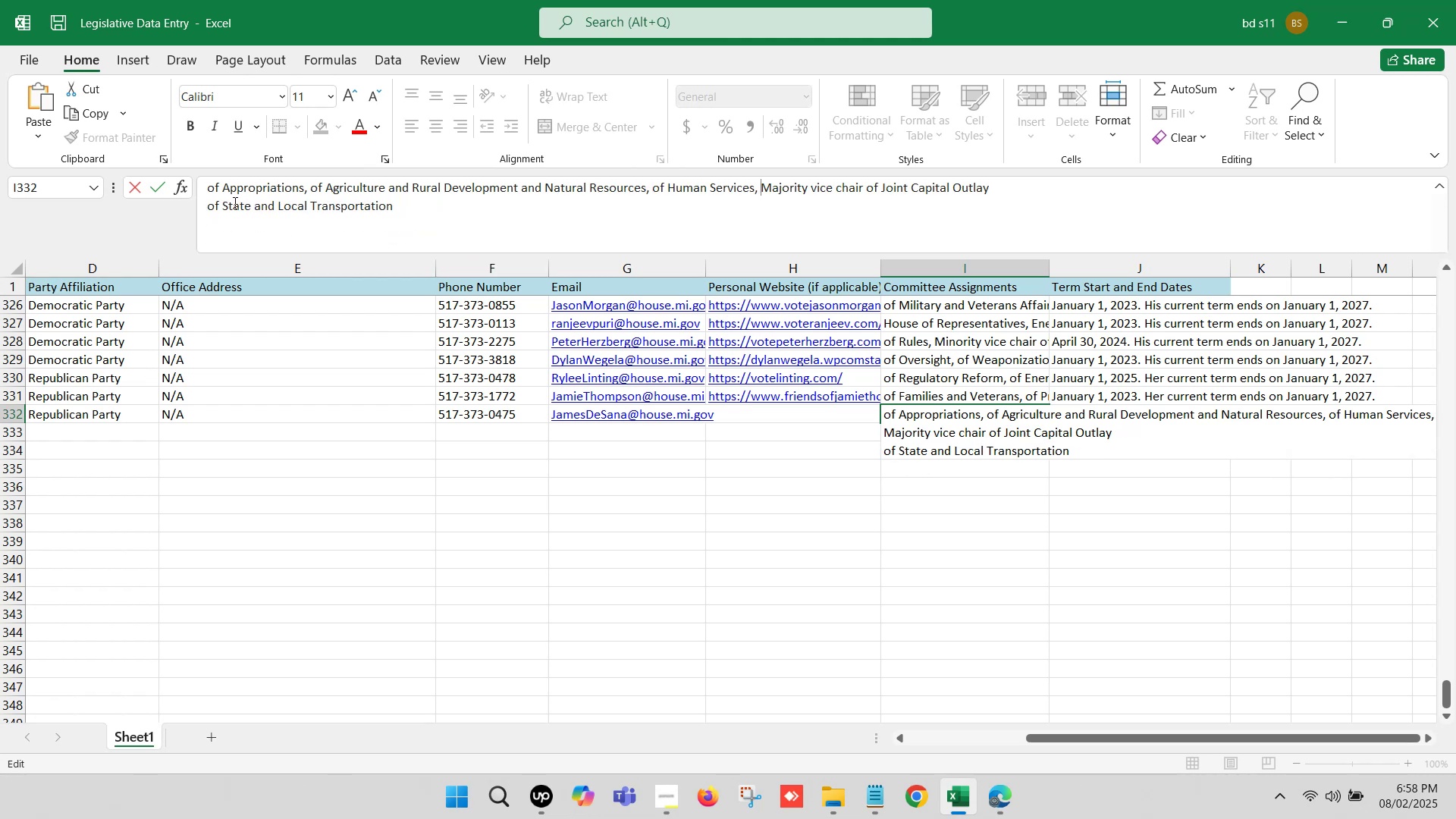 
left_click([207, 206])
 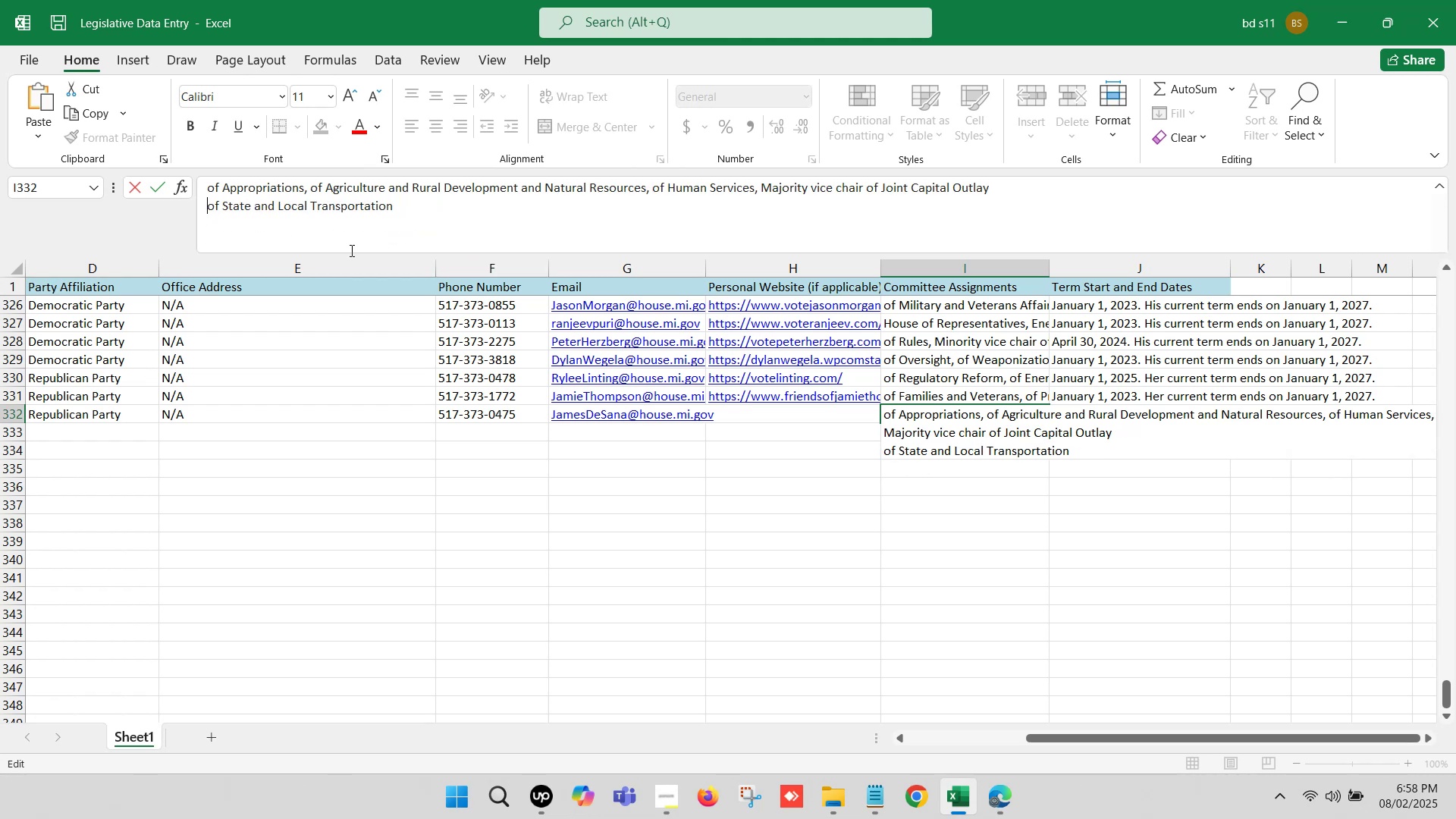 
key(Backspace)
 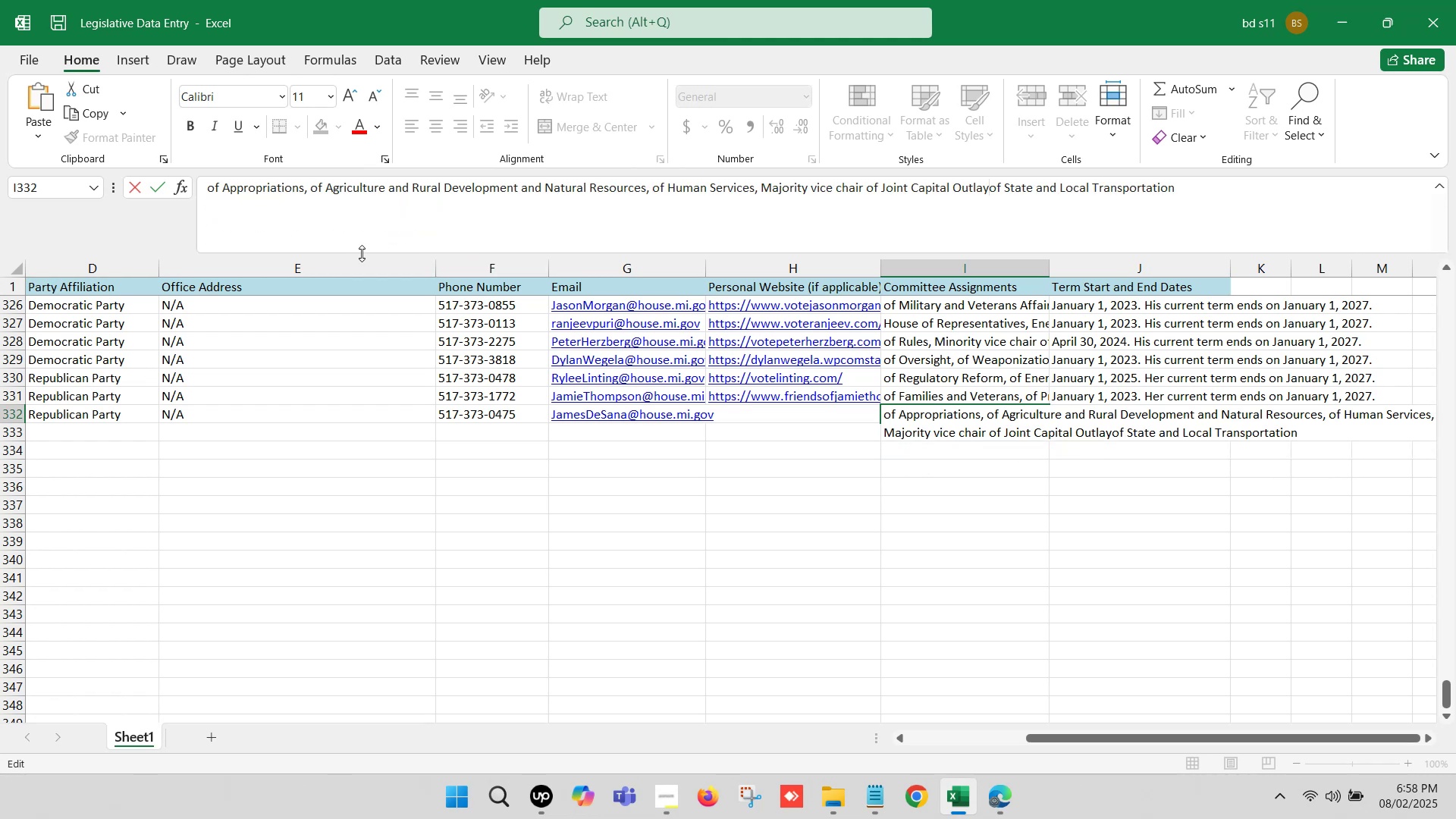 
key(Comma)
 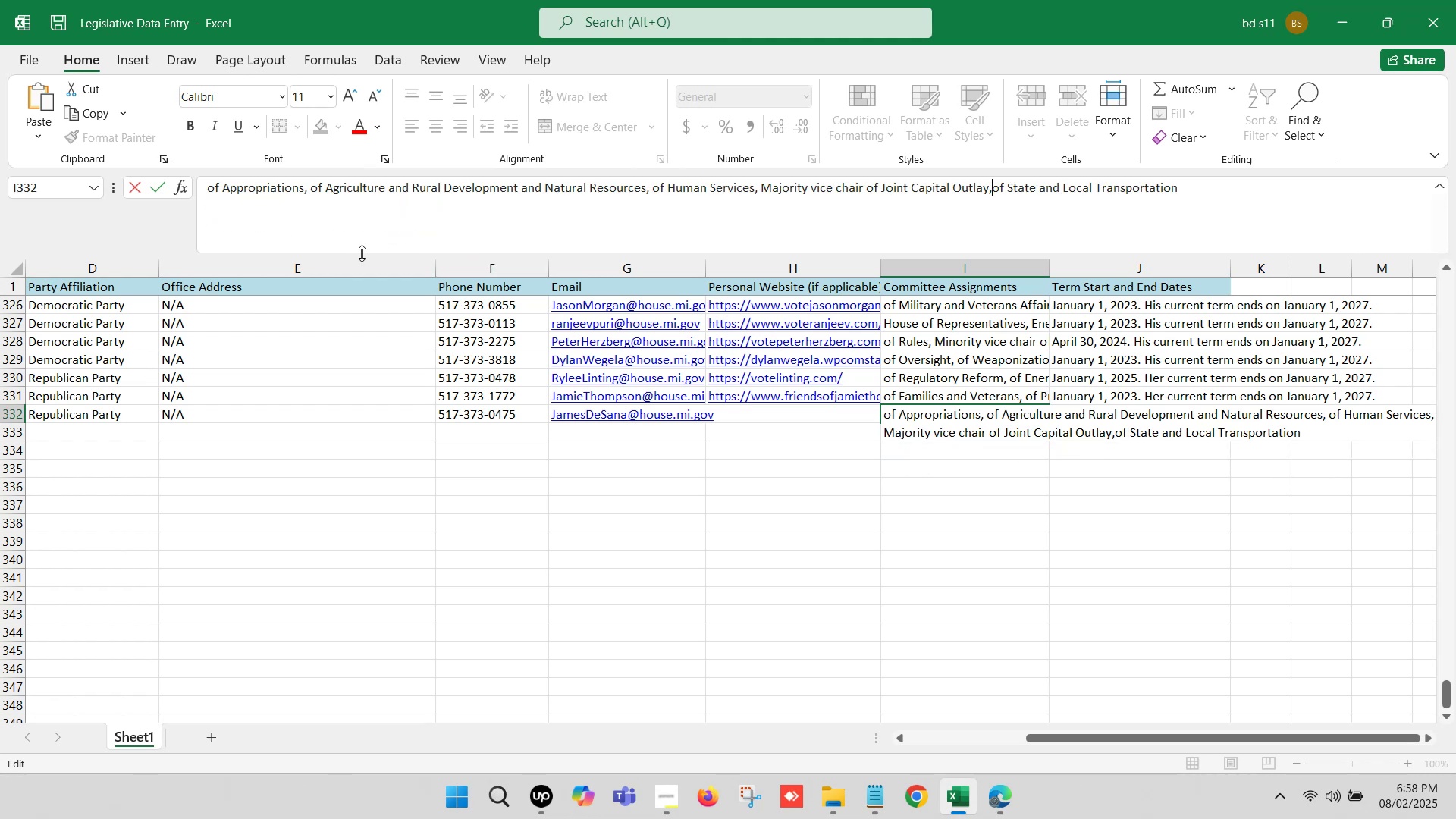 
key(Space)
 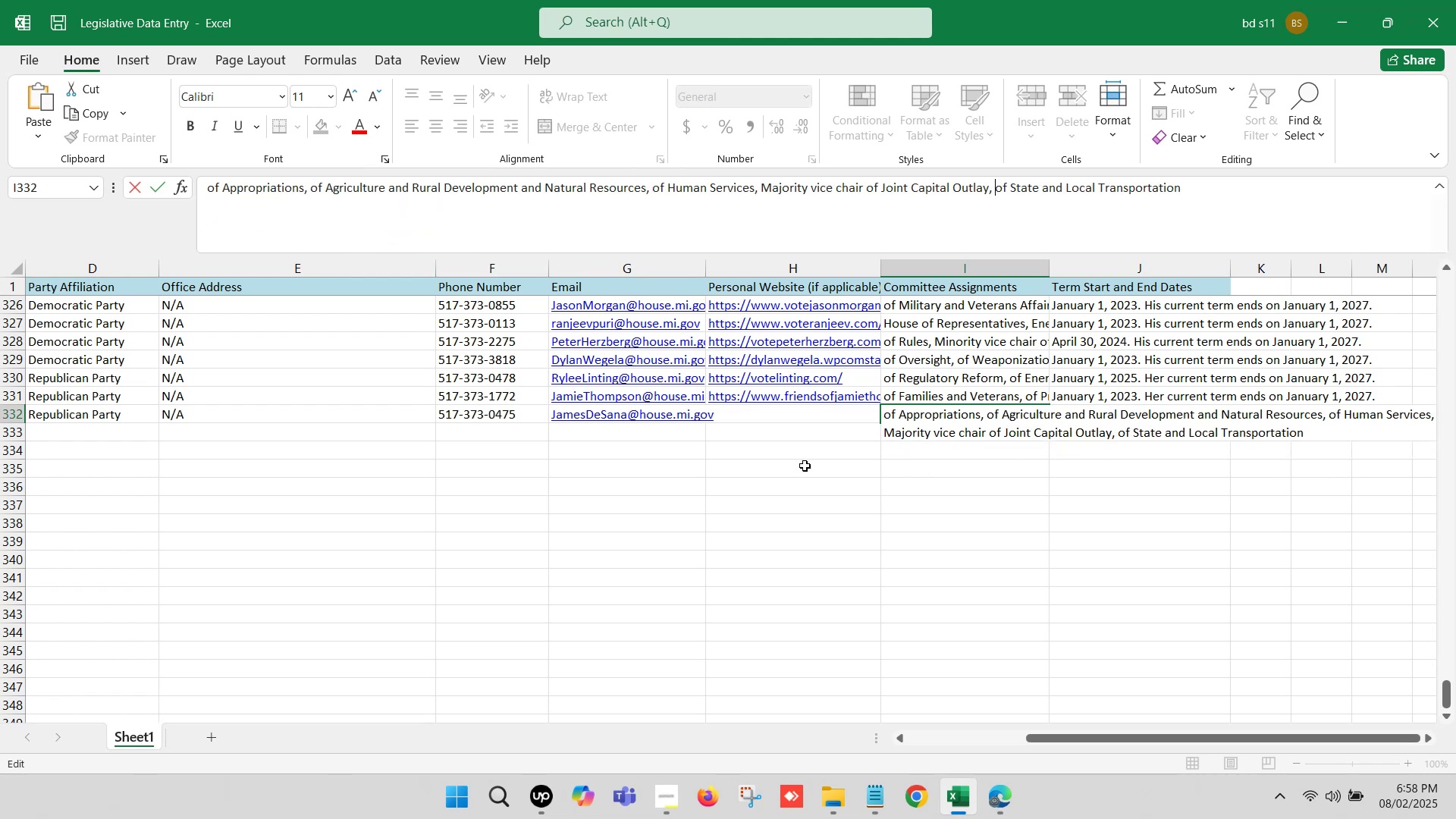 
left_click([895, 529])
 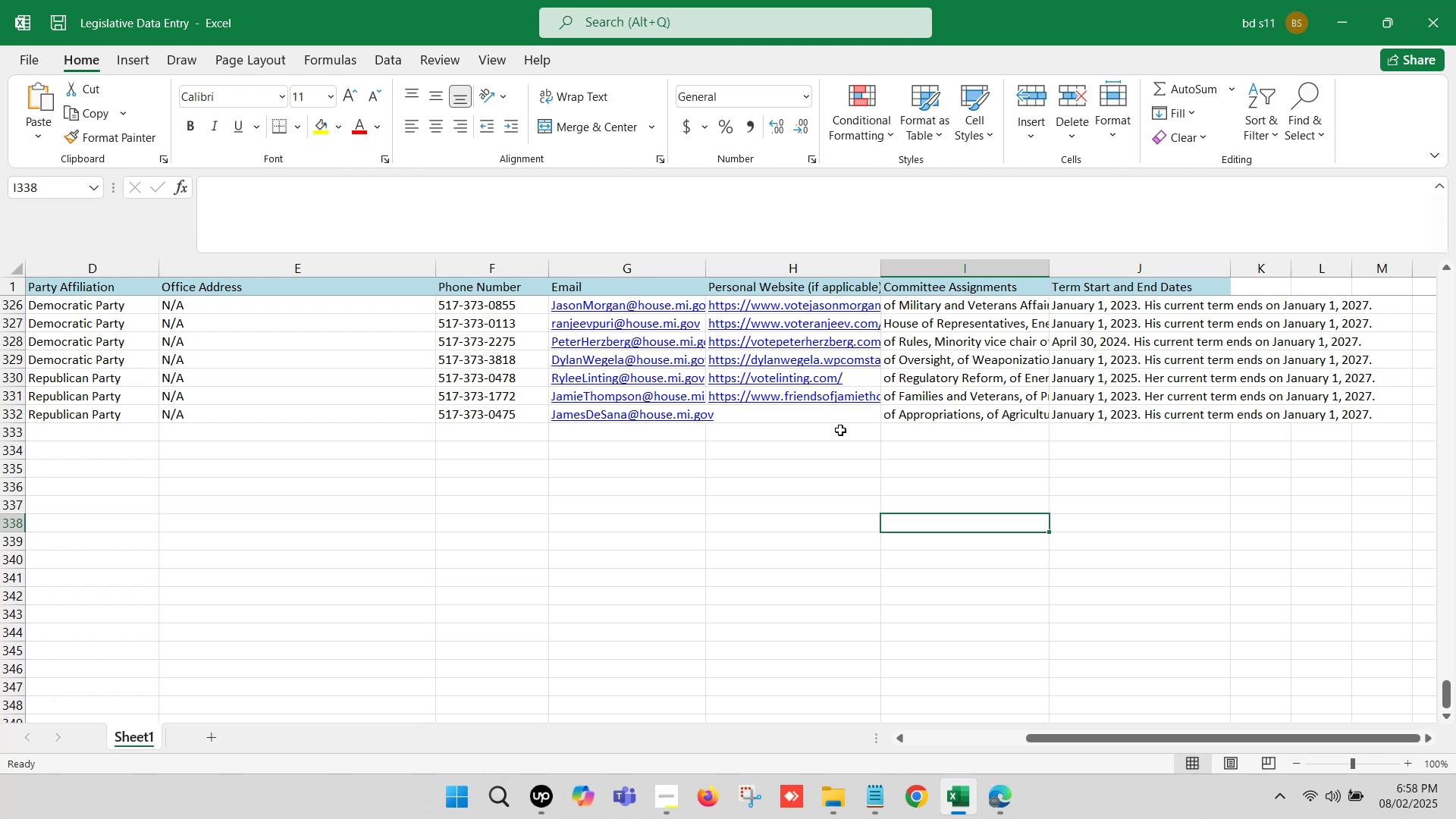 
left_click([805, 419])
 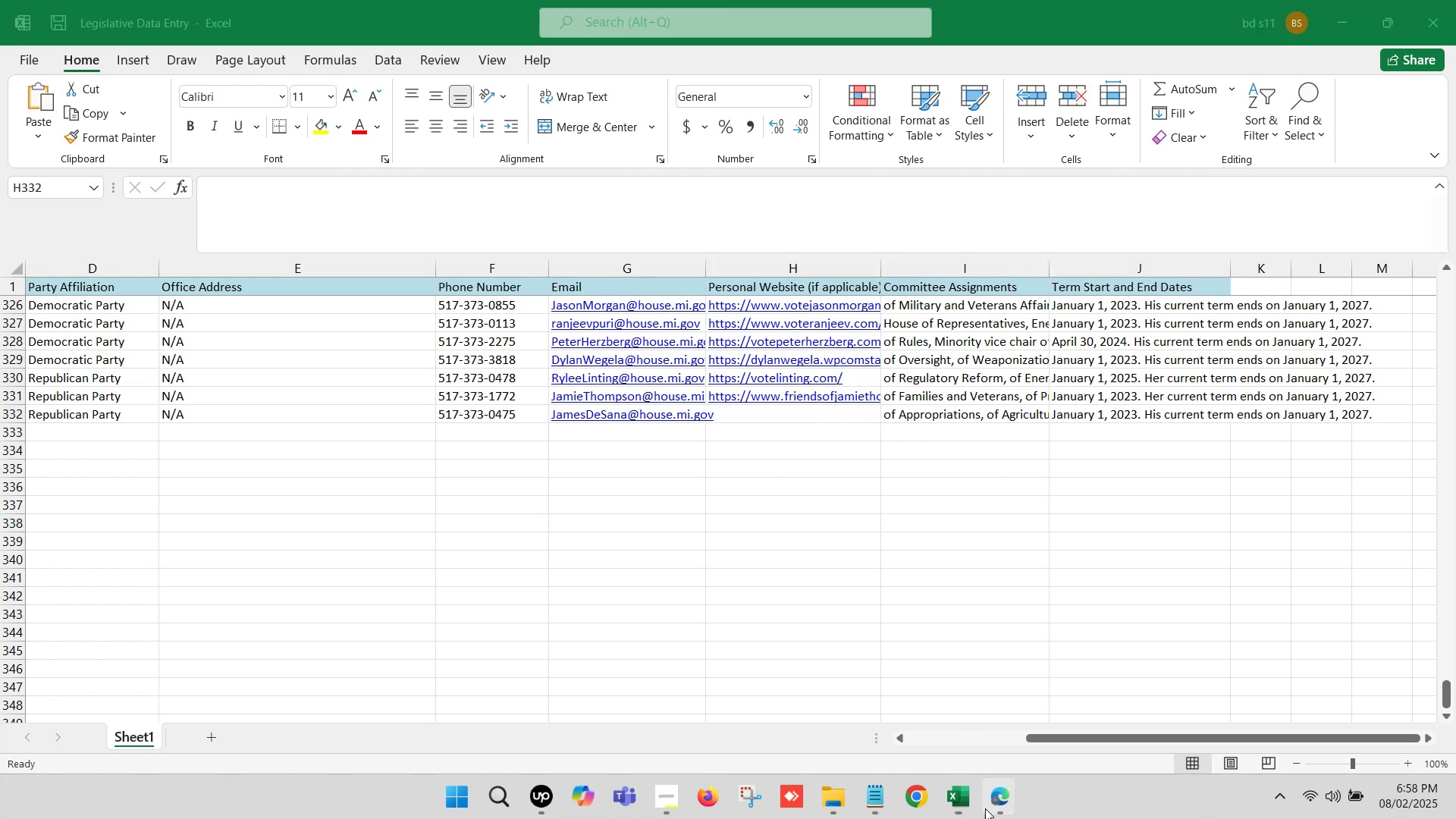 
left_click([873, 657])
 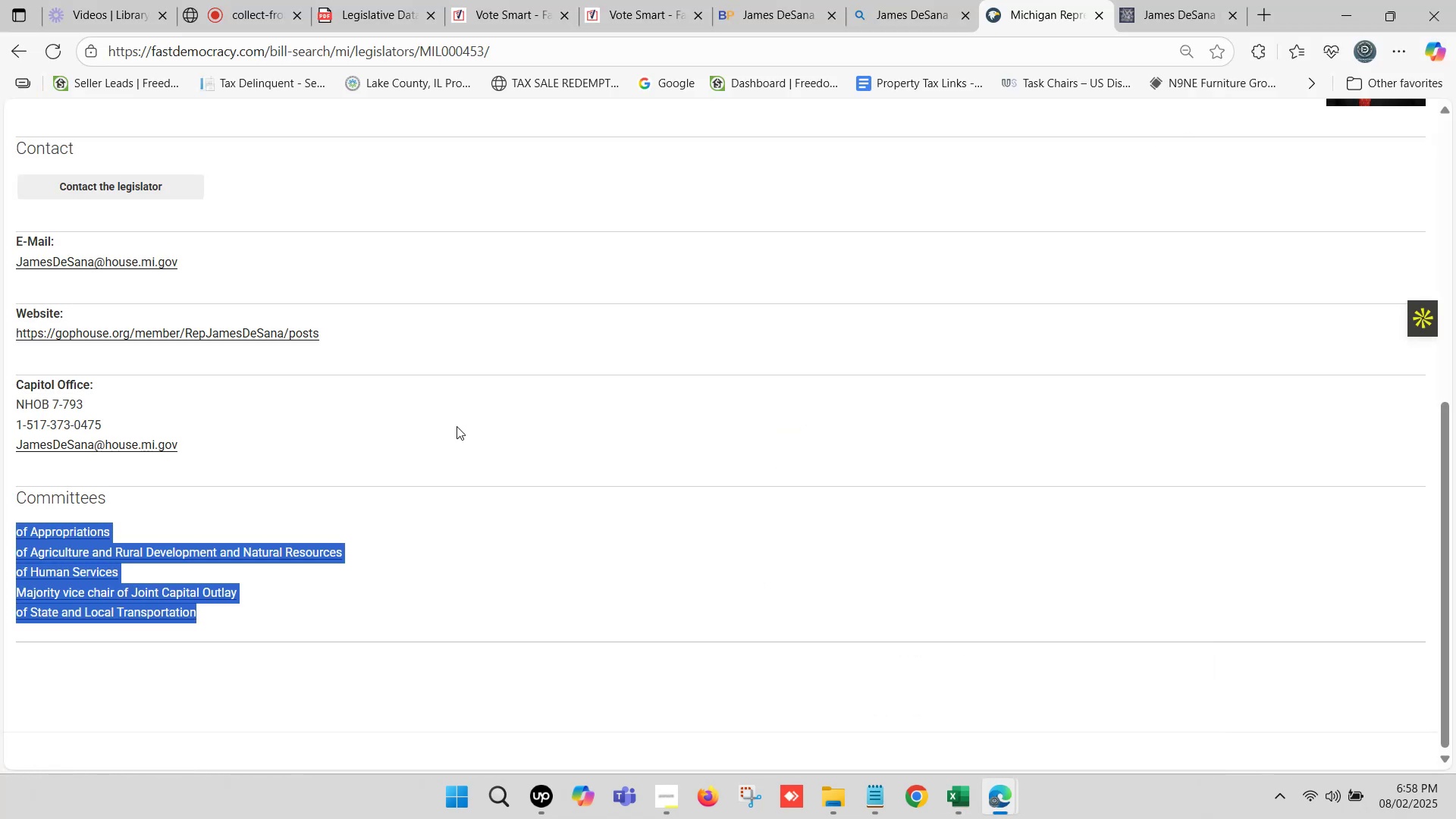 
scroll: coordinate [524, 397], scroll_direction: up, amount: 2.0
 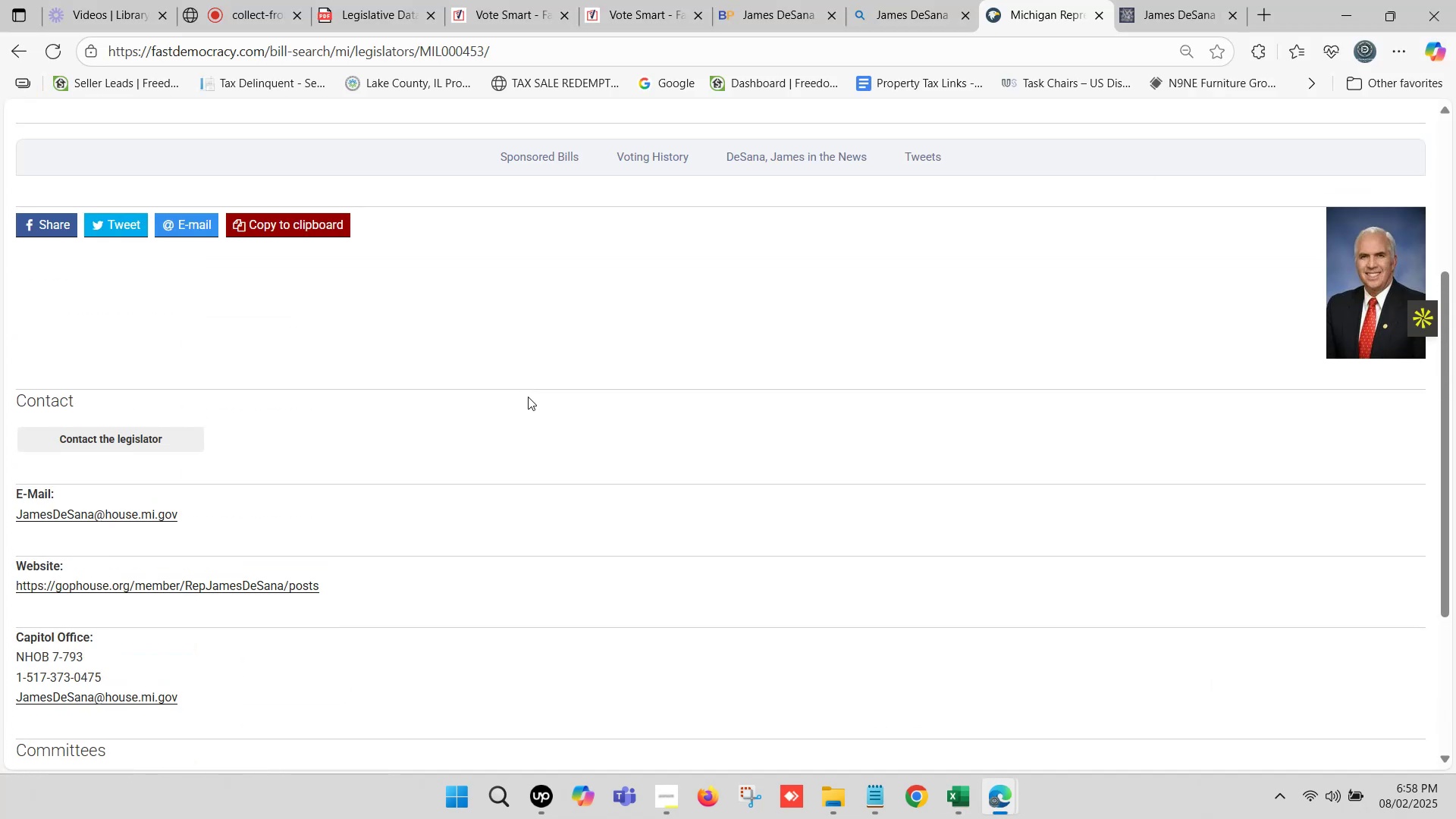 
scroll: coordinate [538, 399], scroll_direction: down, amount: 1.0
 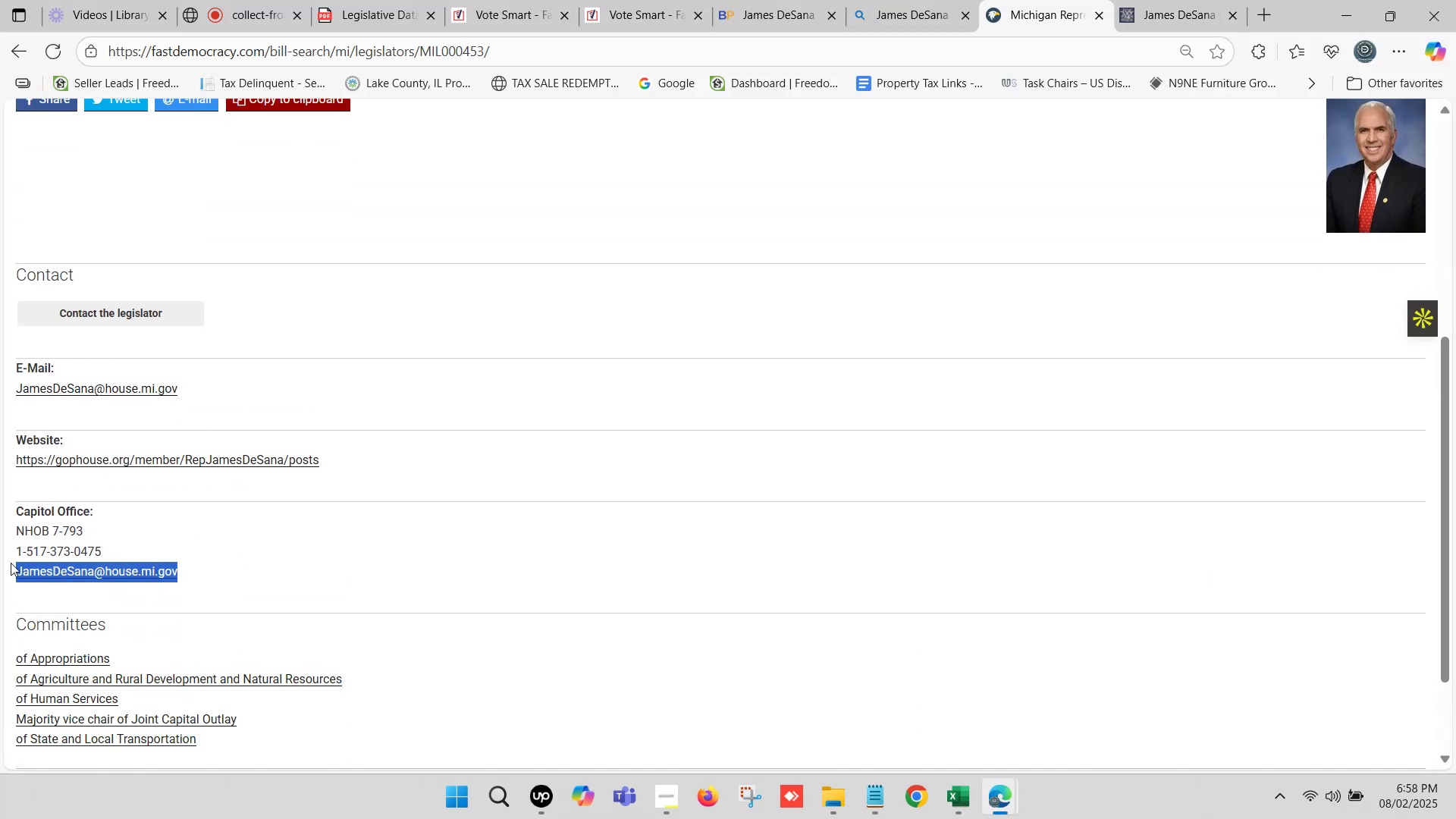 
wait(6.49)
 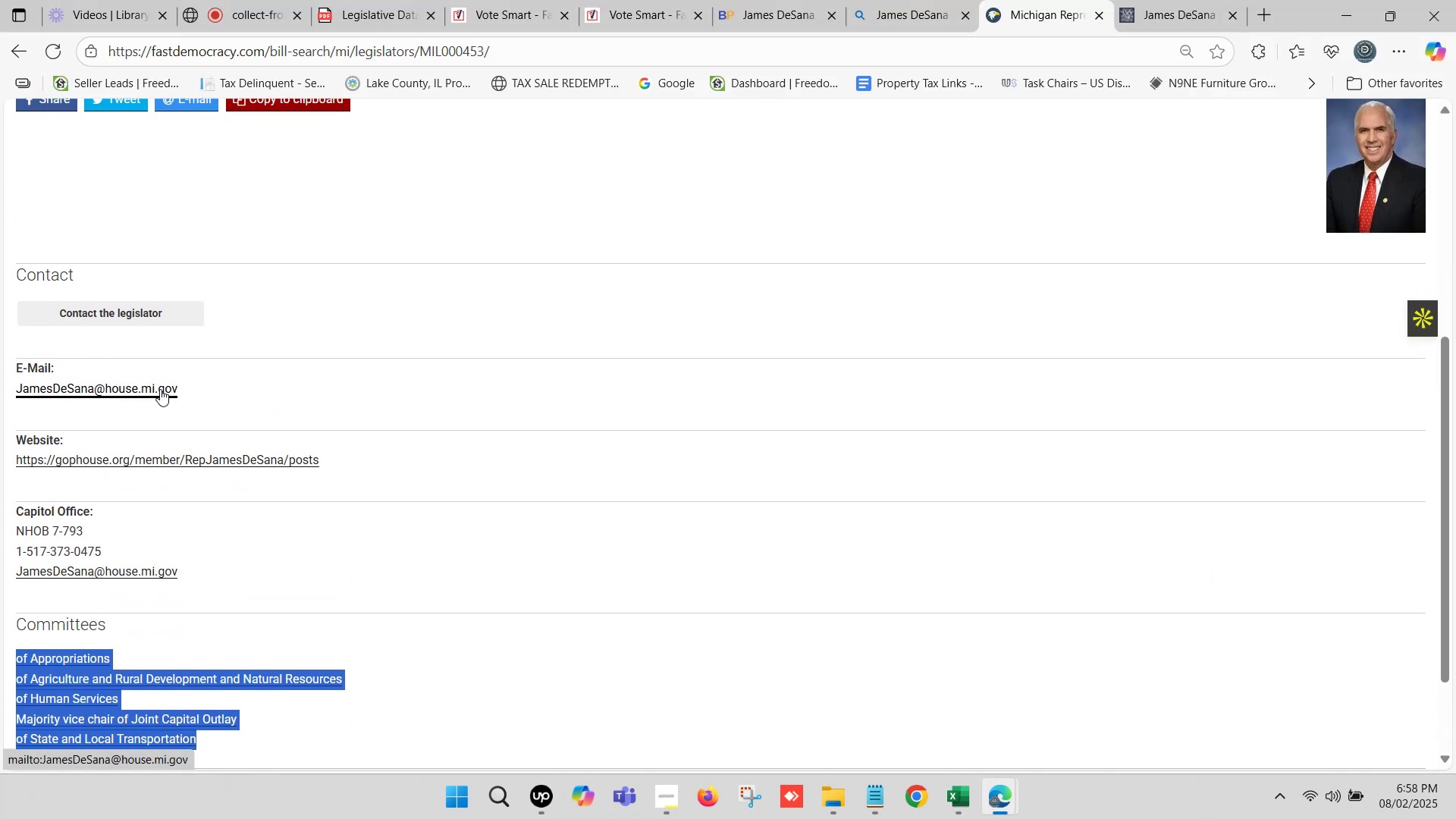 
double_click([1159, 0])
 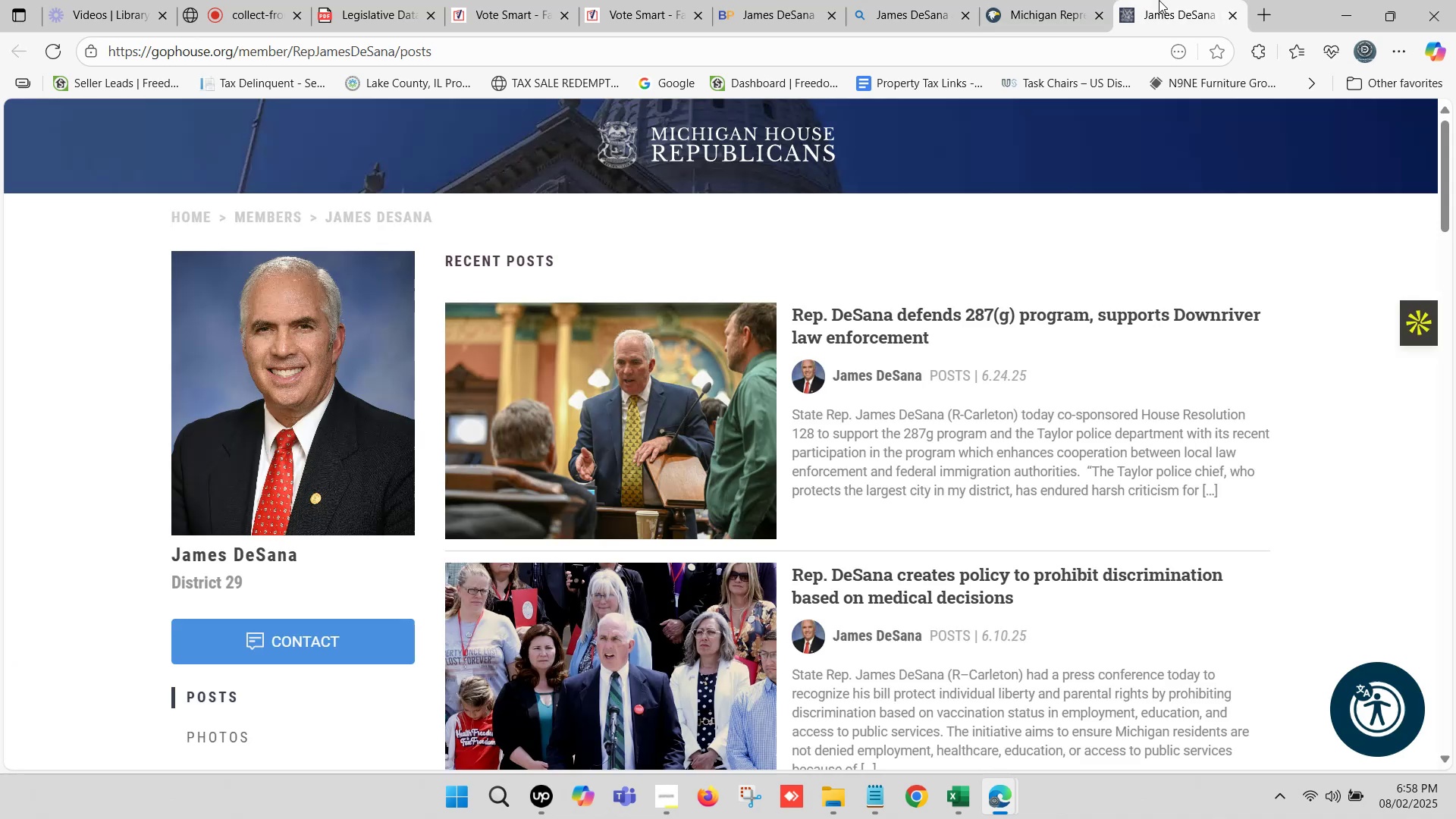 
triple_click([1159, 0])
 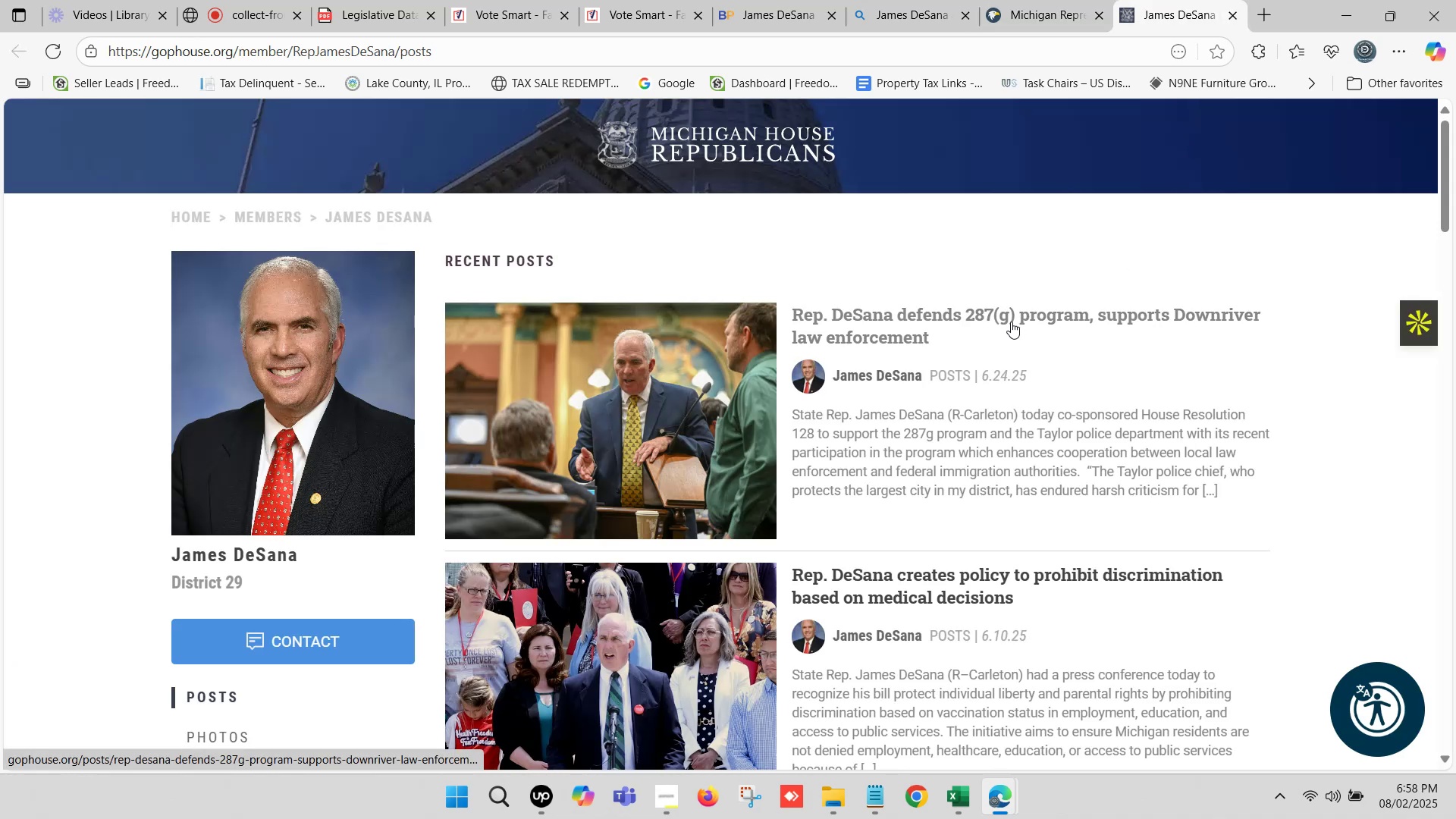 
scroll: coordinate [999, 328], scroll_direction: down, amount: 3.0
 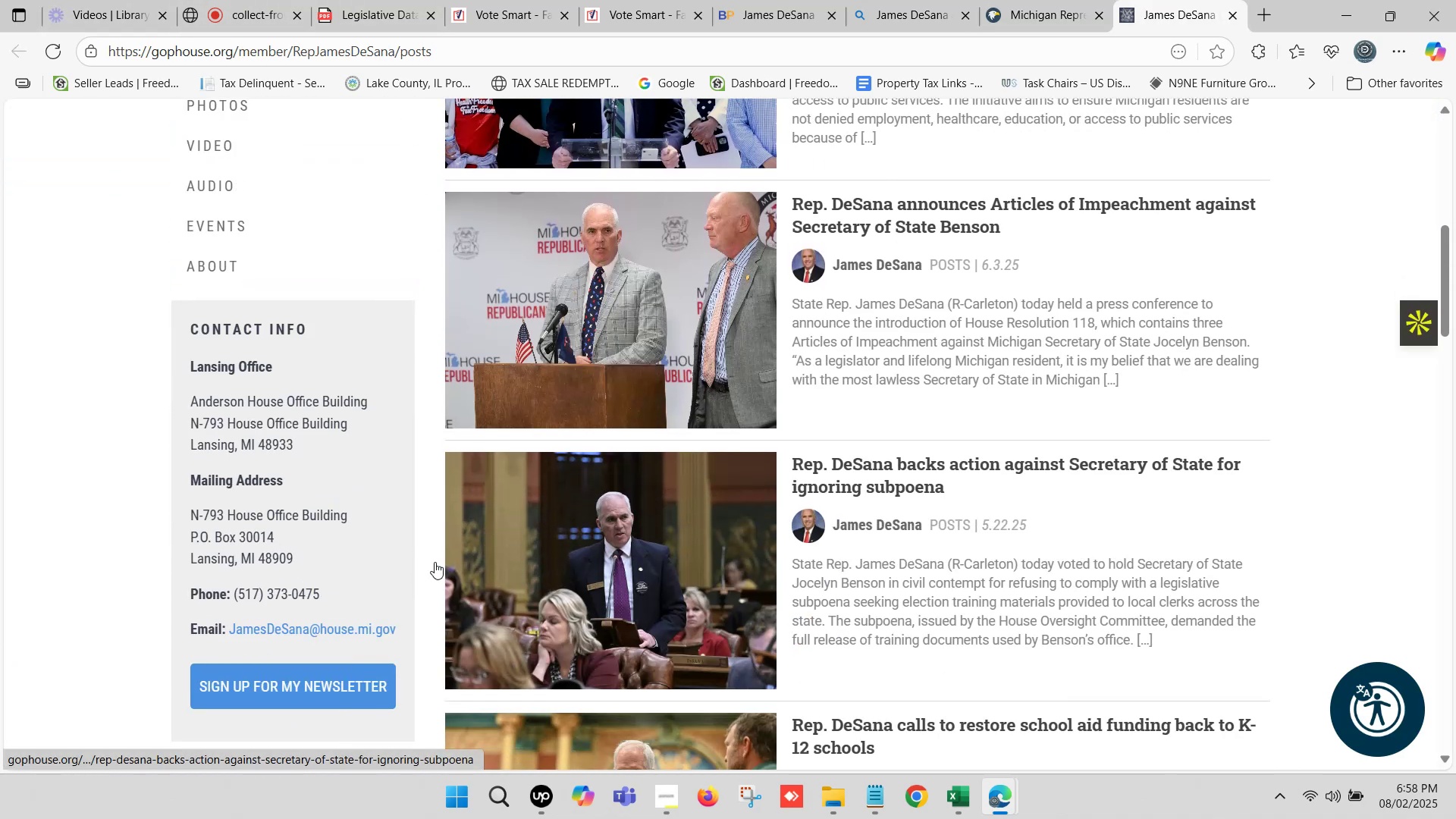 
wait(6.89)
 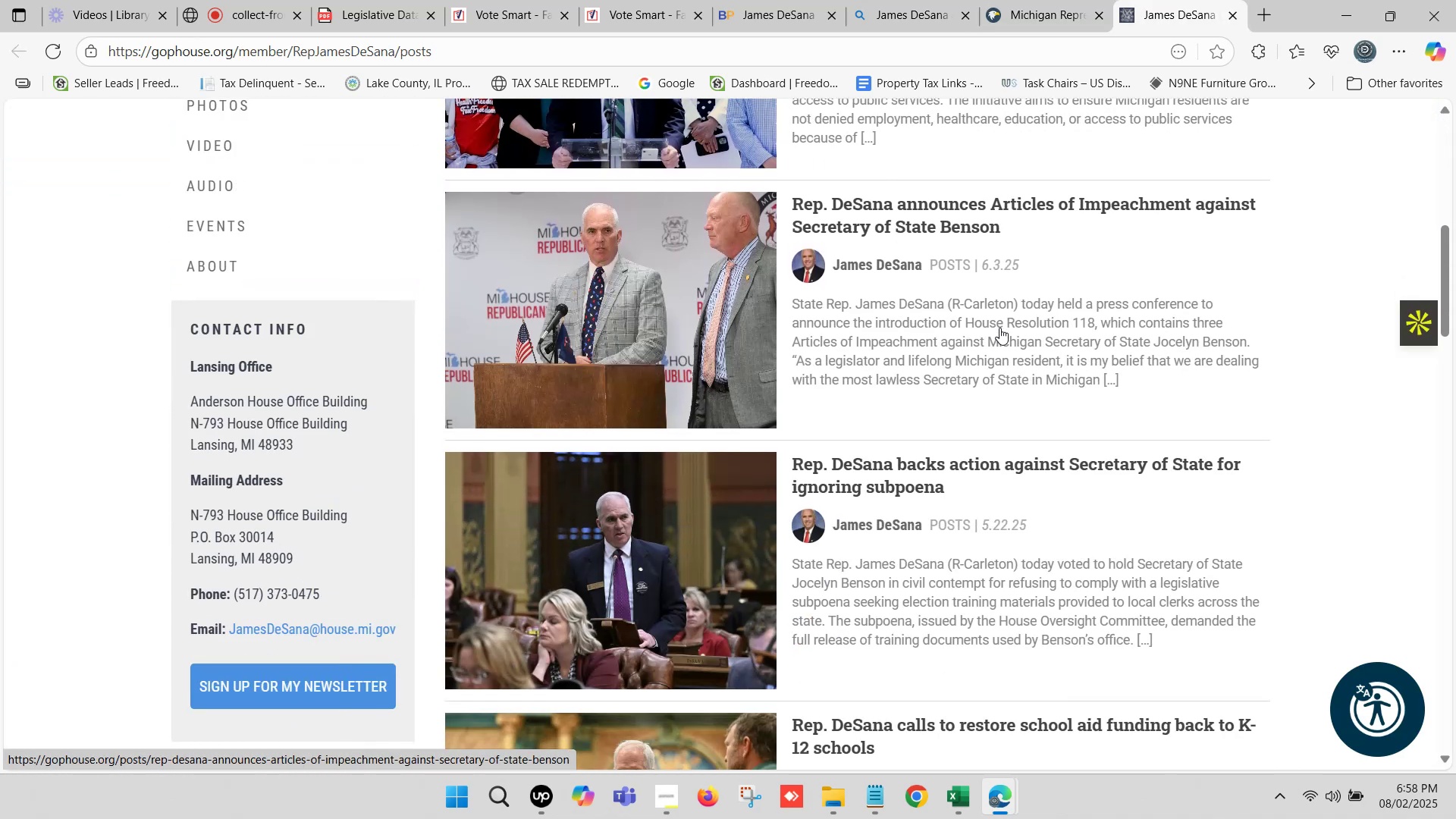 
left_click([759, 0])
 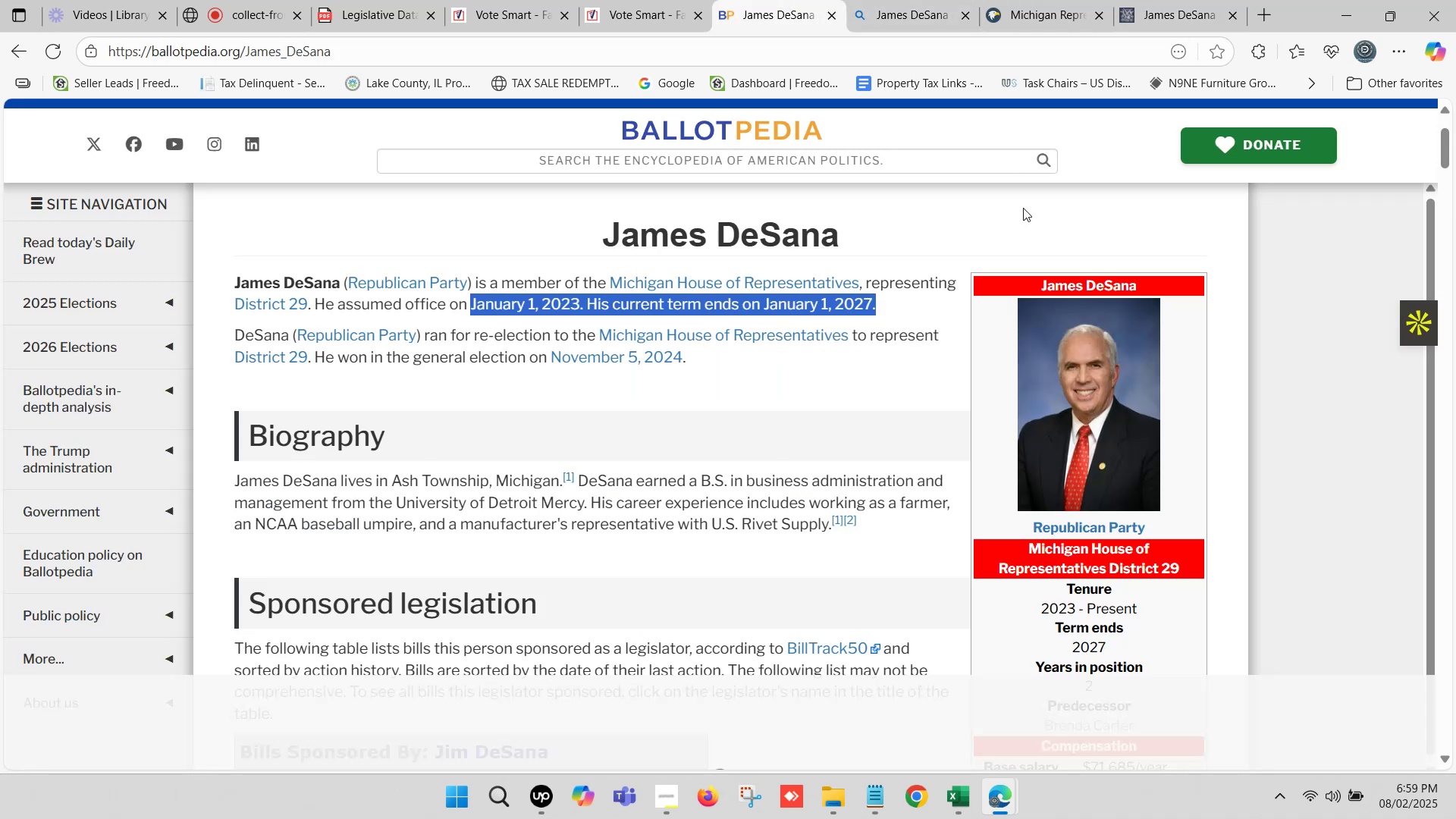 
left_click([949, 795])
 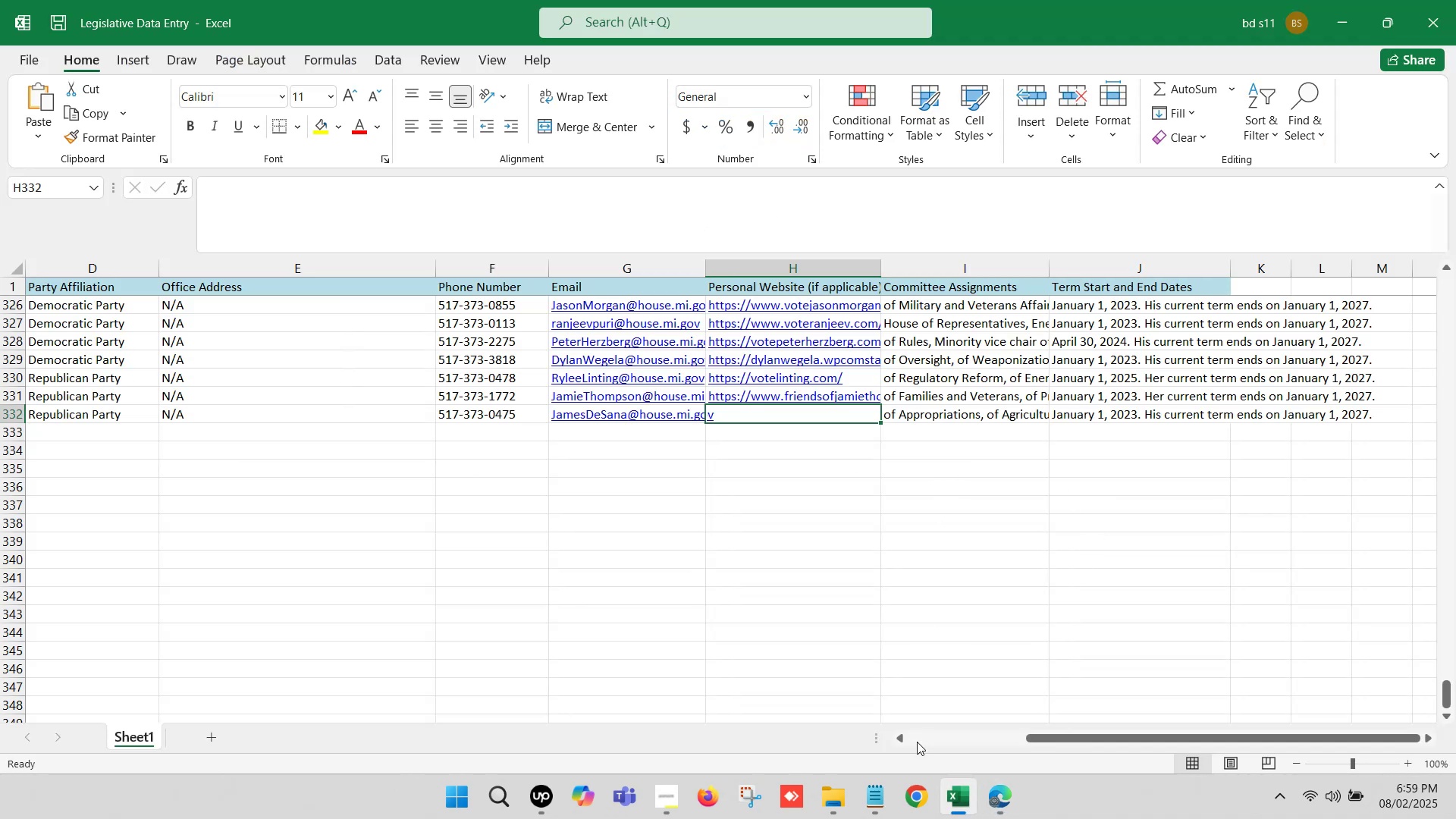 
left_click([943, 808])
 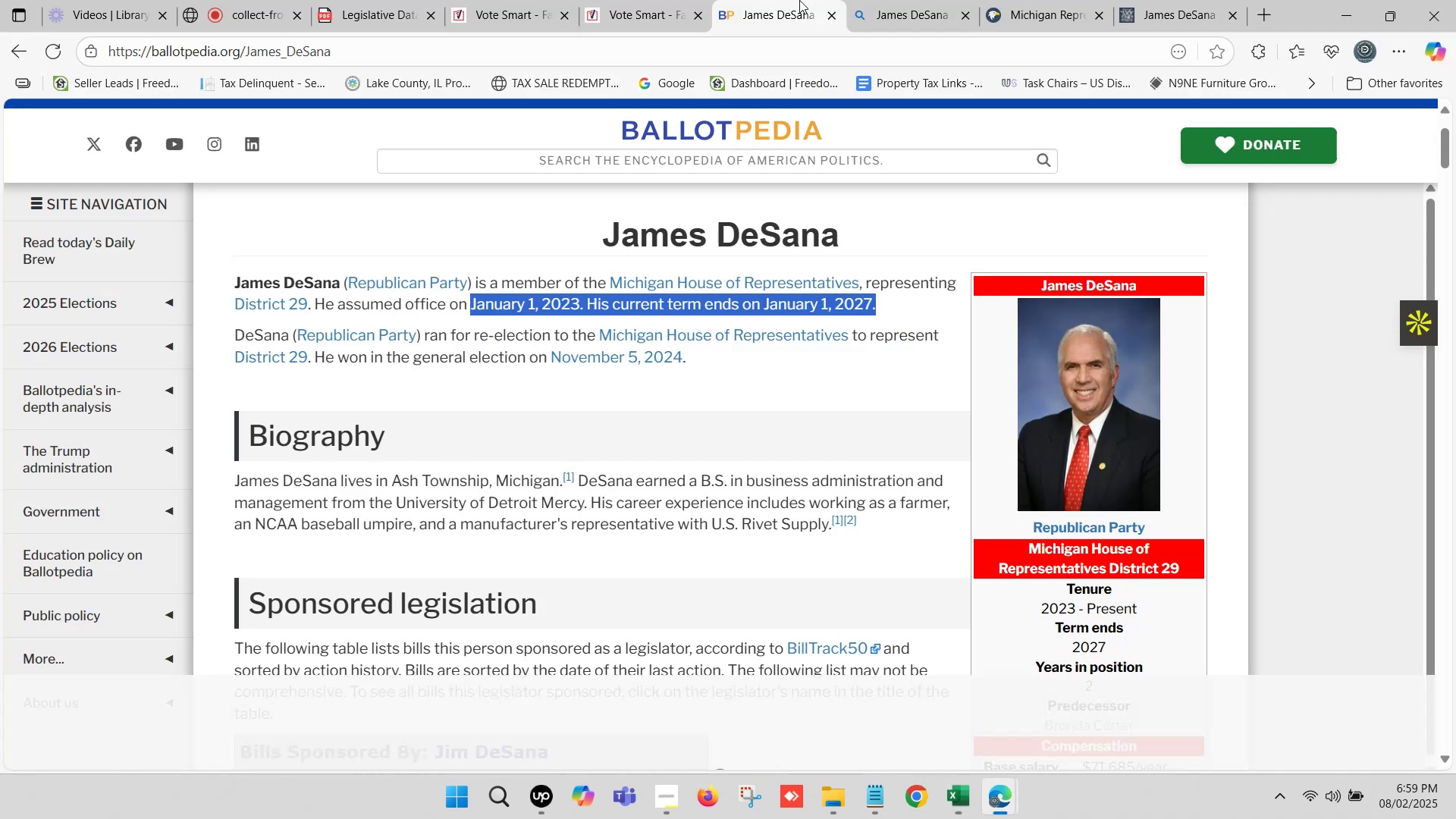 
scroll: coordinate [1140, 532], scroll_direction: down, amount: 6.0
 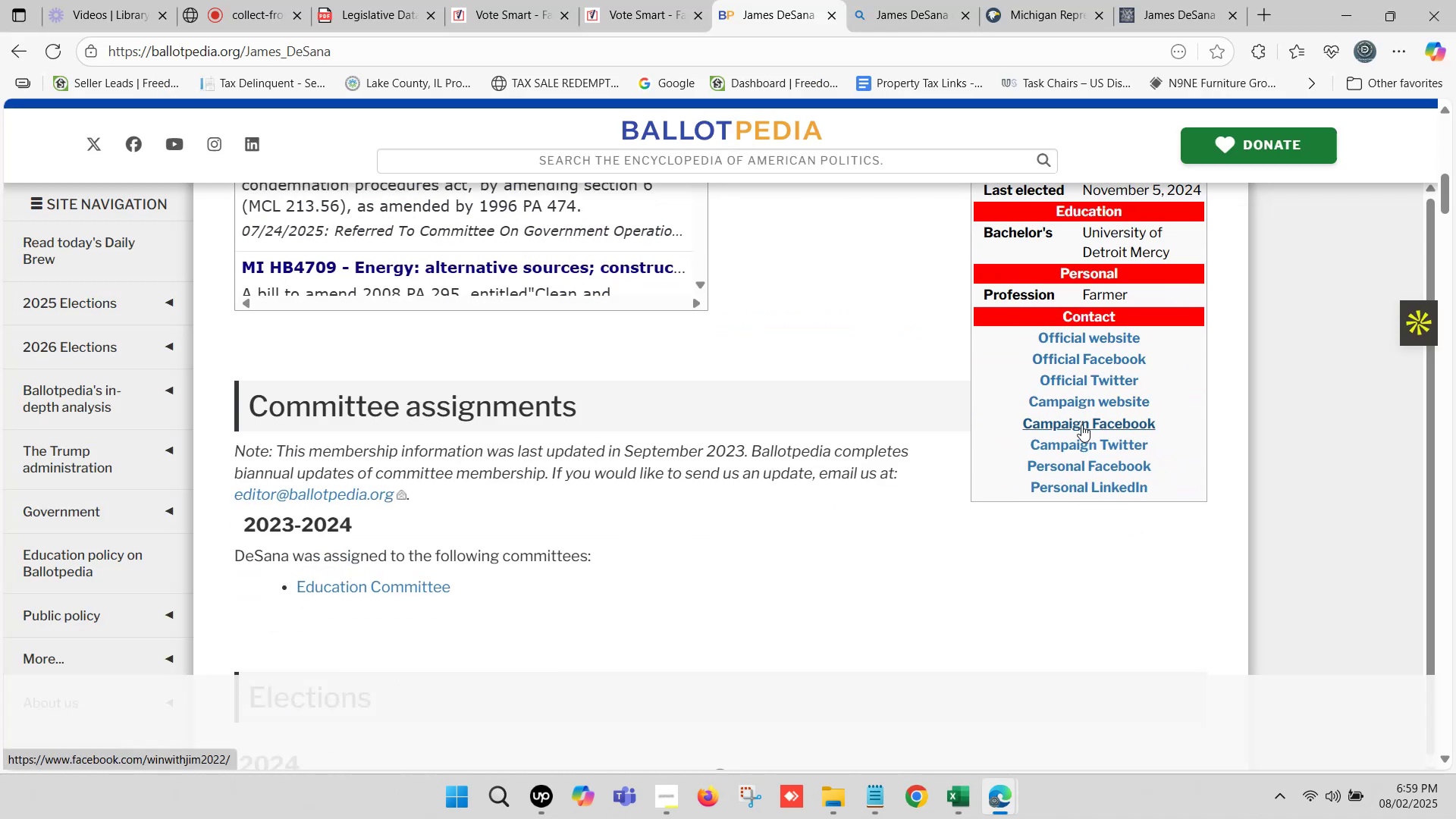 
hold_key(key=ControlLeft, duration=0.6)
 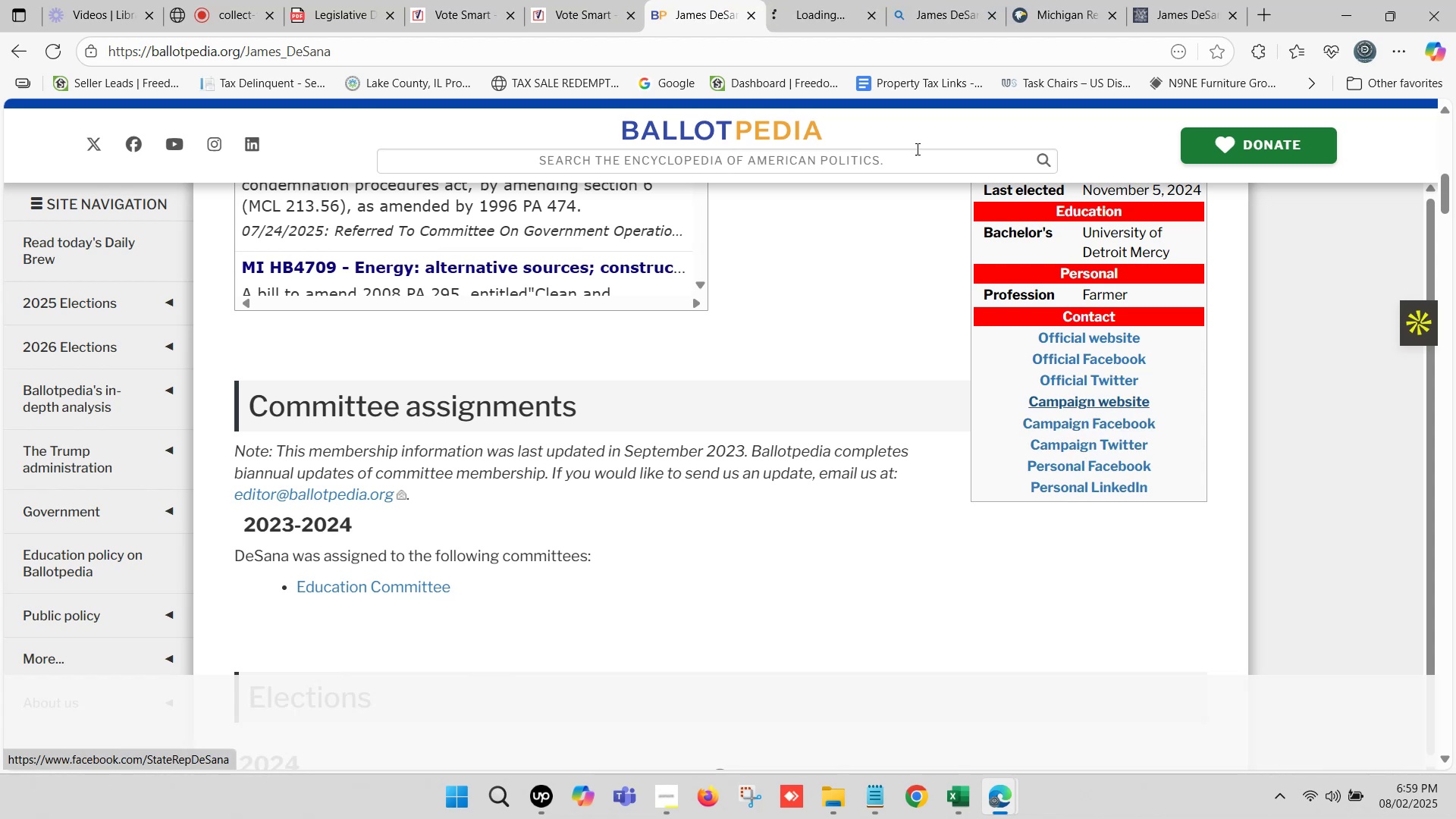 
left_click([839, 0])
 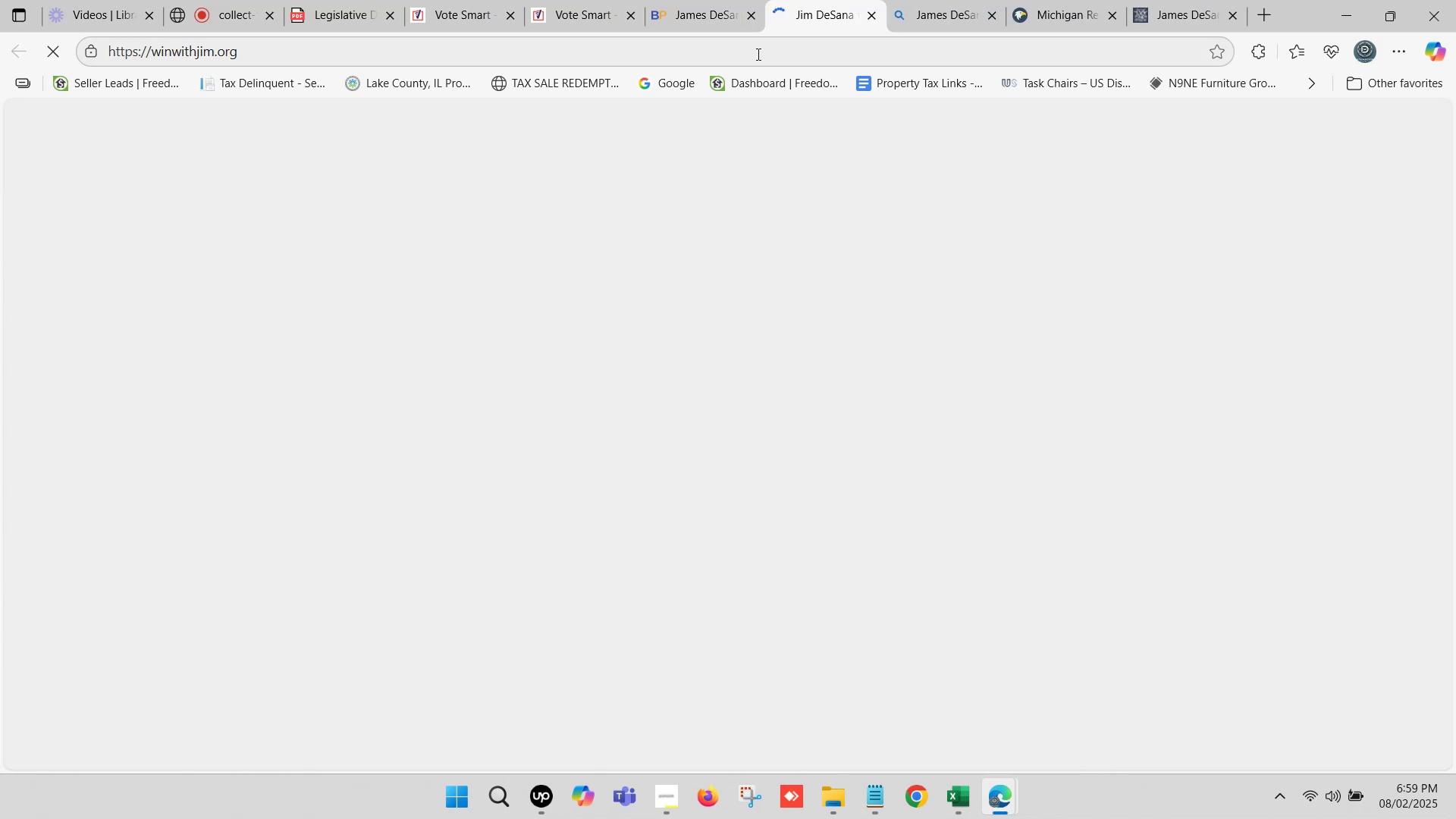 
left_click([757, 49])
 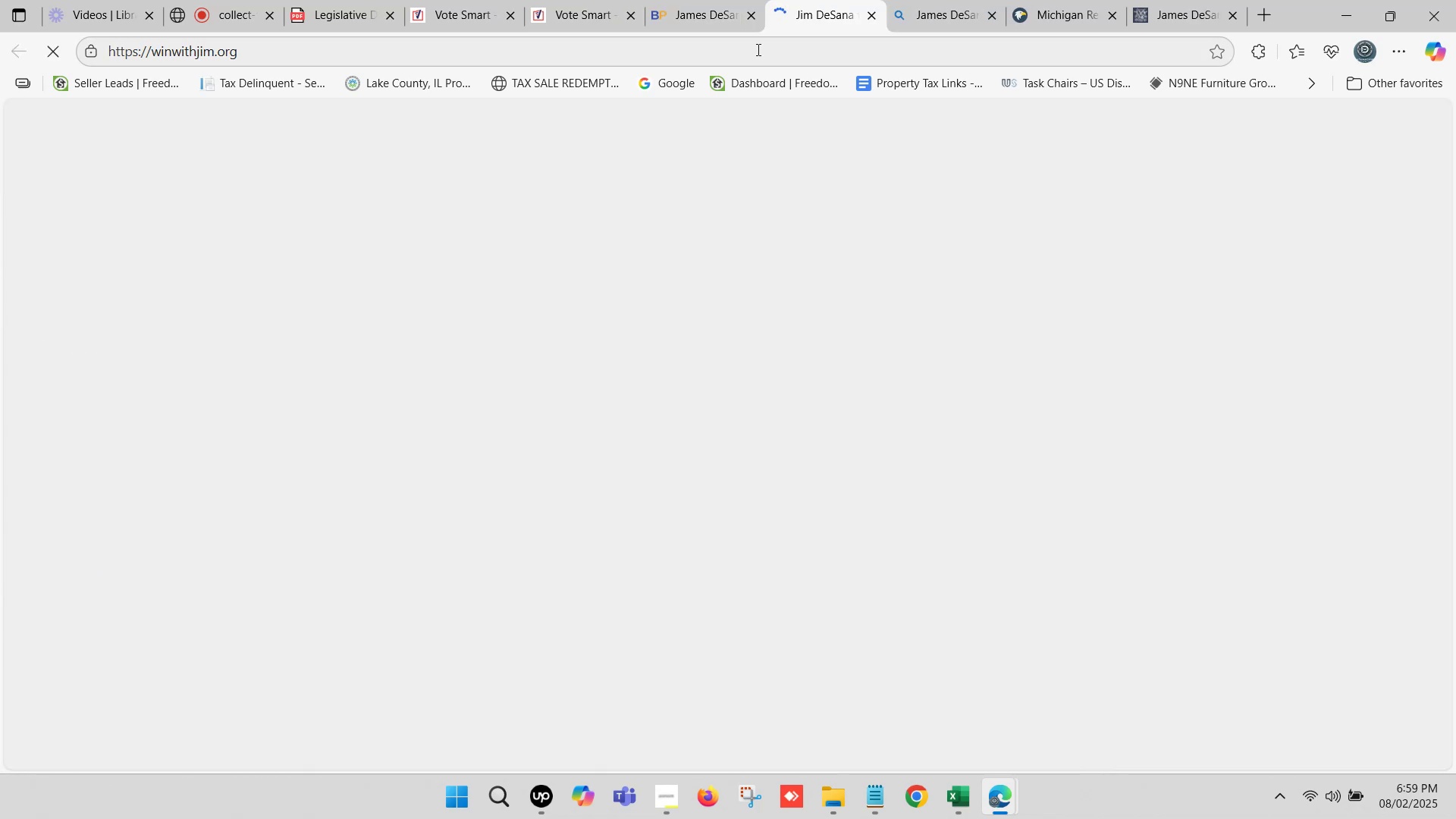 
key(Control+C)
 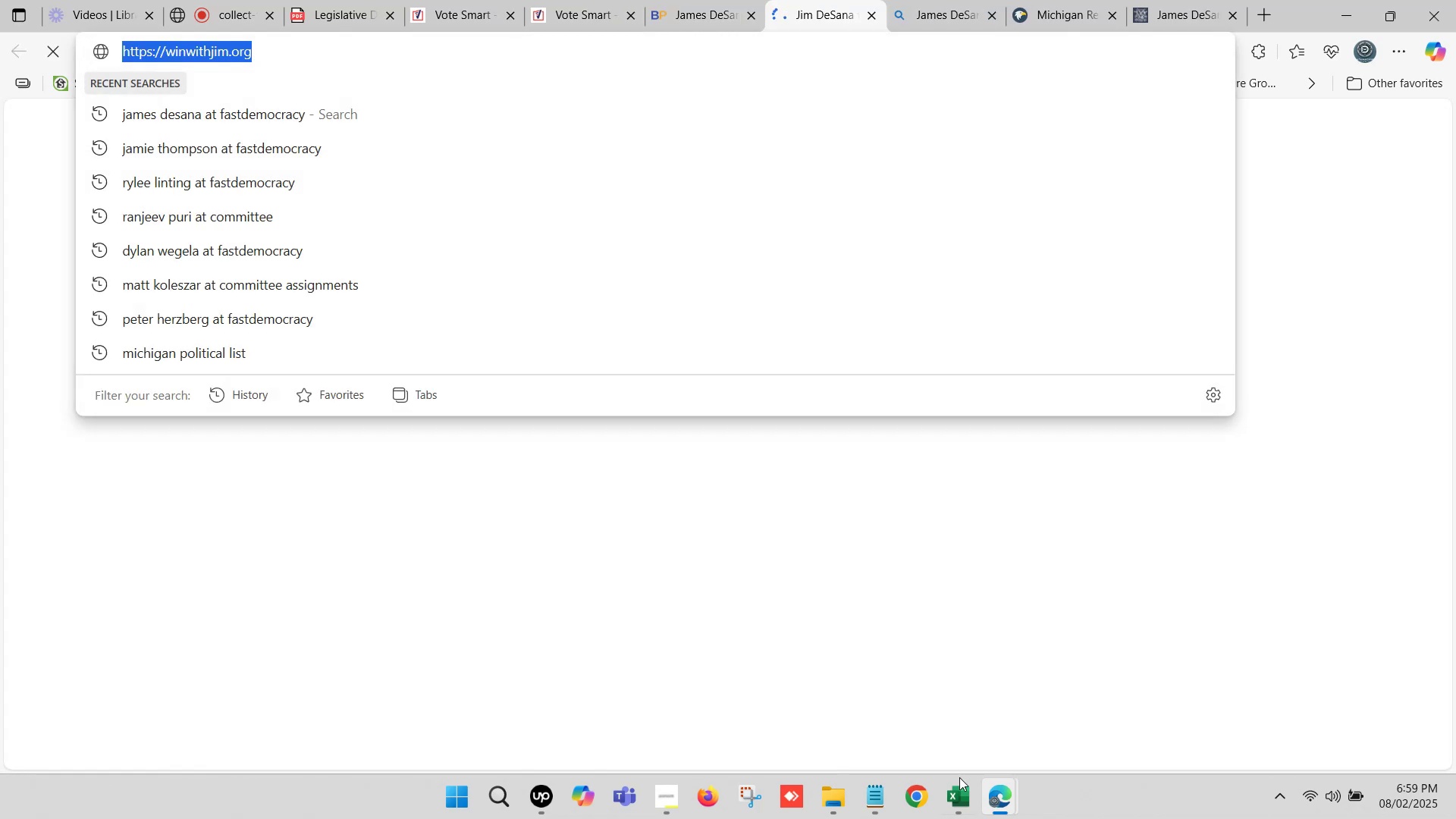 
left_click([957, 799])
 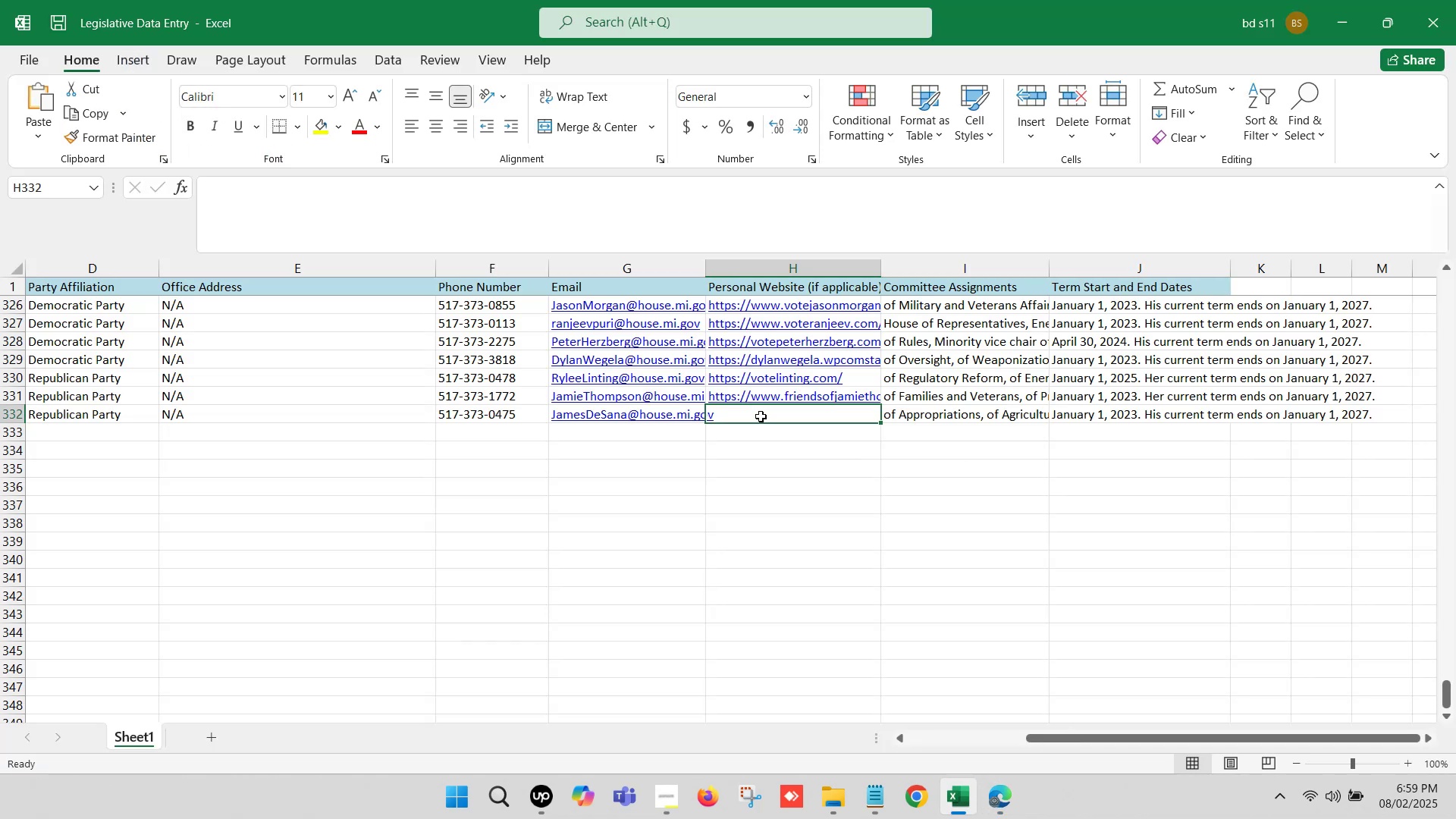 
left_click([761, 416])
 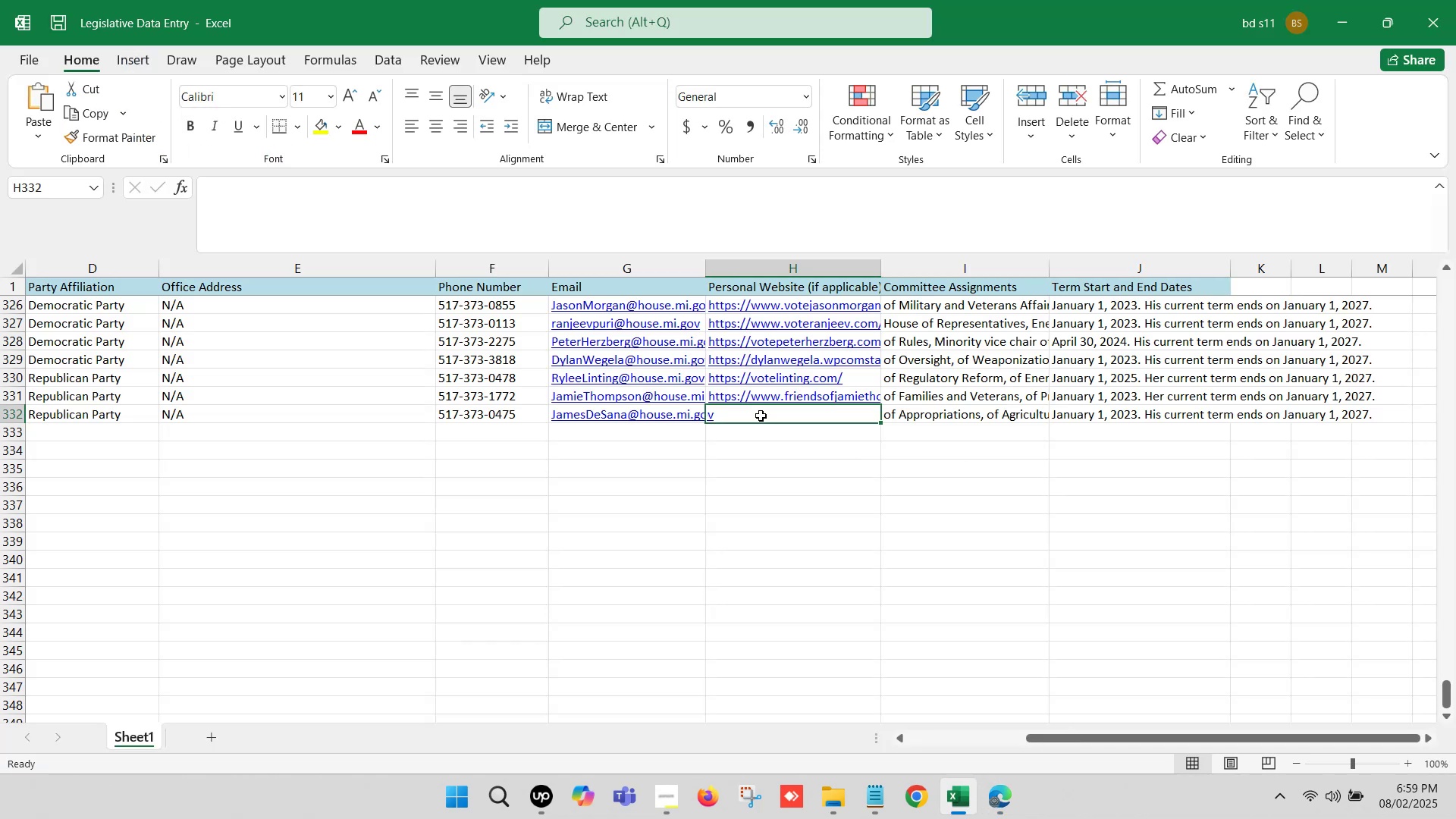 
double_click([761, 416])
 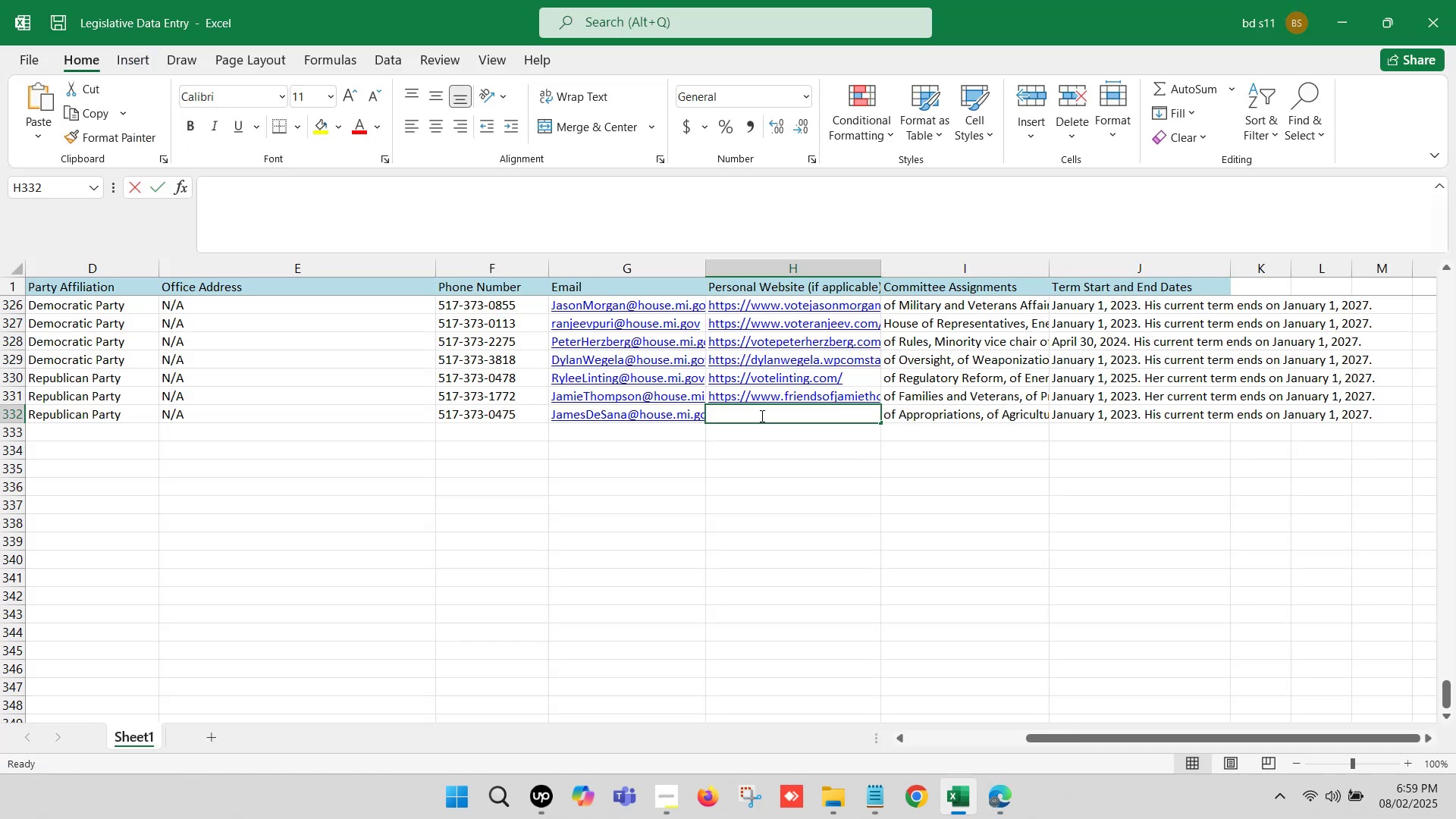 
key(Control+V)
 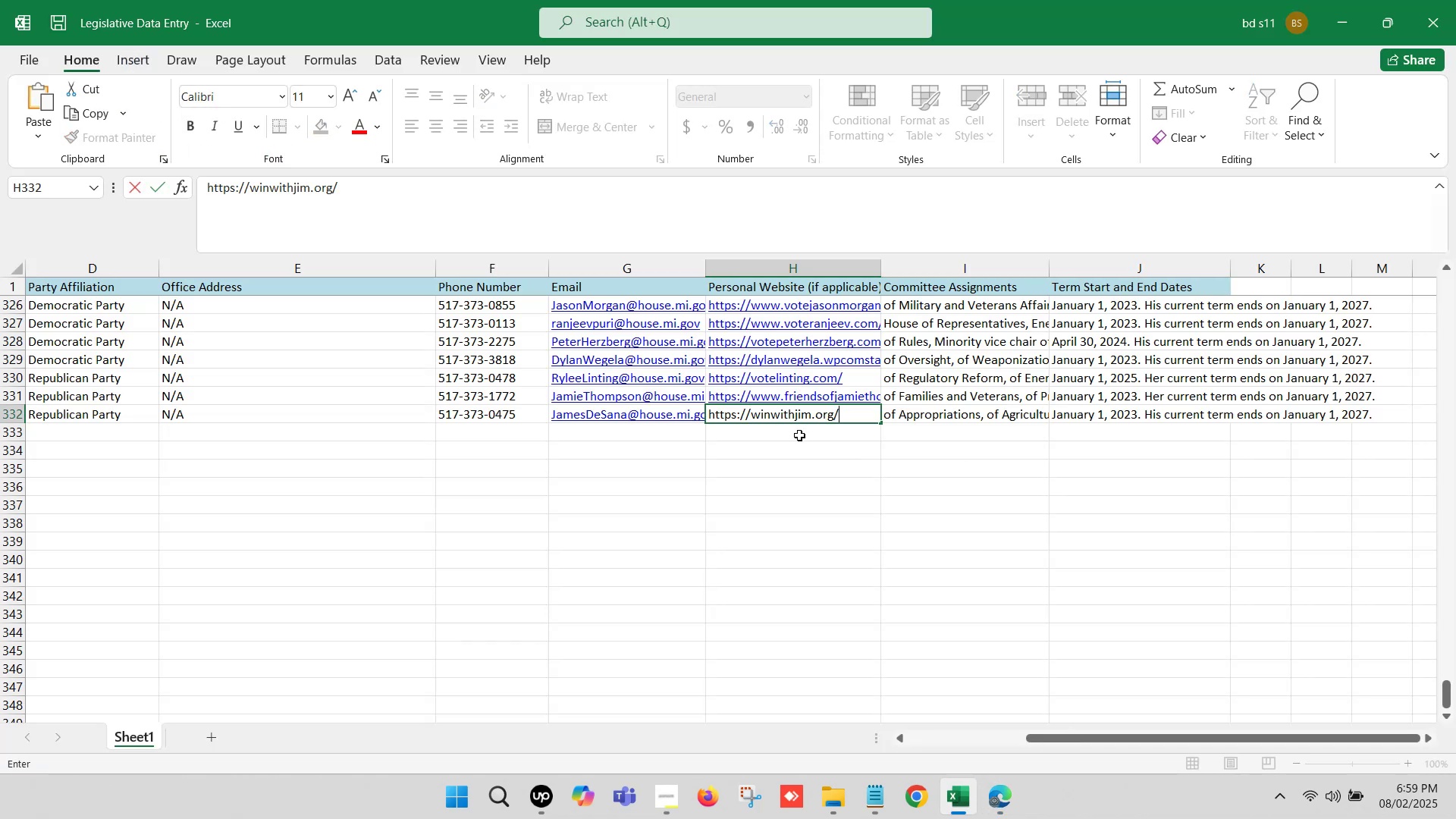 
left_click([800, 437])
 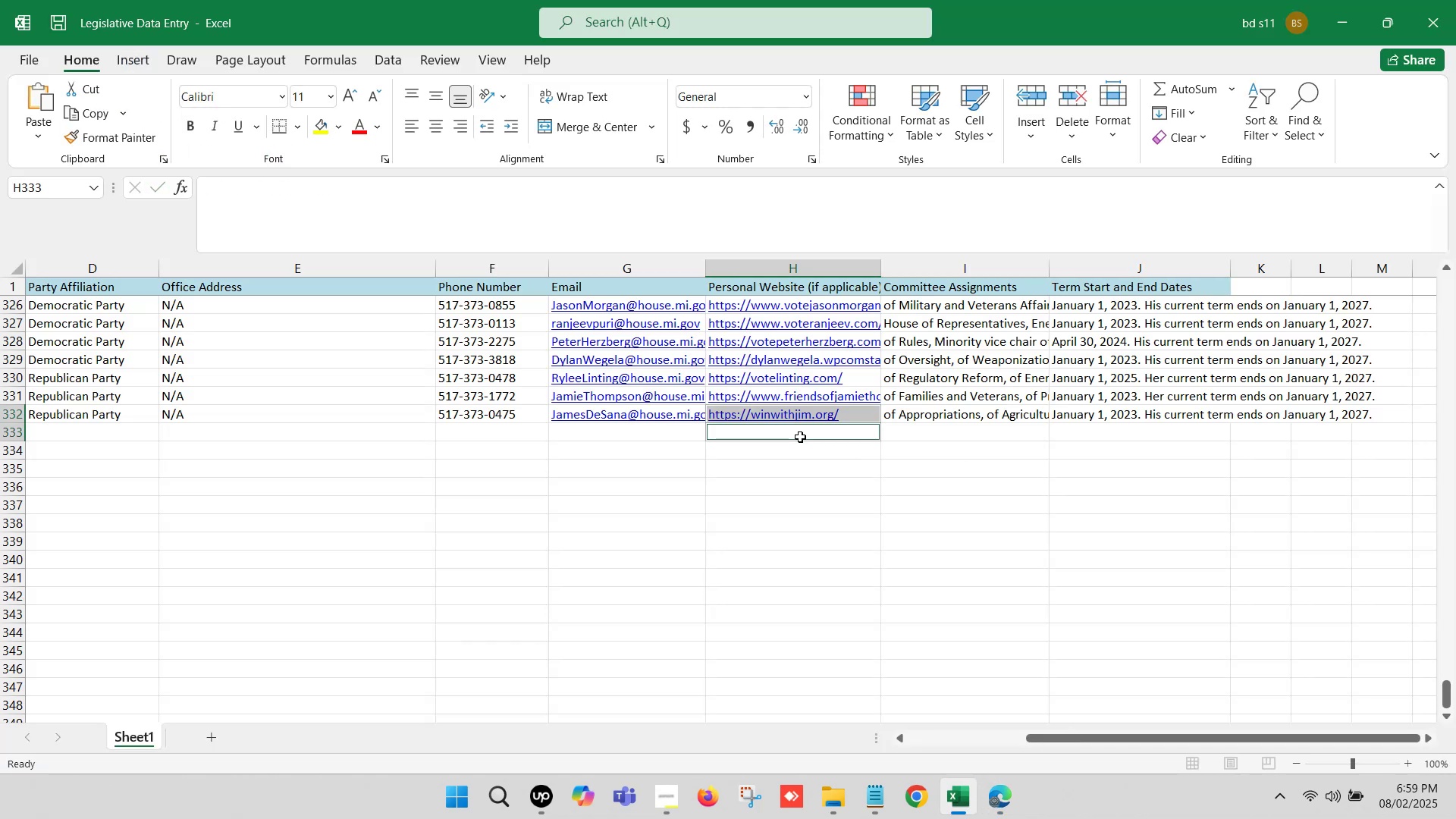 
key(Control+S)
 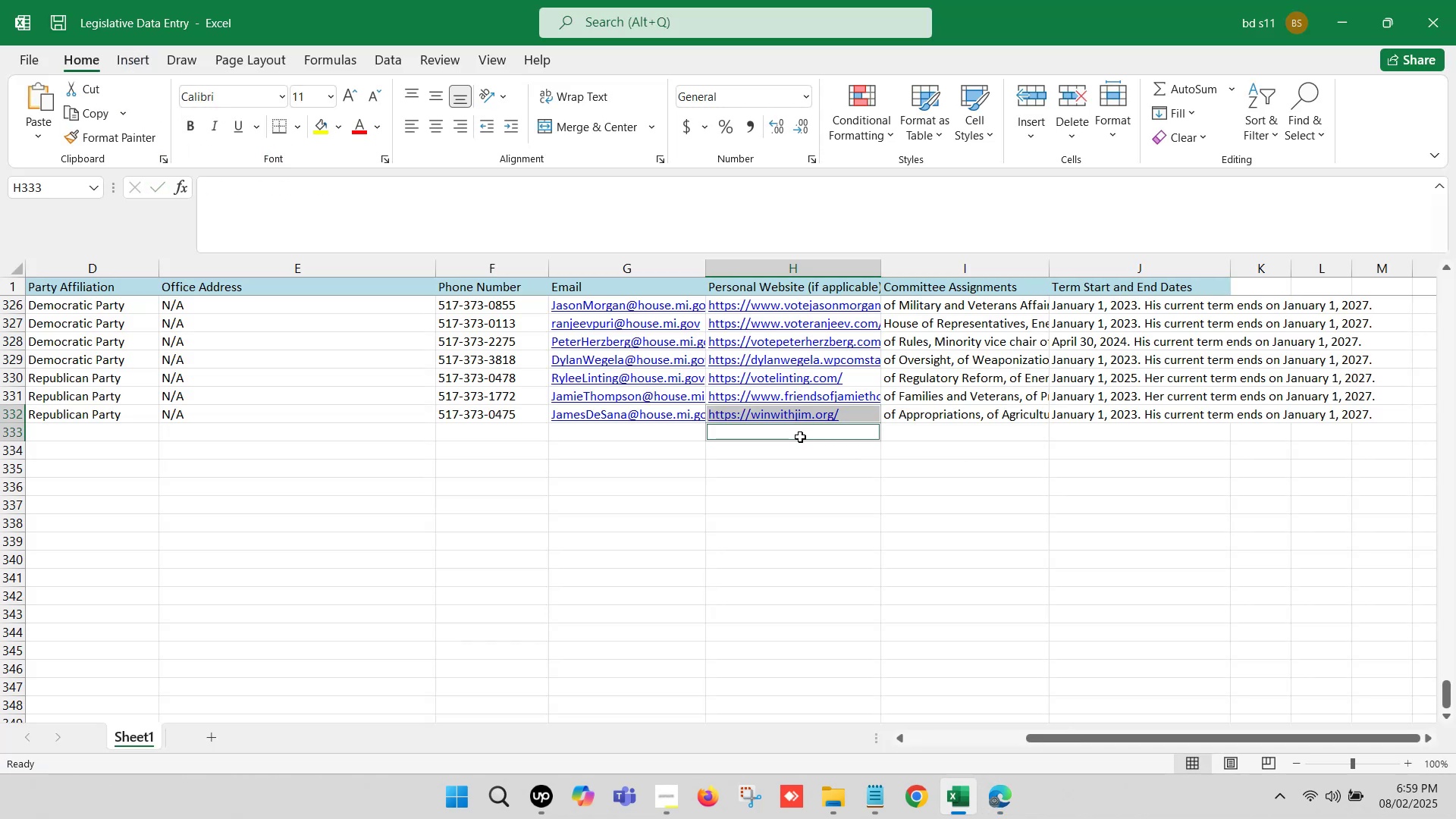 
hold_key(key=ArrowLeft, duration=1.13)
 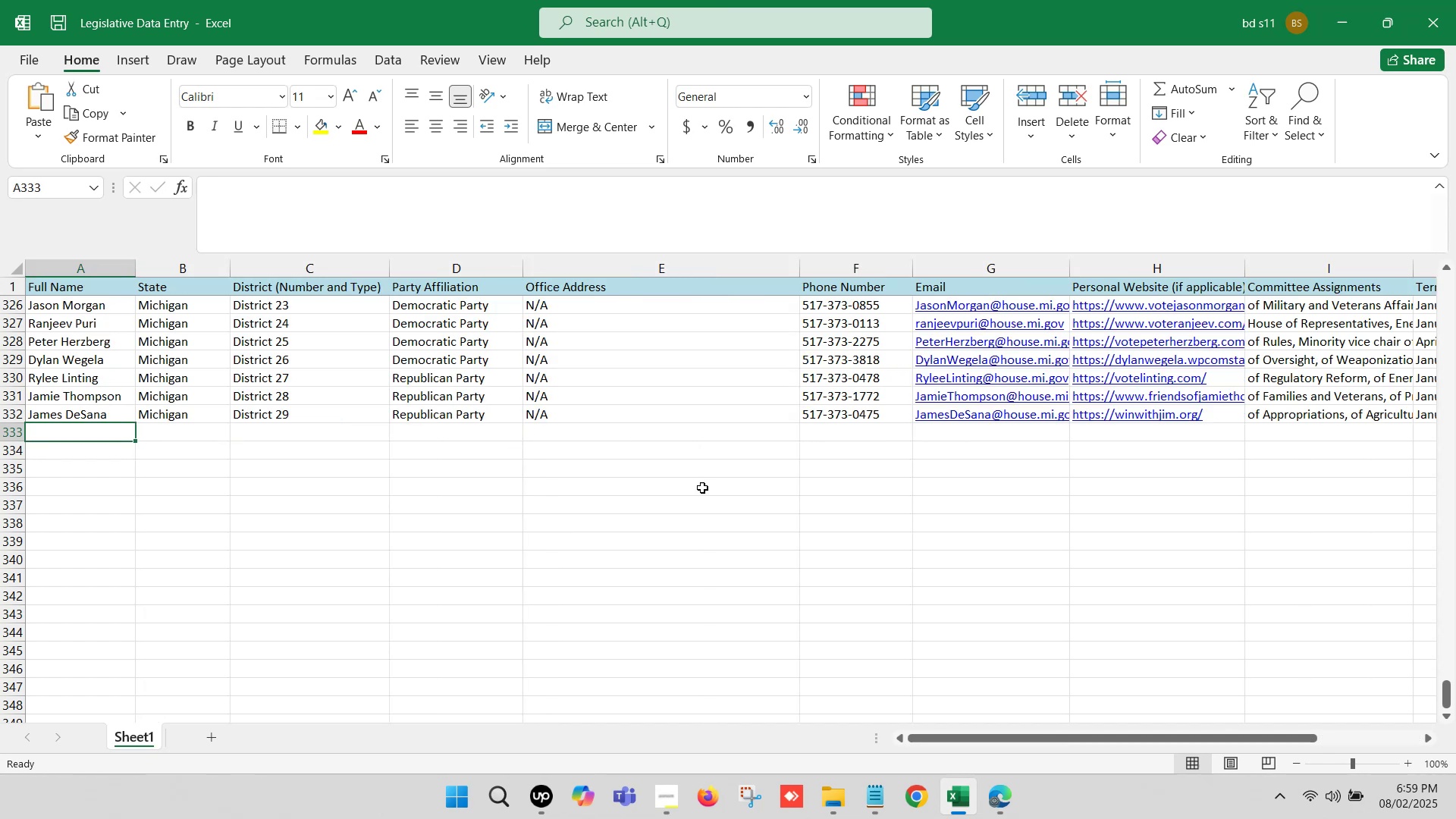 
scroll: coordinate [624, 506], scroll_direction: down, amount: 1.0
 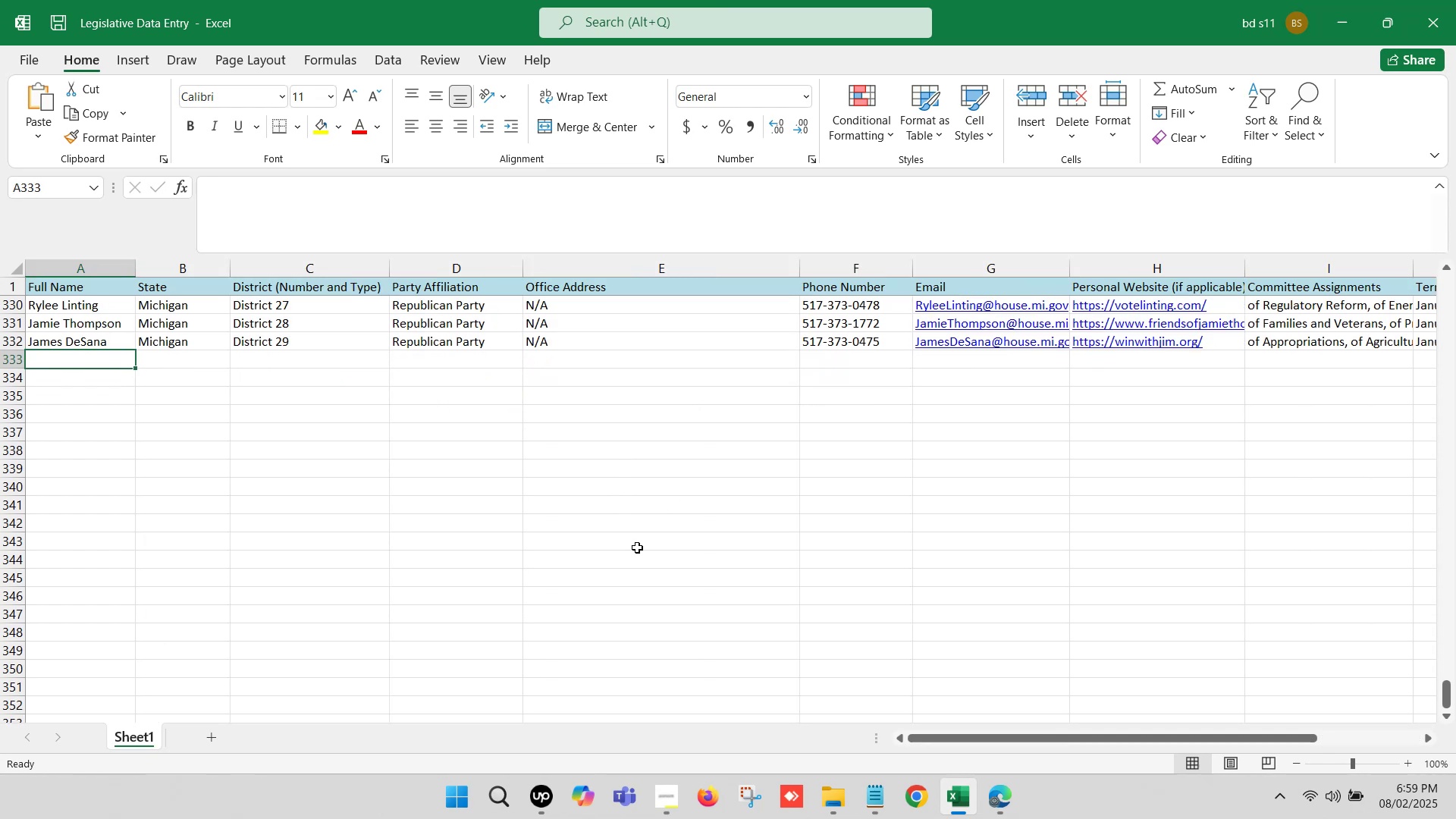 
mouse_move([952, 778])
 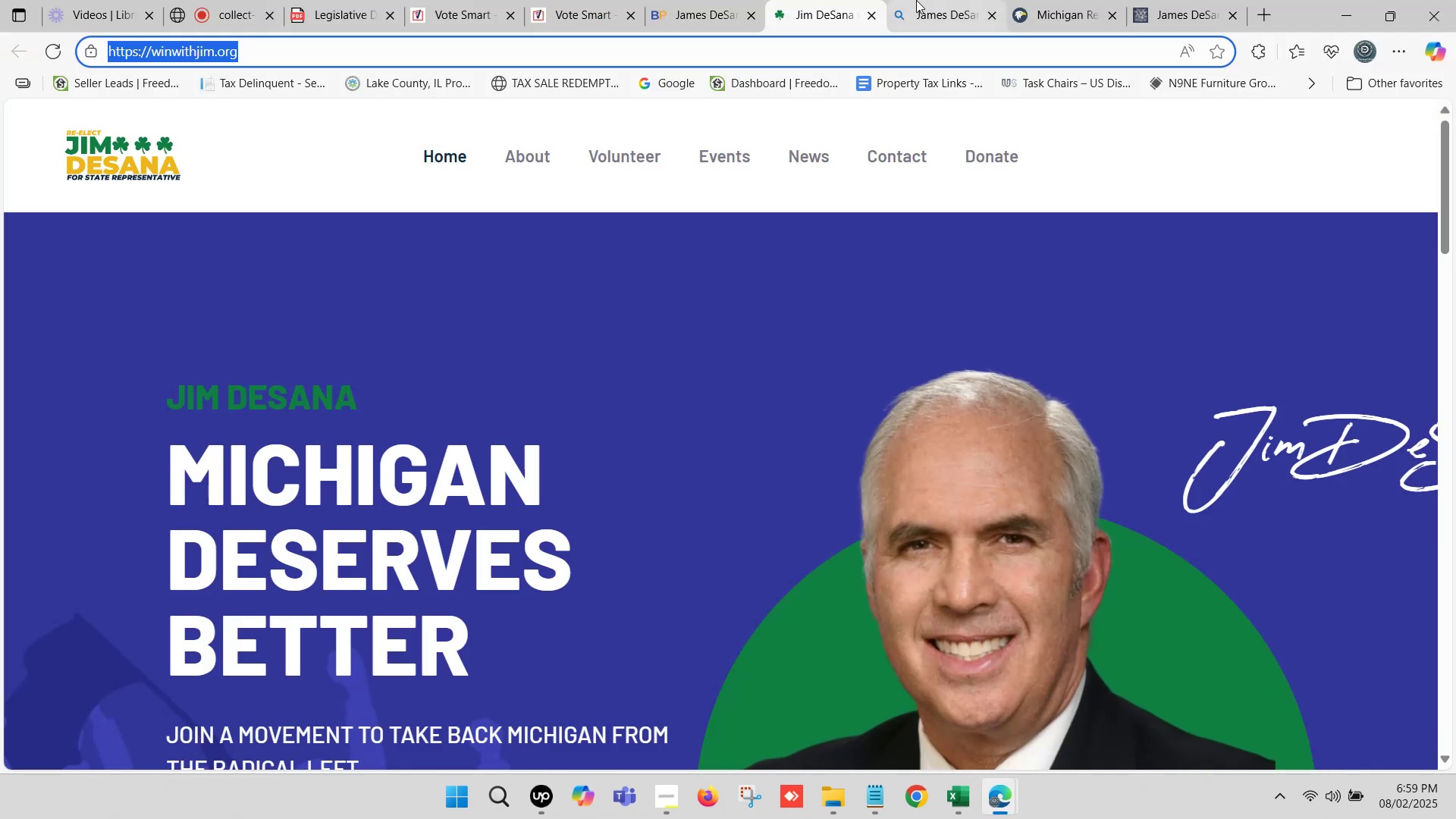 
left_click([938, 0])
 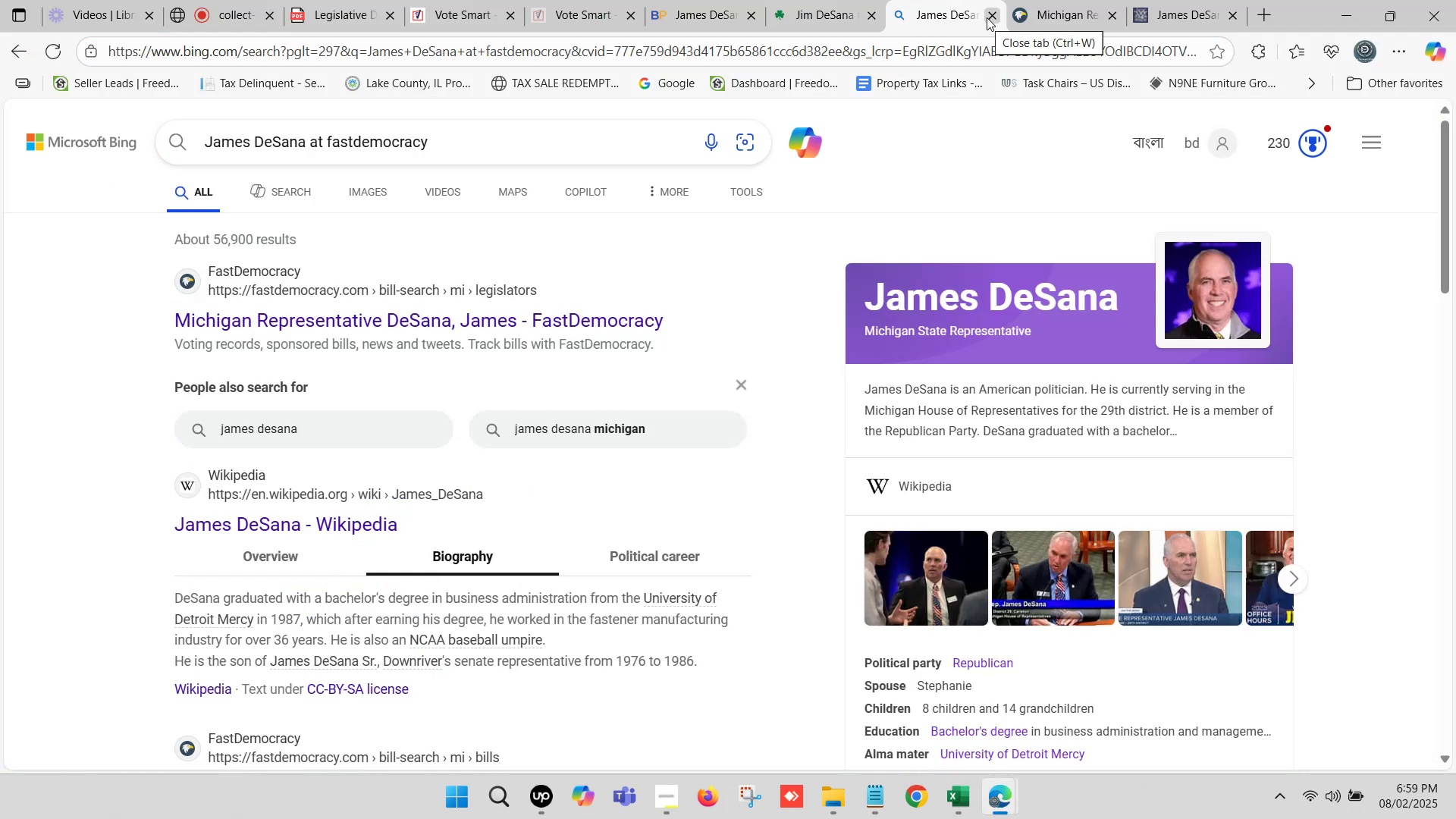 
left_click([1049, 0])
 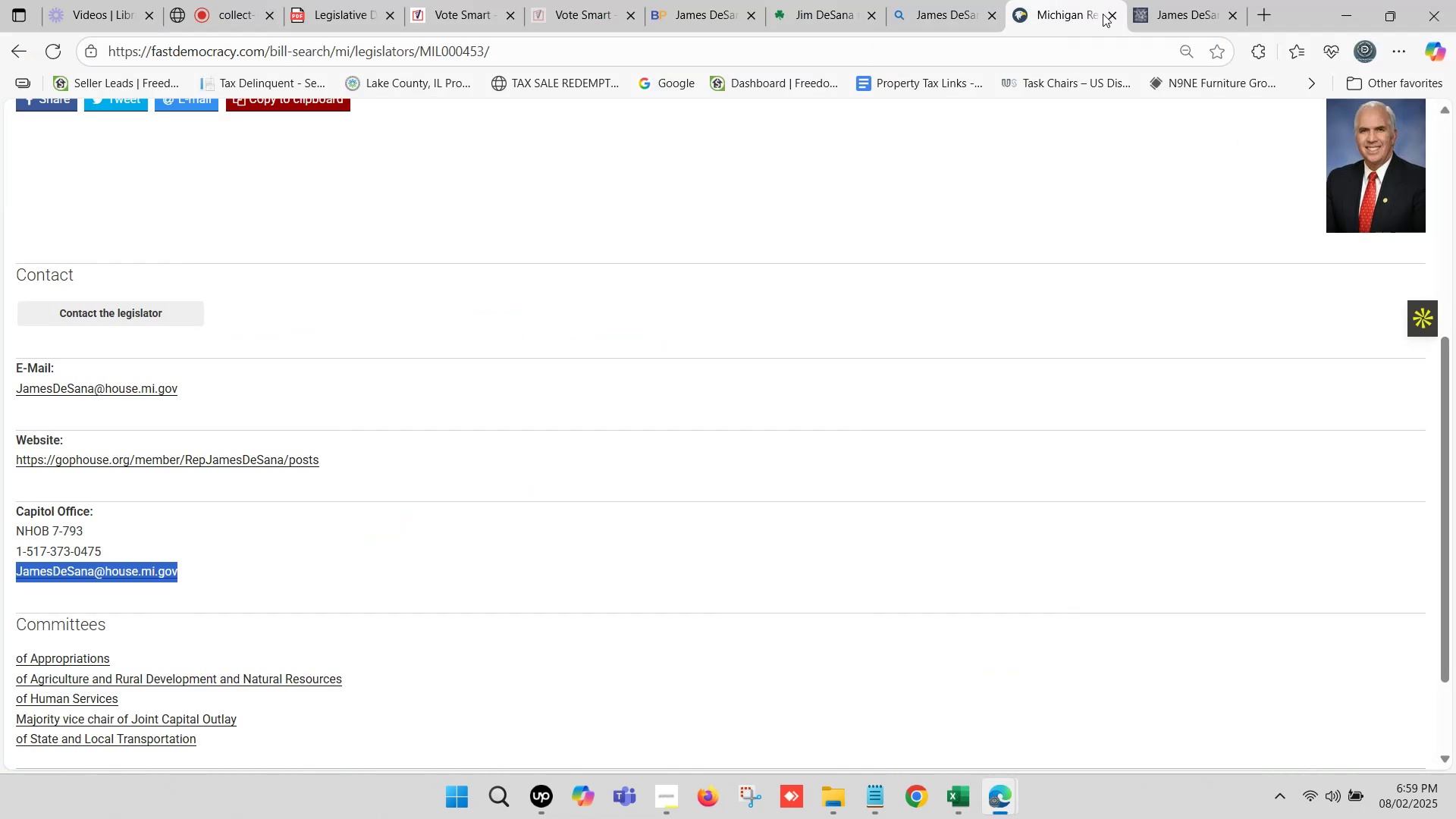 
left_click([1112, 14])
 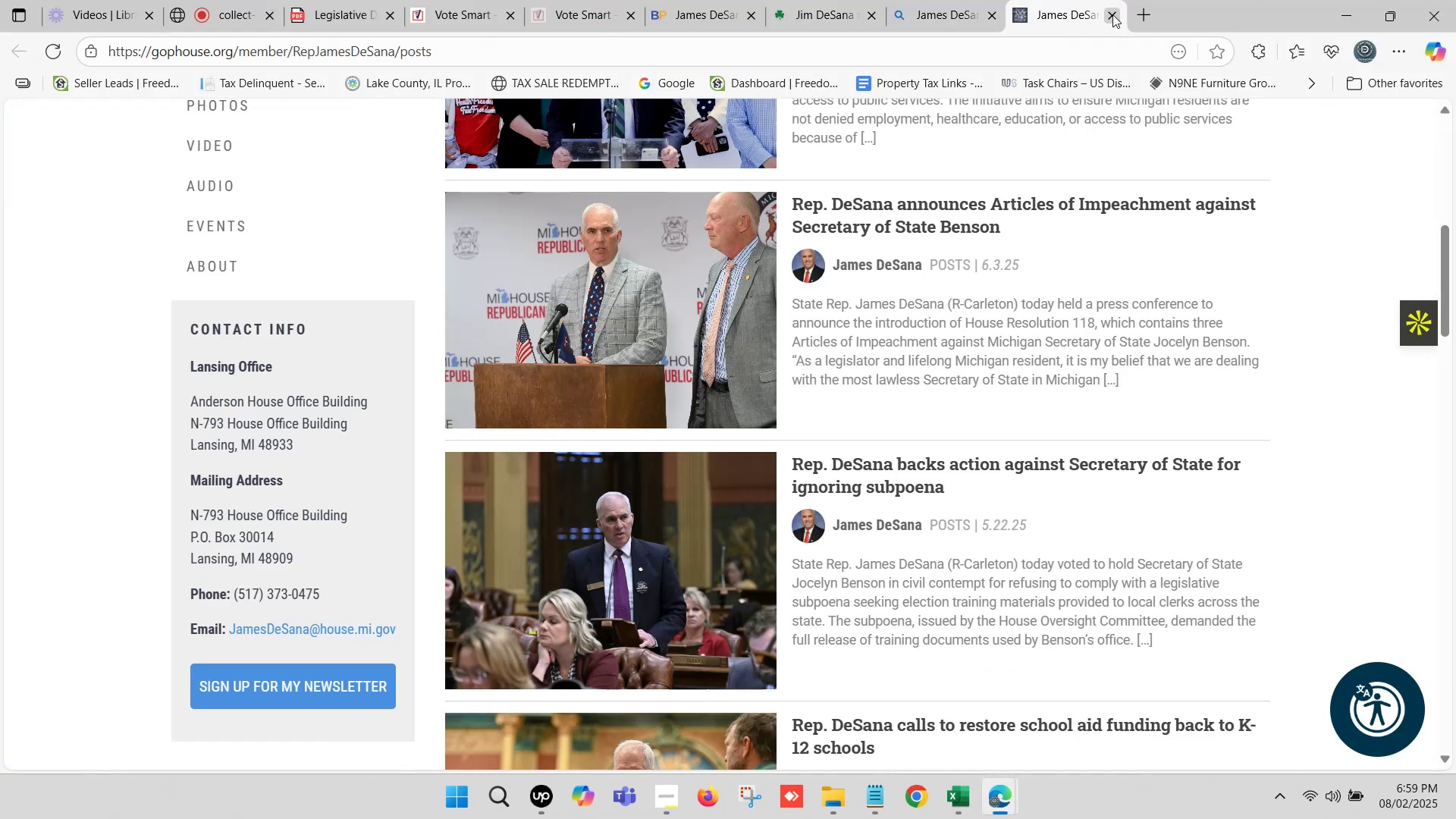 
left_click([1112, 14])
 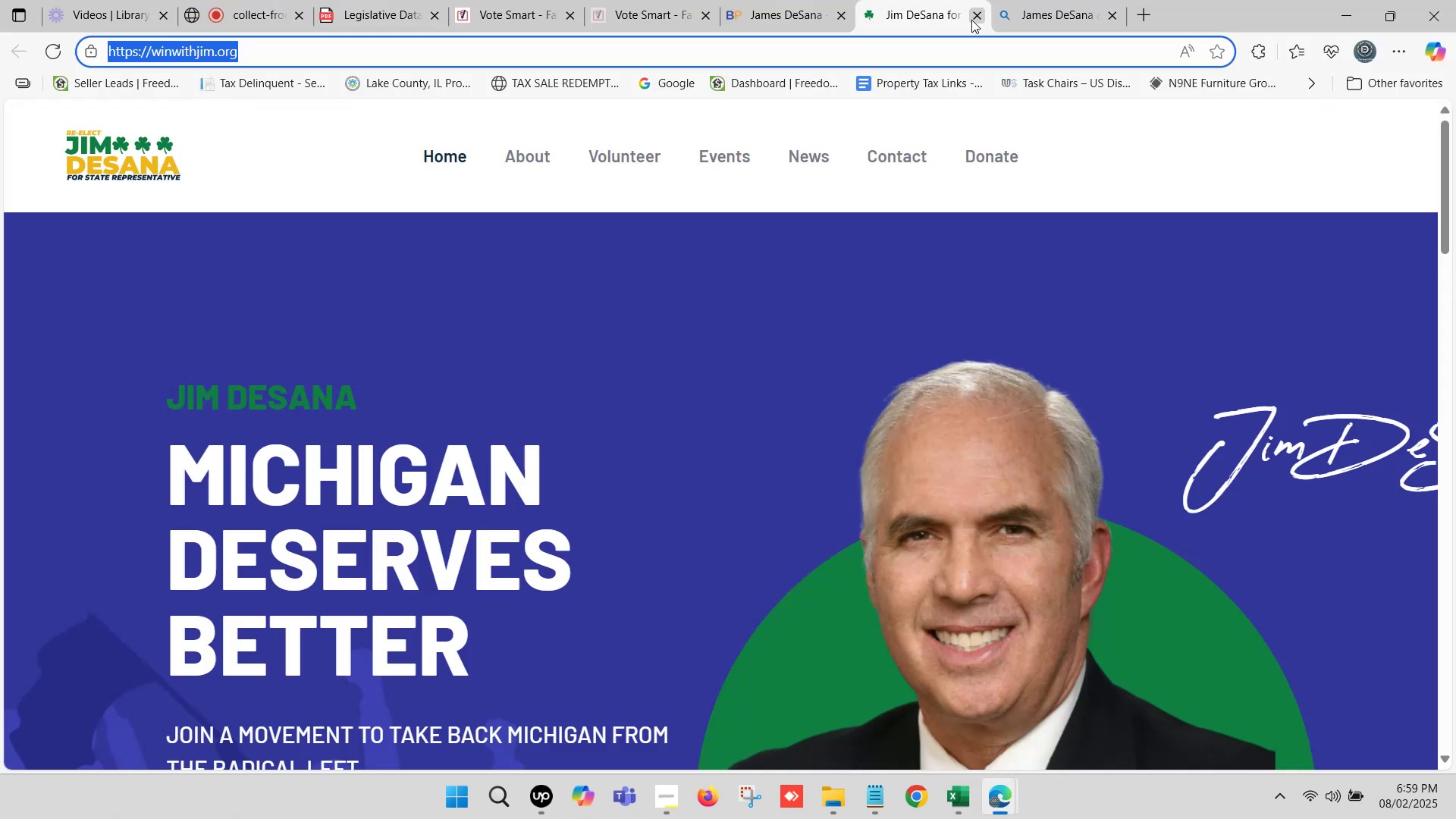 
left_click([971, 20])
 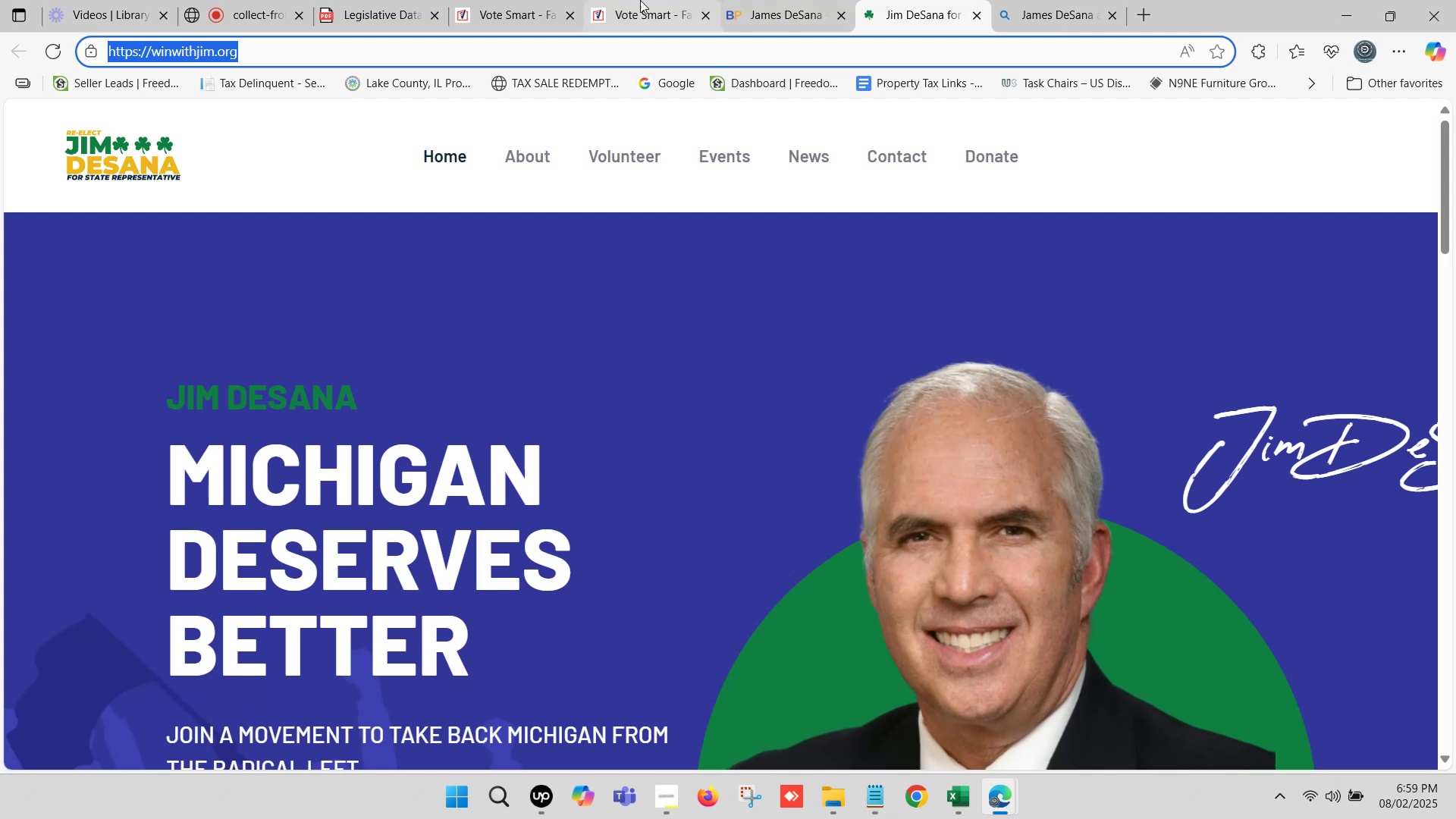 
left_click([631, 0])
 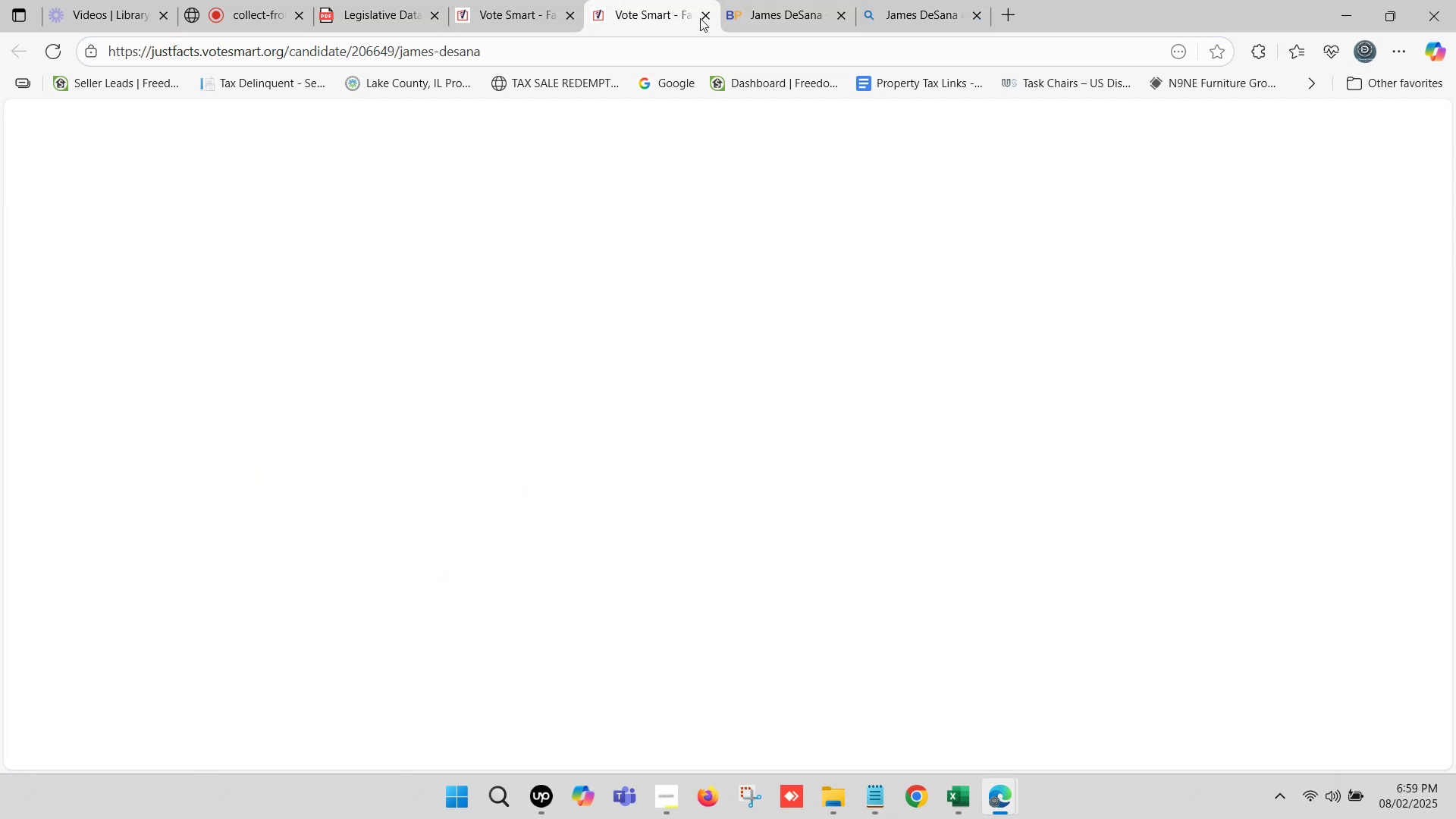 
left_click([705, 18])
 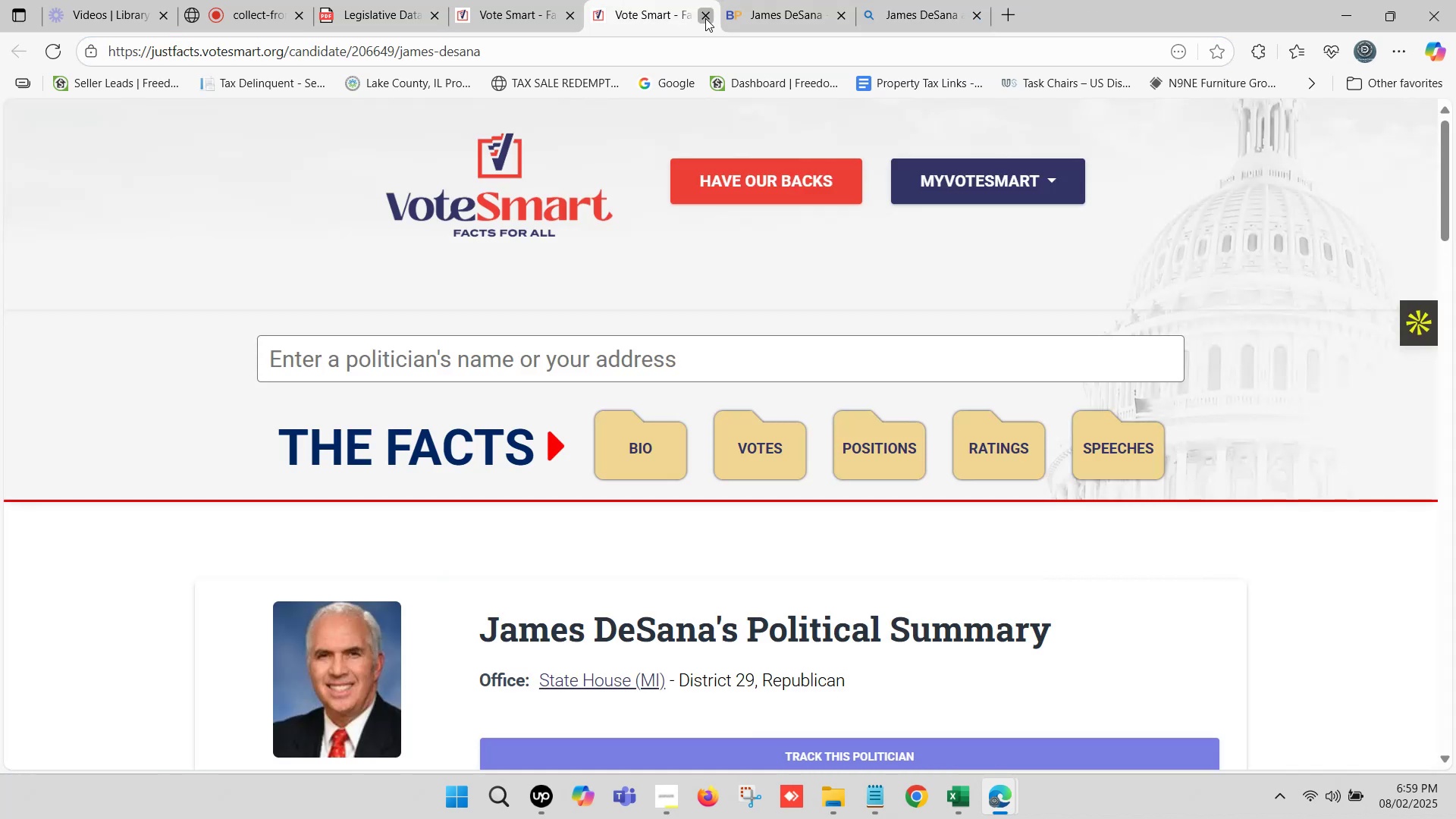 
left_click([521, 0])
 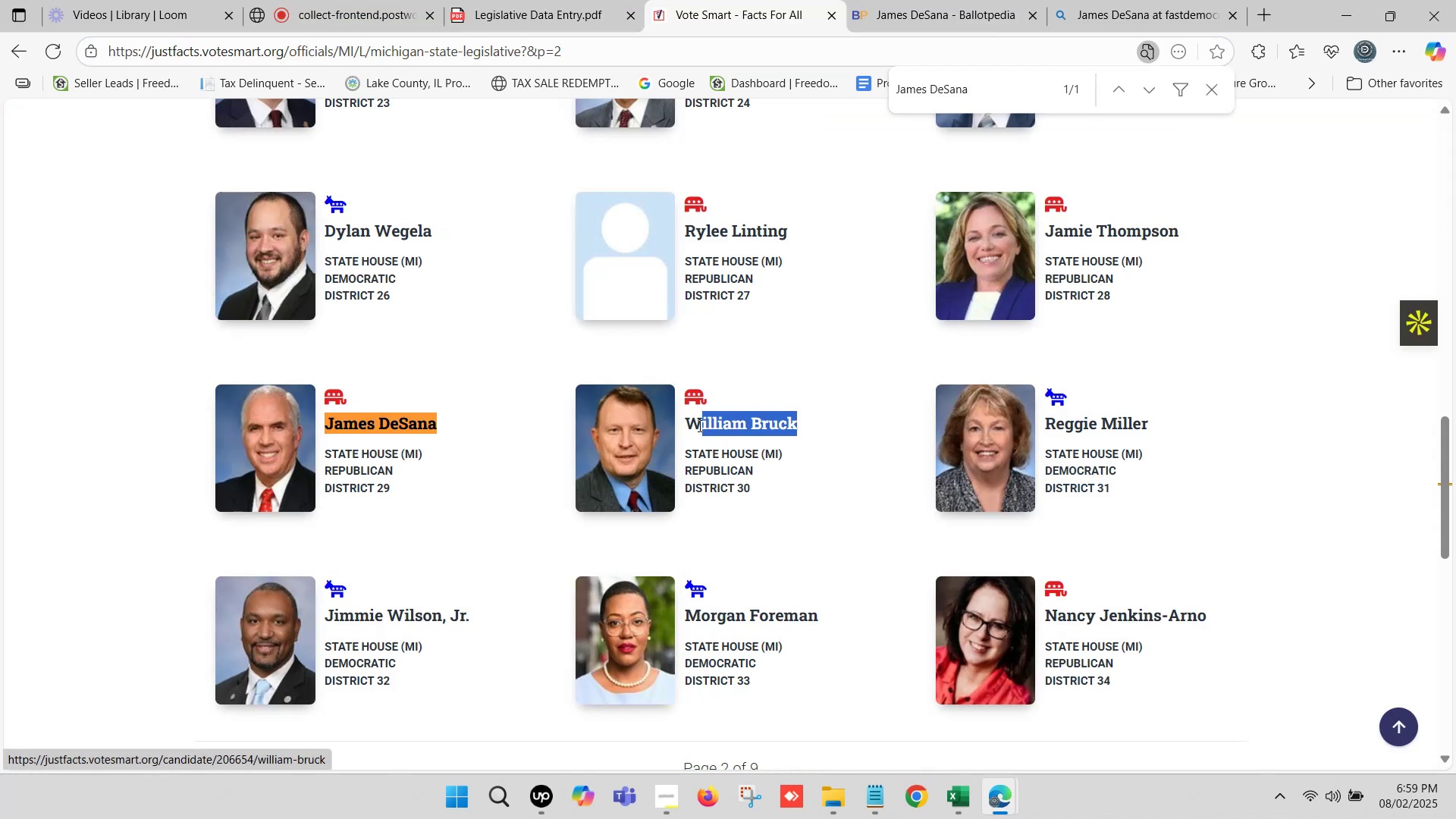 
key(Control+C)
 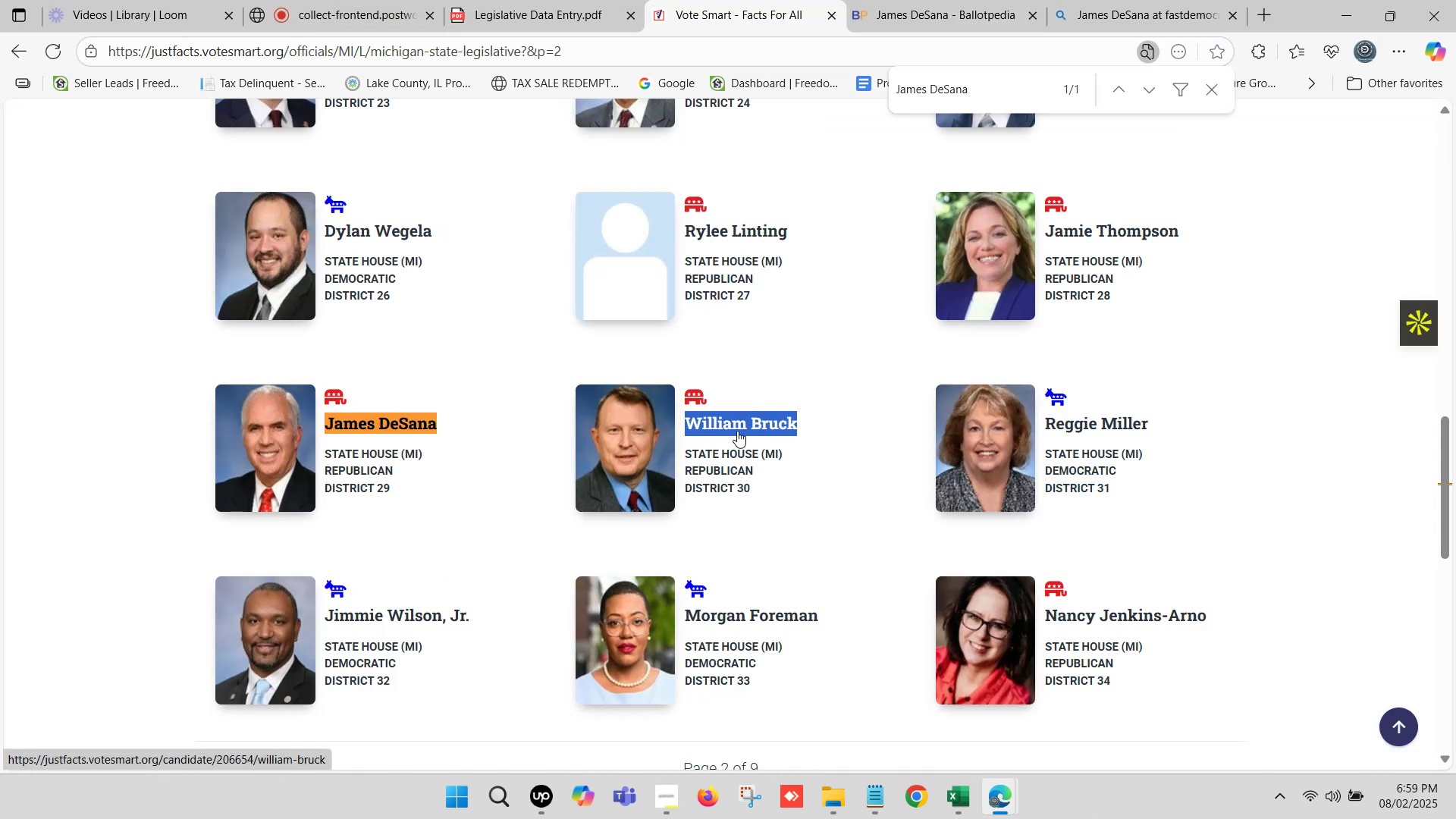 
key(Control+F)
 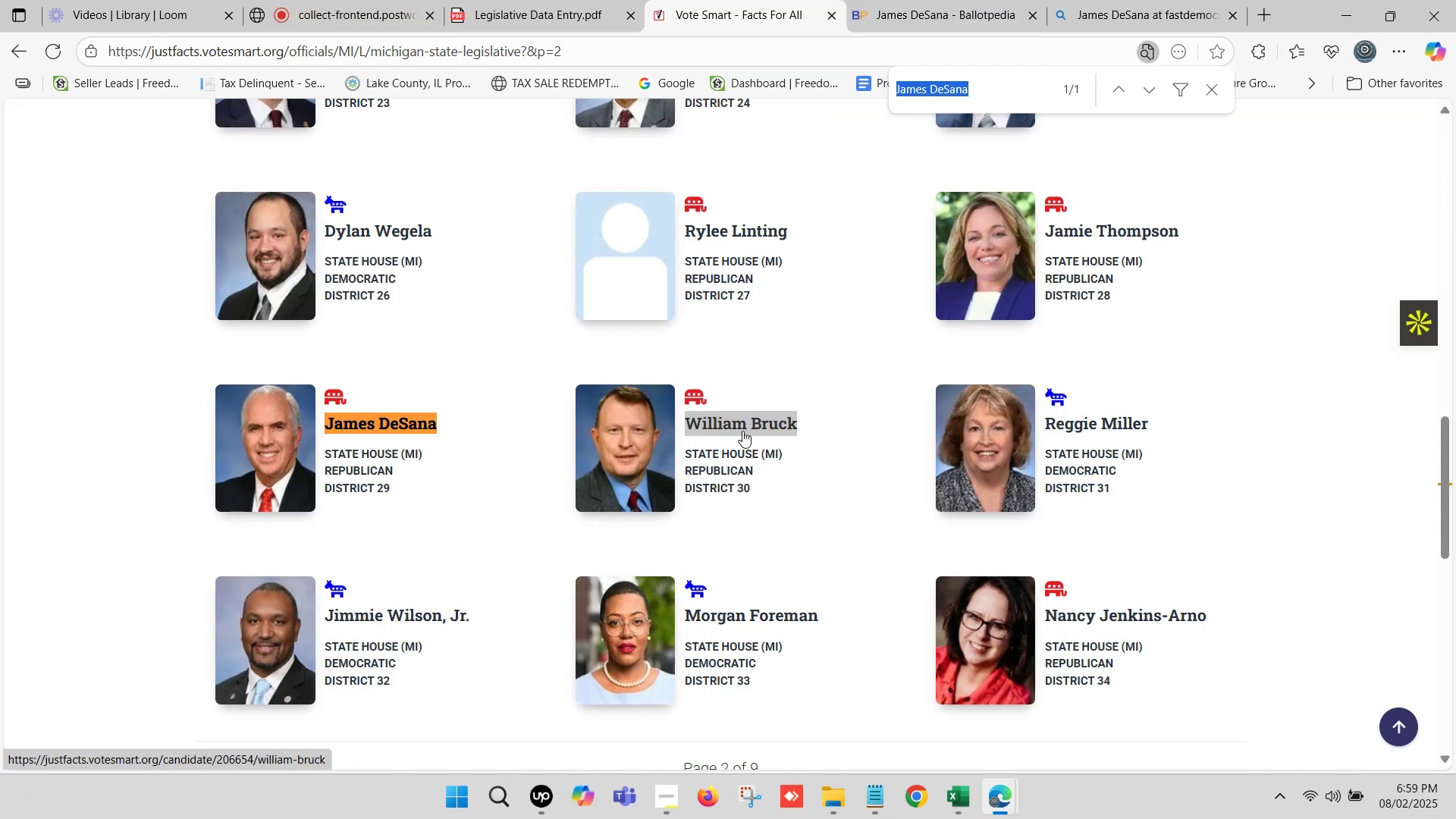 
key(Control+V)
 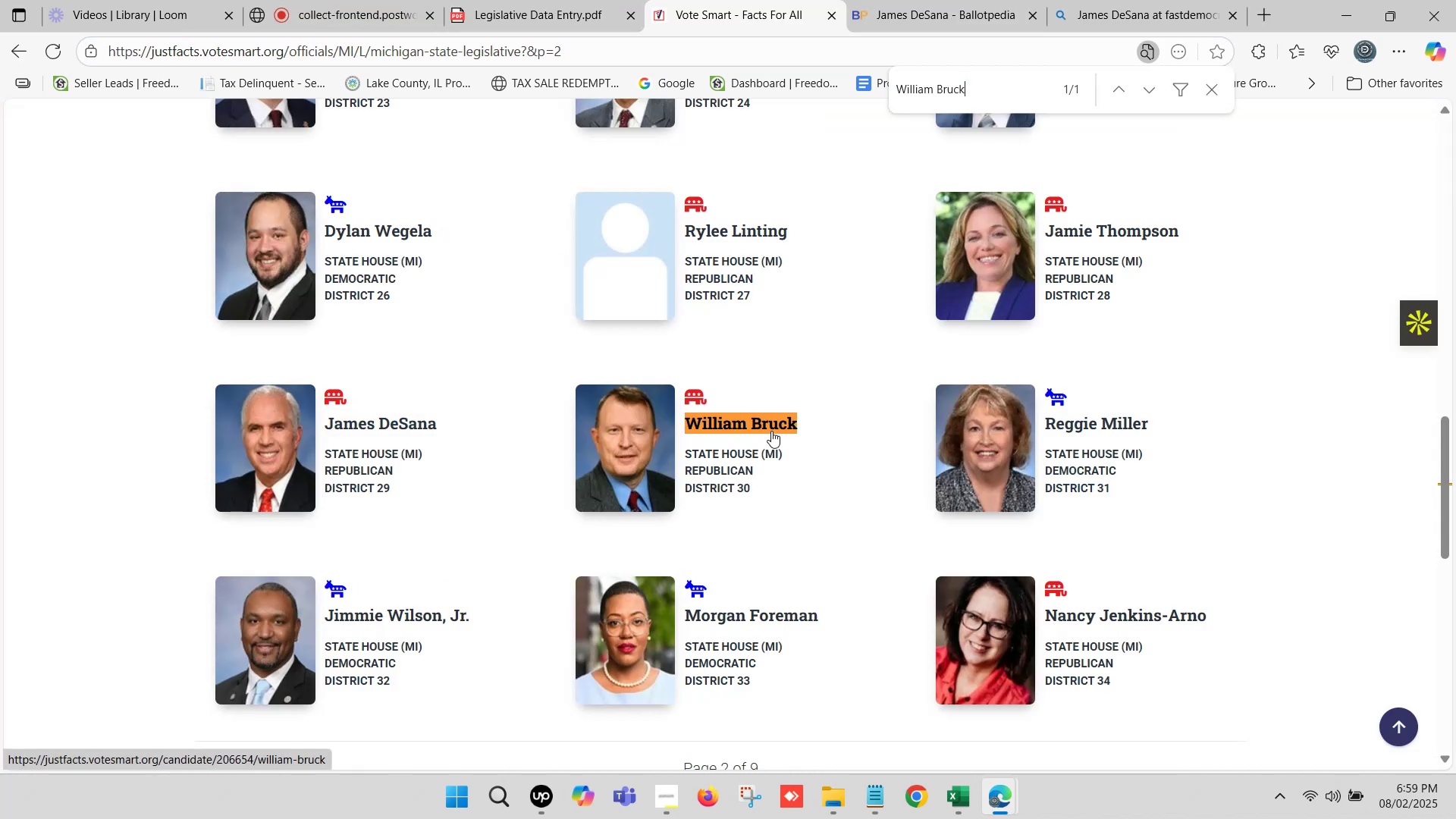 
hold_key(key=ControlLeft, duration=0.42)
left_click([767, 422])
 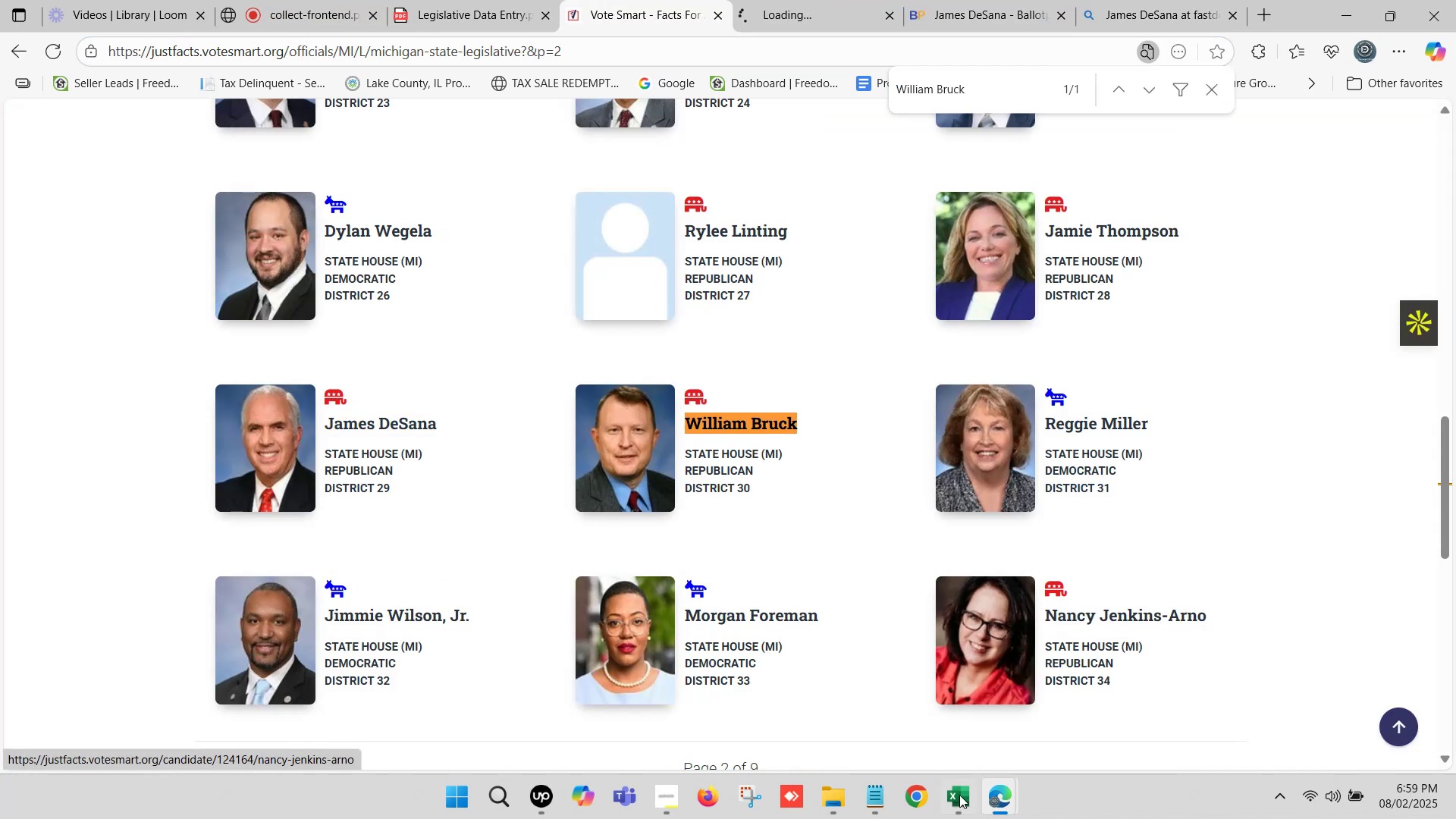 
left_click([959, 817])
 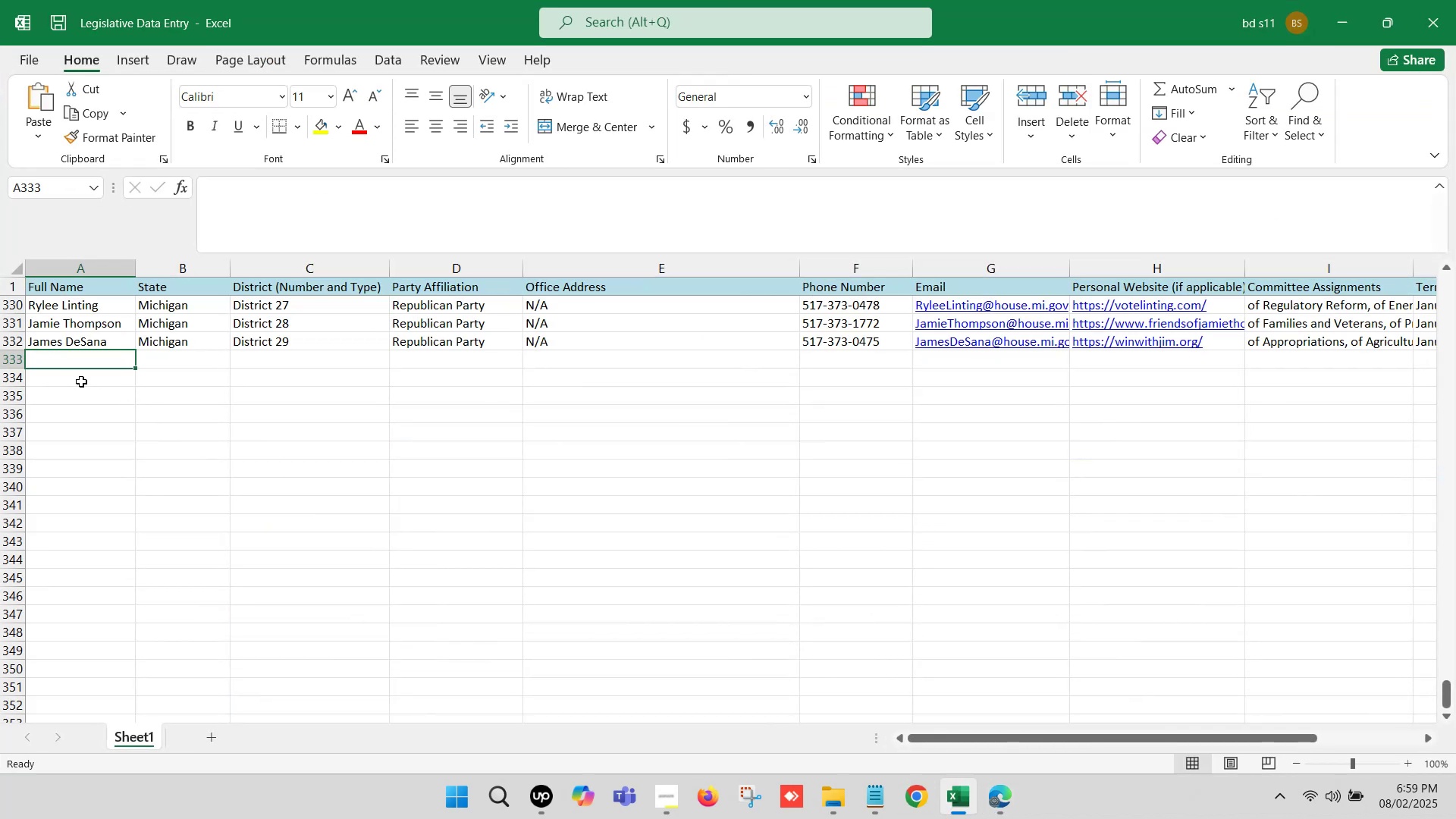 
double_click([58, 359])
 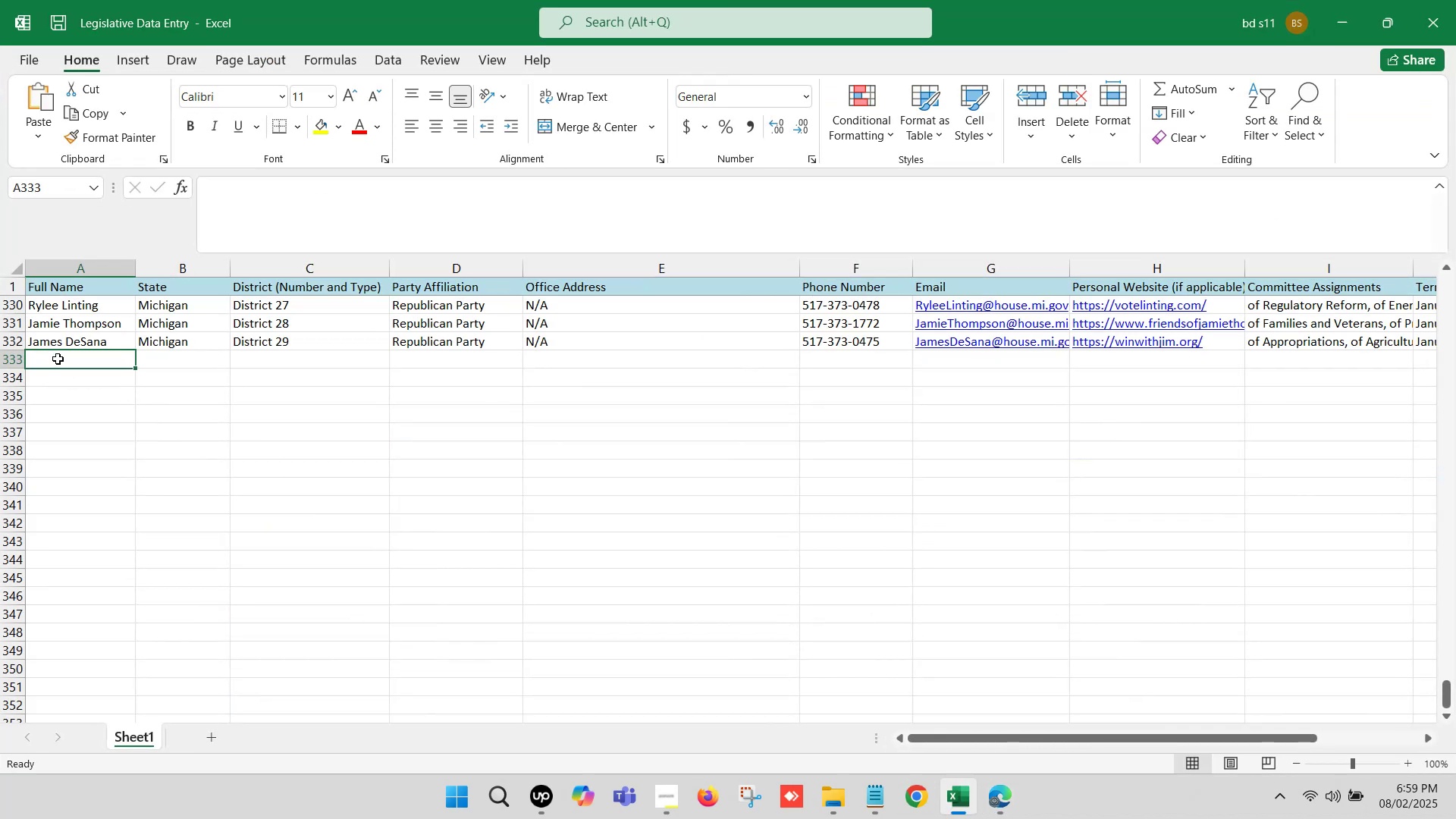 
key(Control+V)
 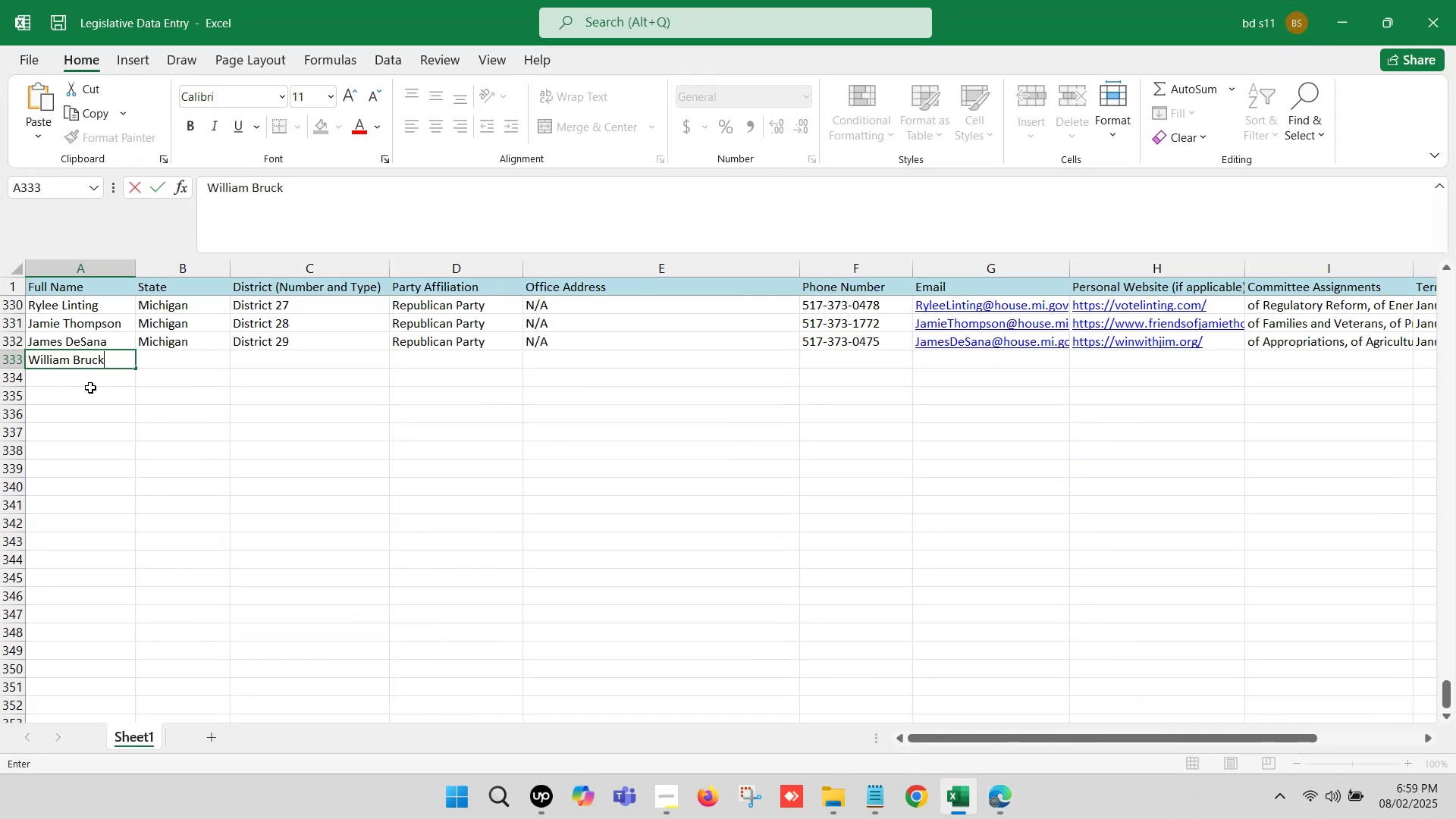 
left_click([92, 392])
 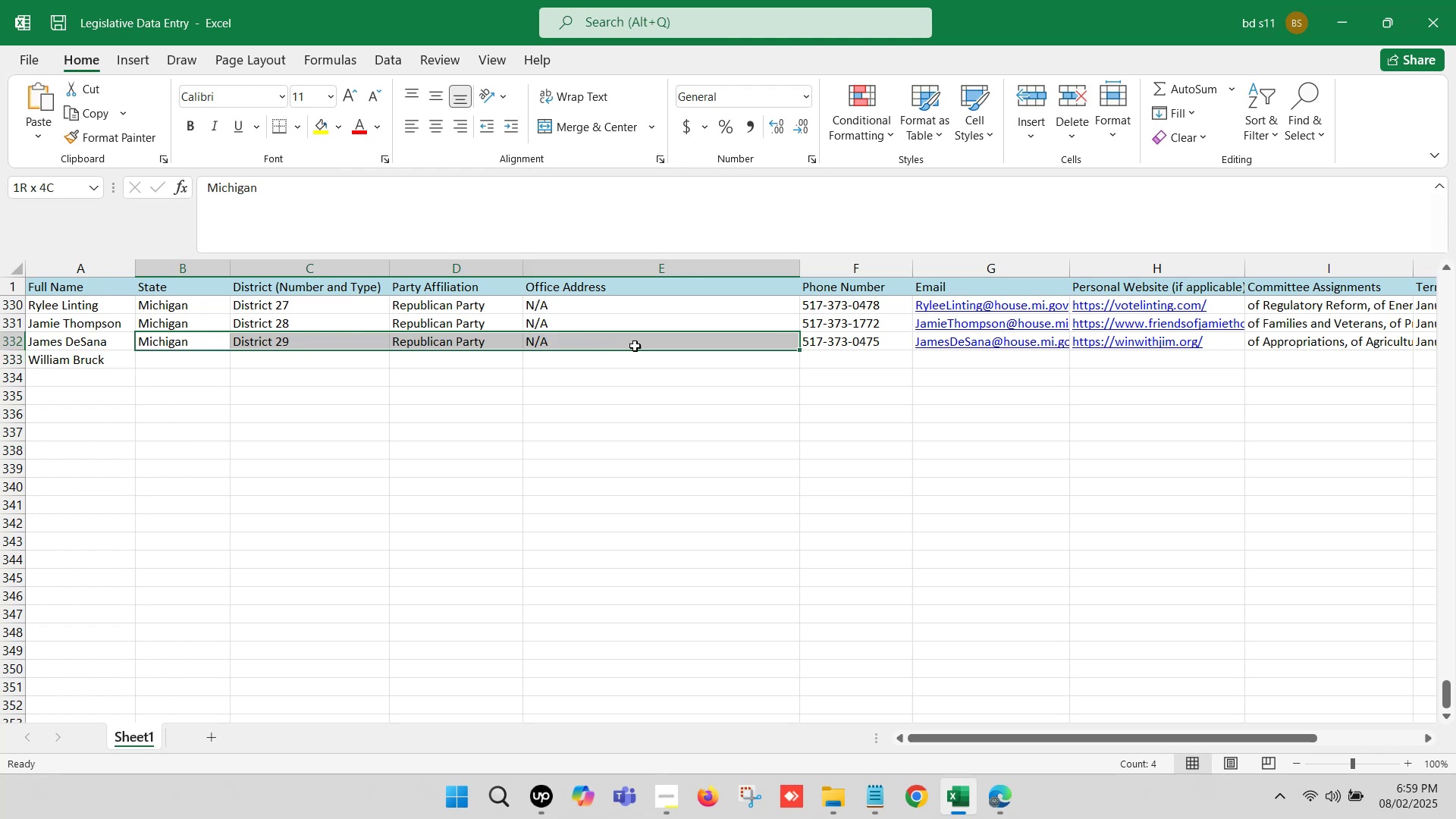 
key(Control+C)
 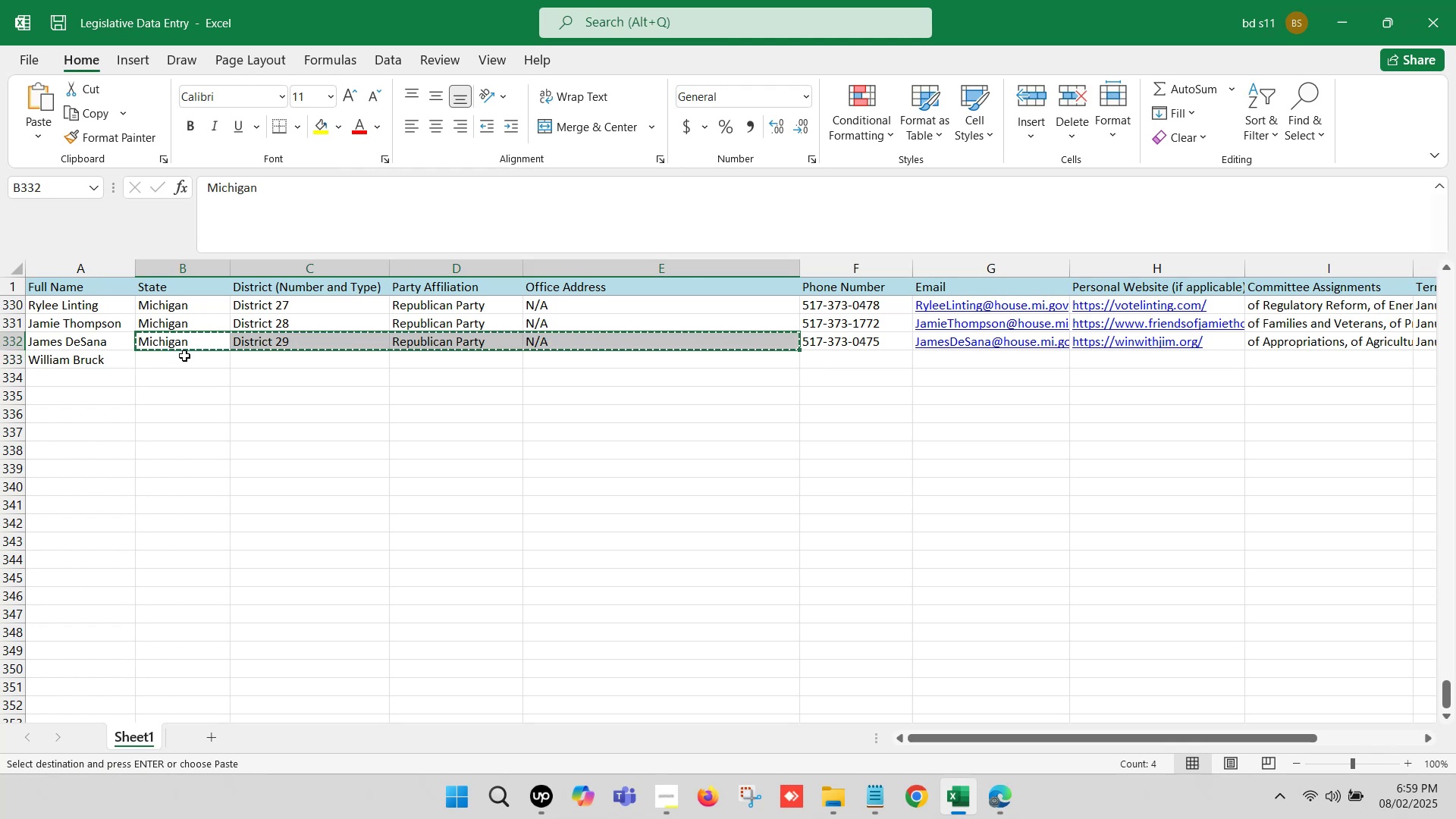 
left_click([187, 362])
 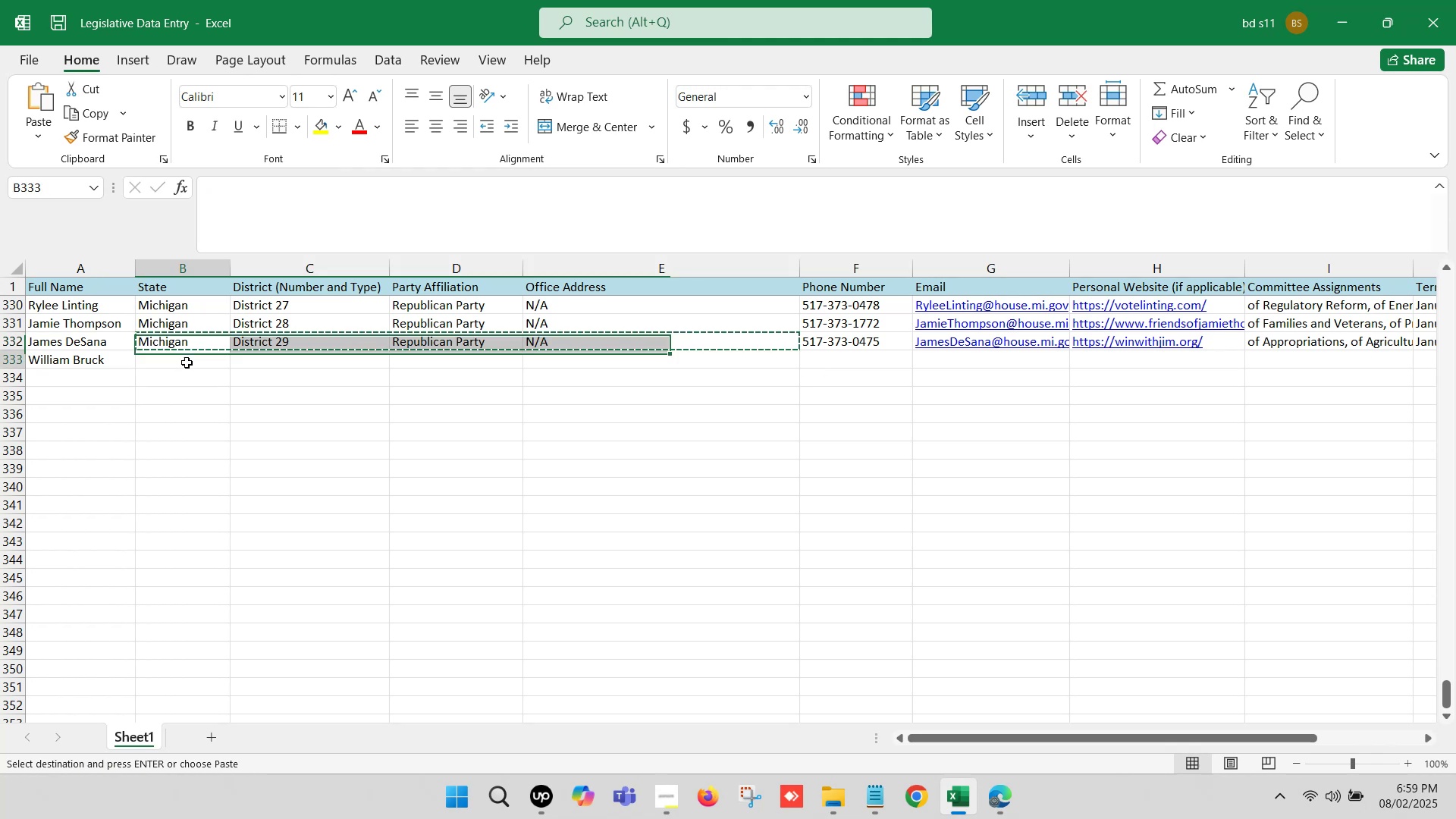 
key(Control+ControlLeft)
 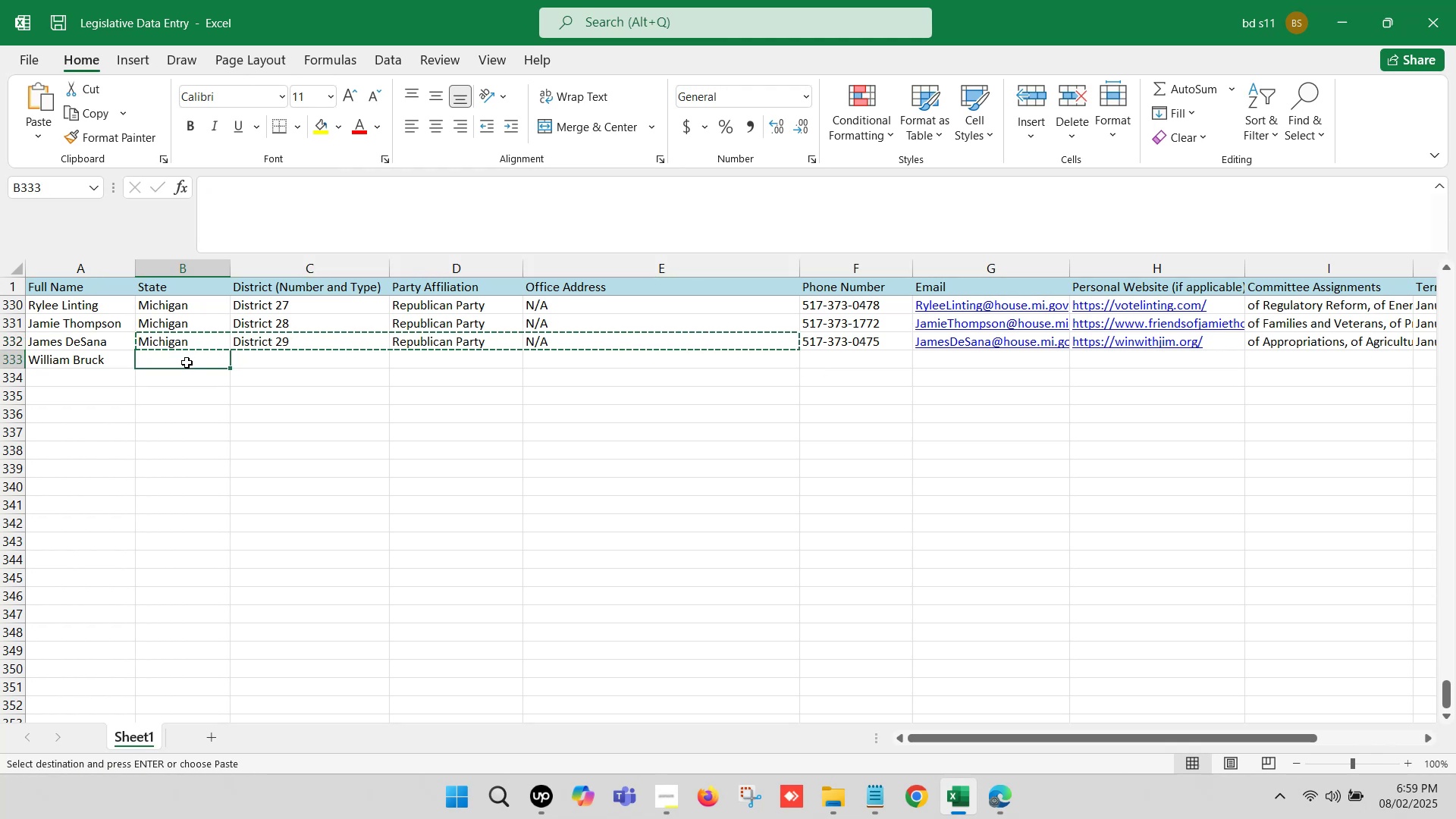 
key(Control+V)
 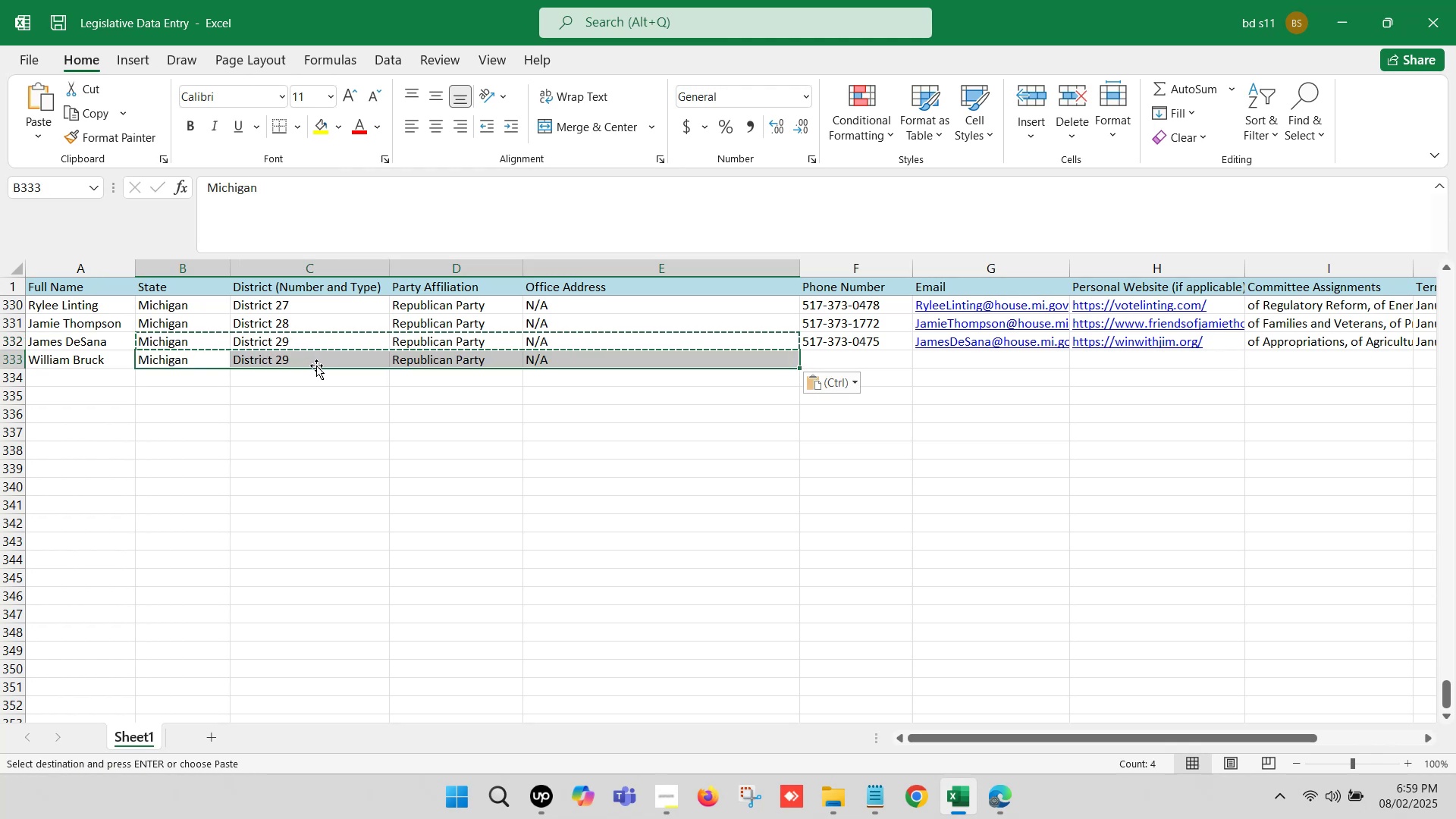 
left_click([319, 361])
 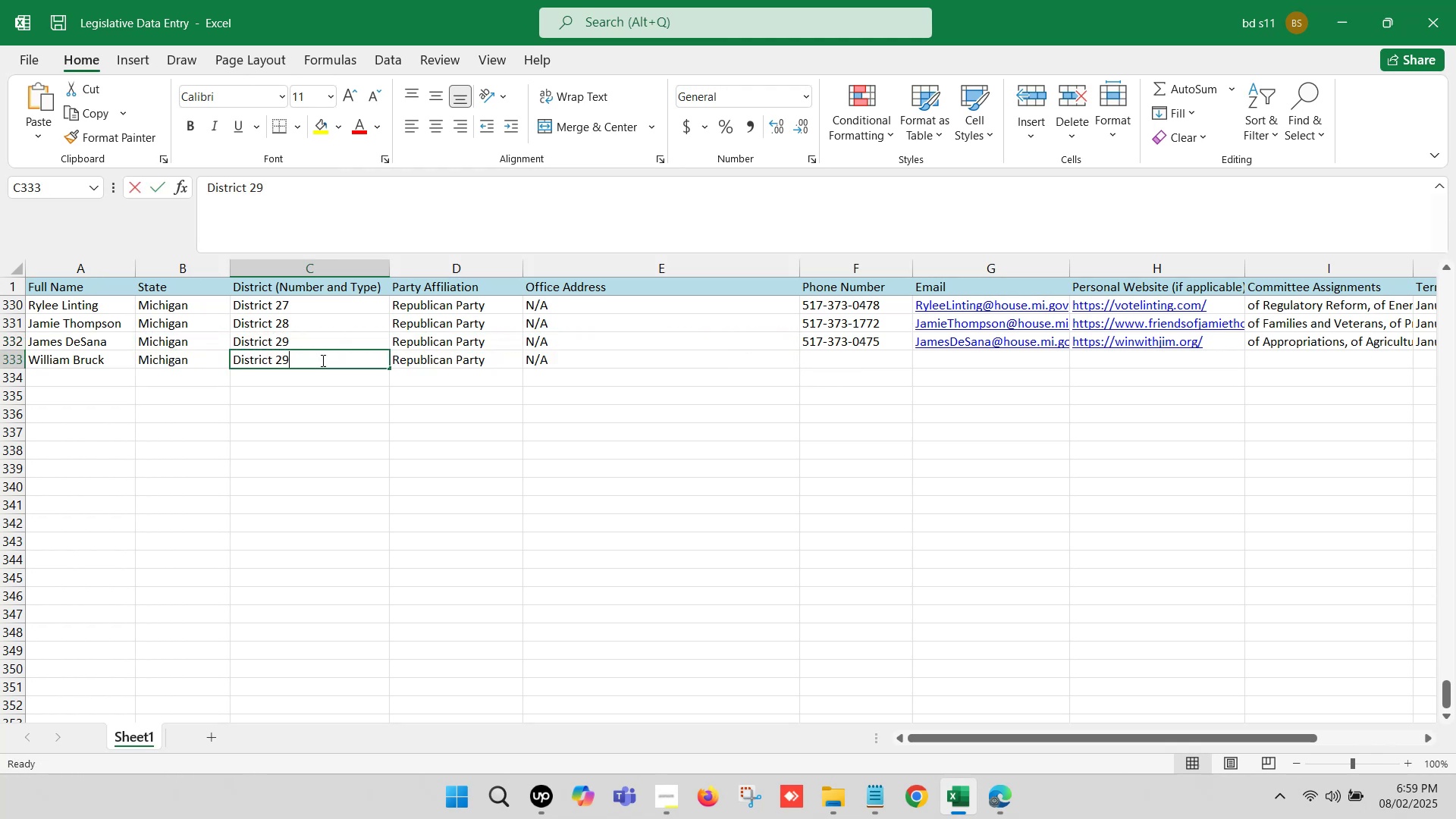 
key(Backspace)
key(Backspace)
type(30)
 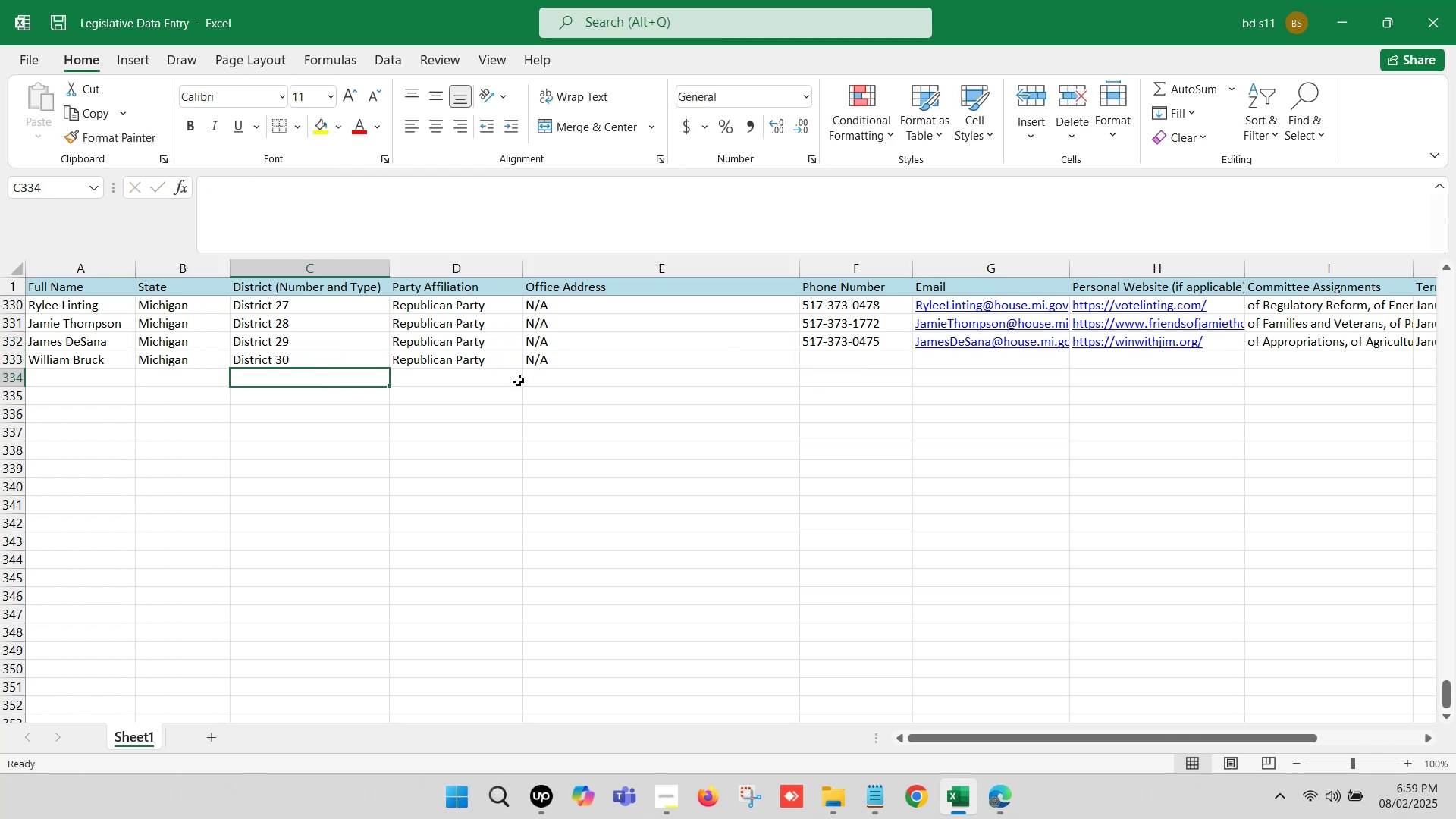 
left_click([580, 365])
 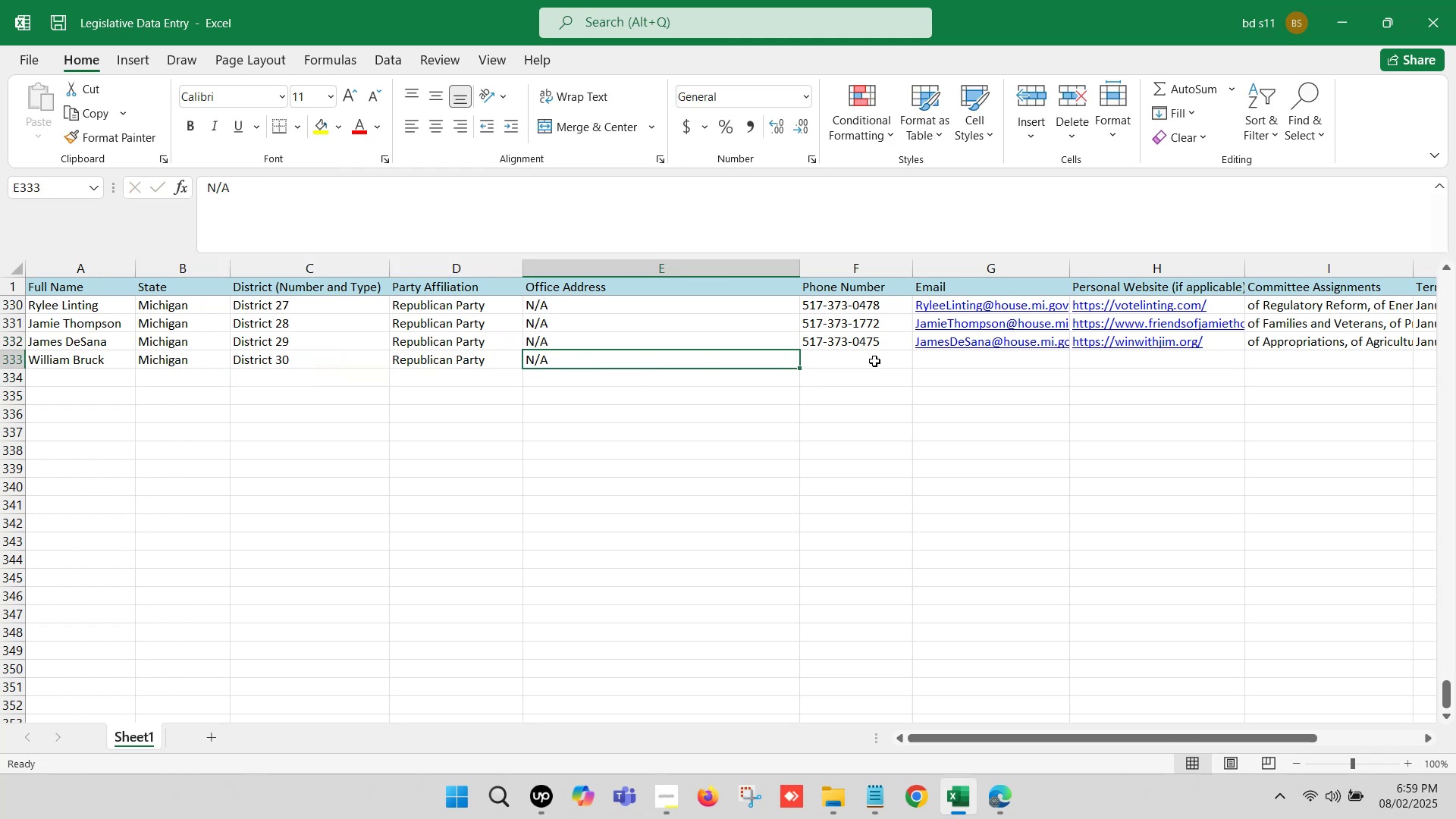 
left_click([877, 359])
 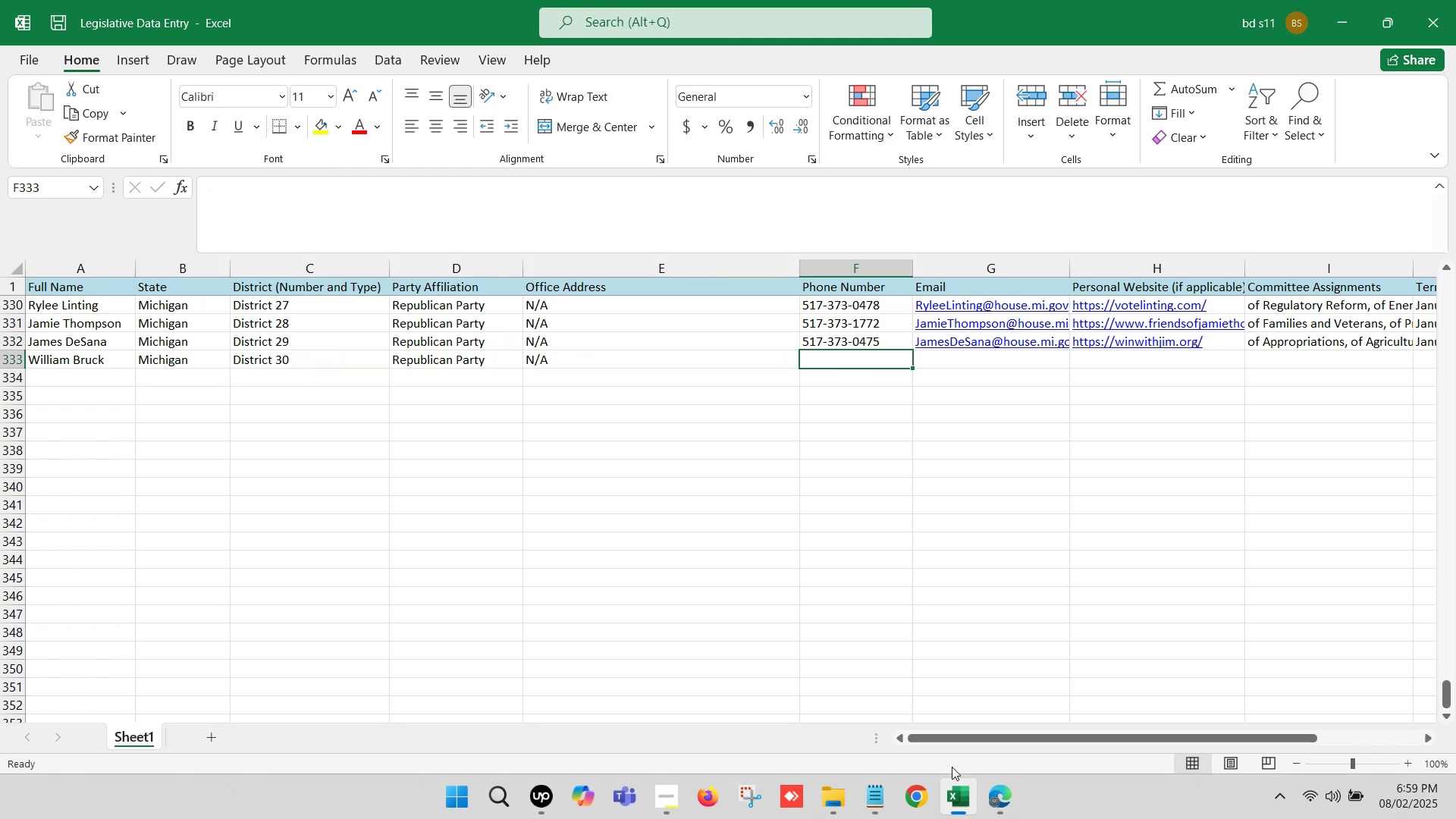 
left_click([957, 800])
 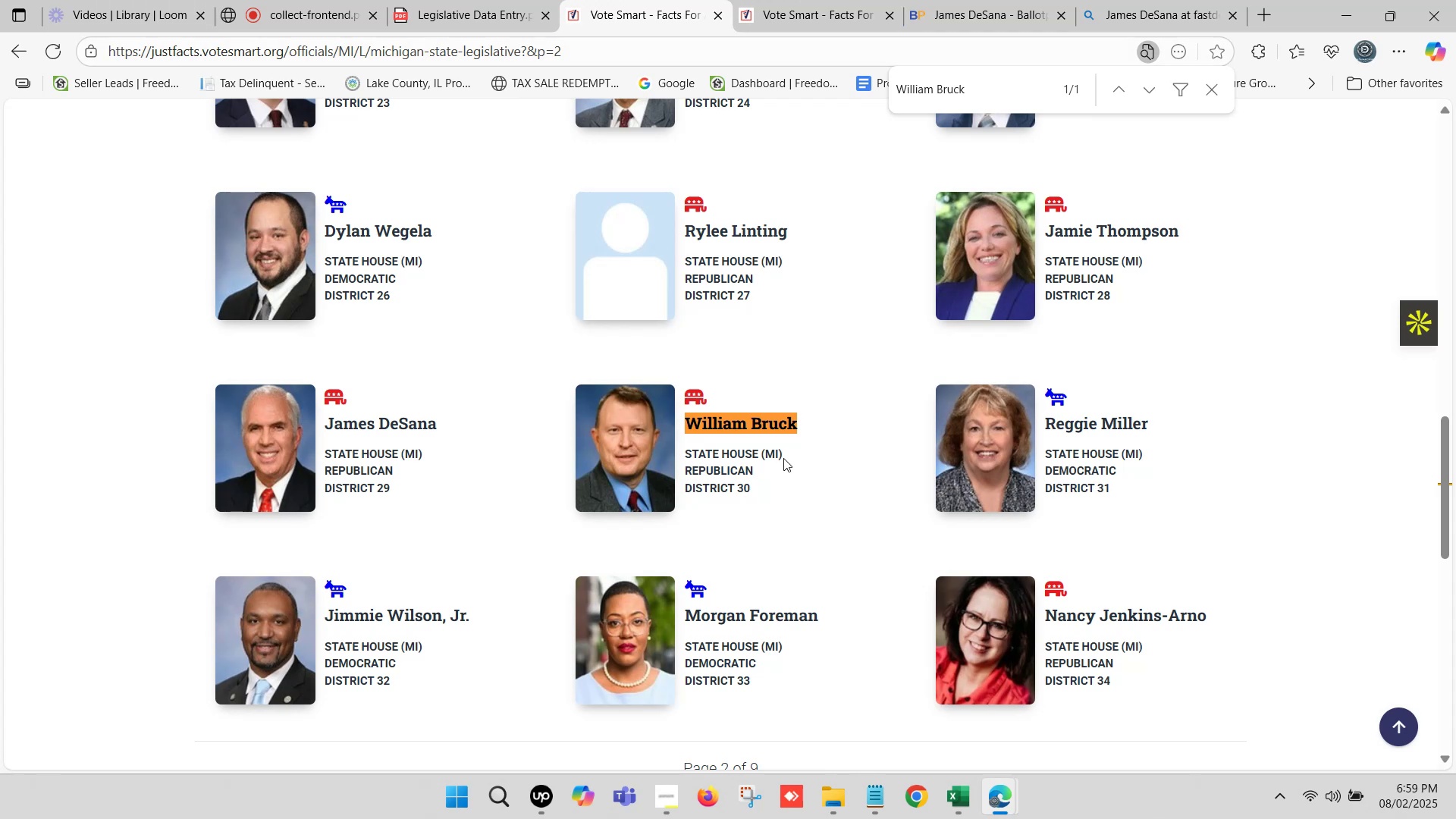 
mouse_move([968, -1])
 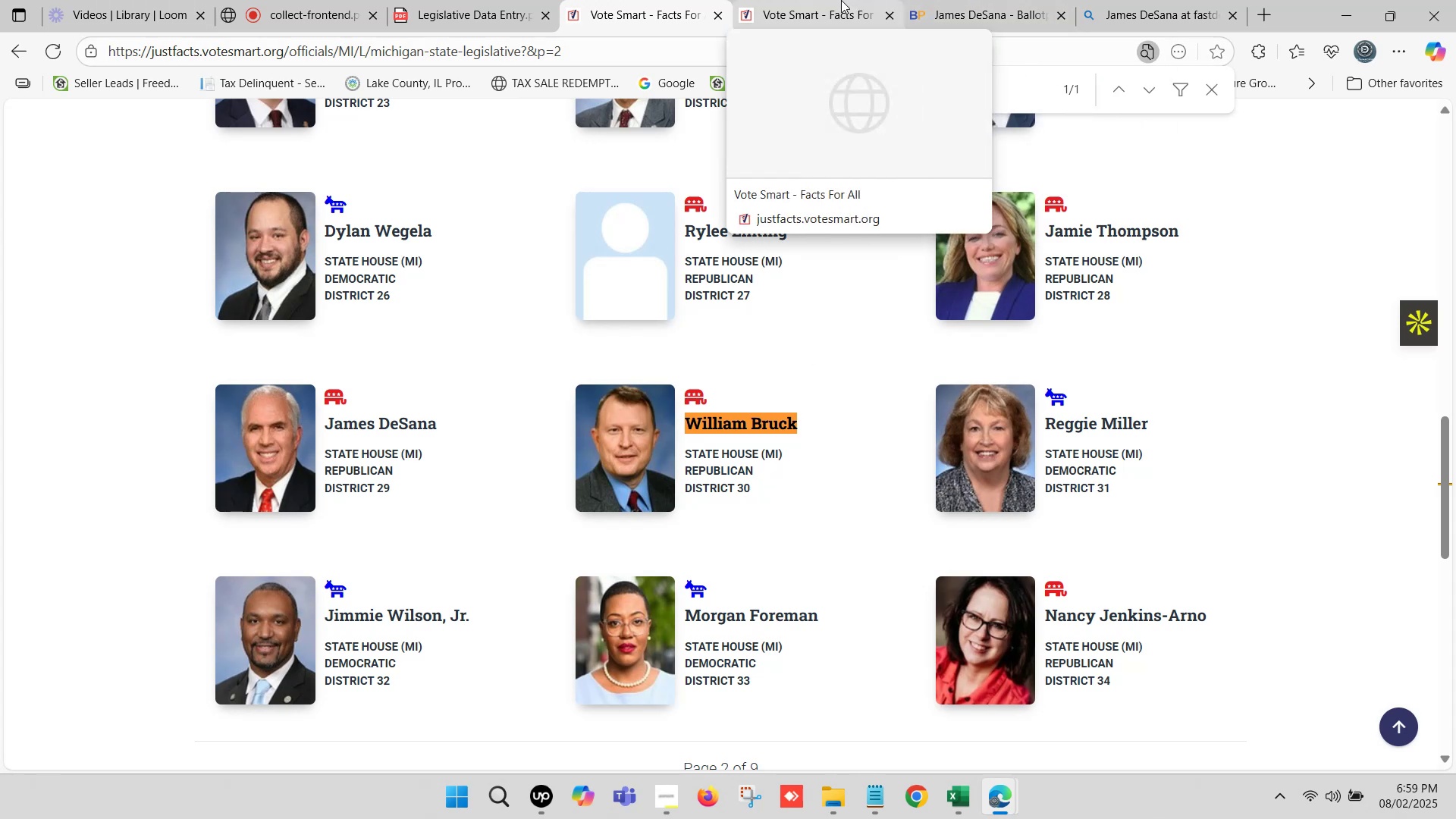 
left_click([840, 0])
 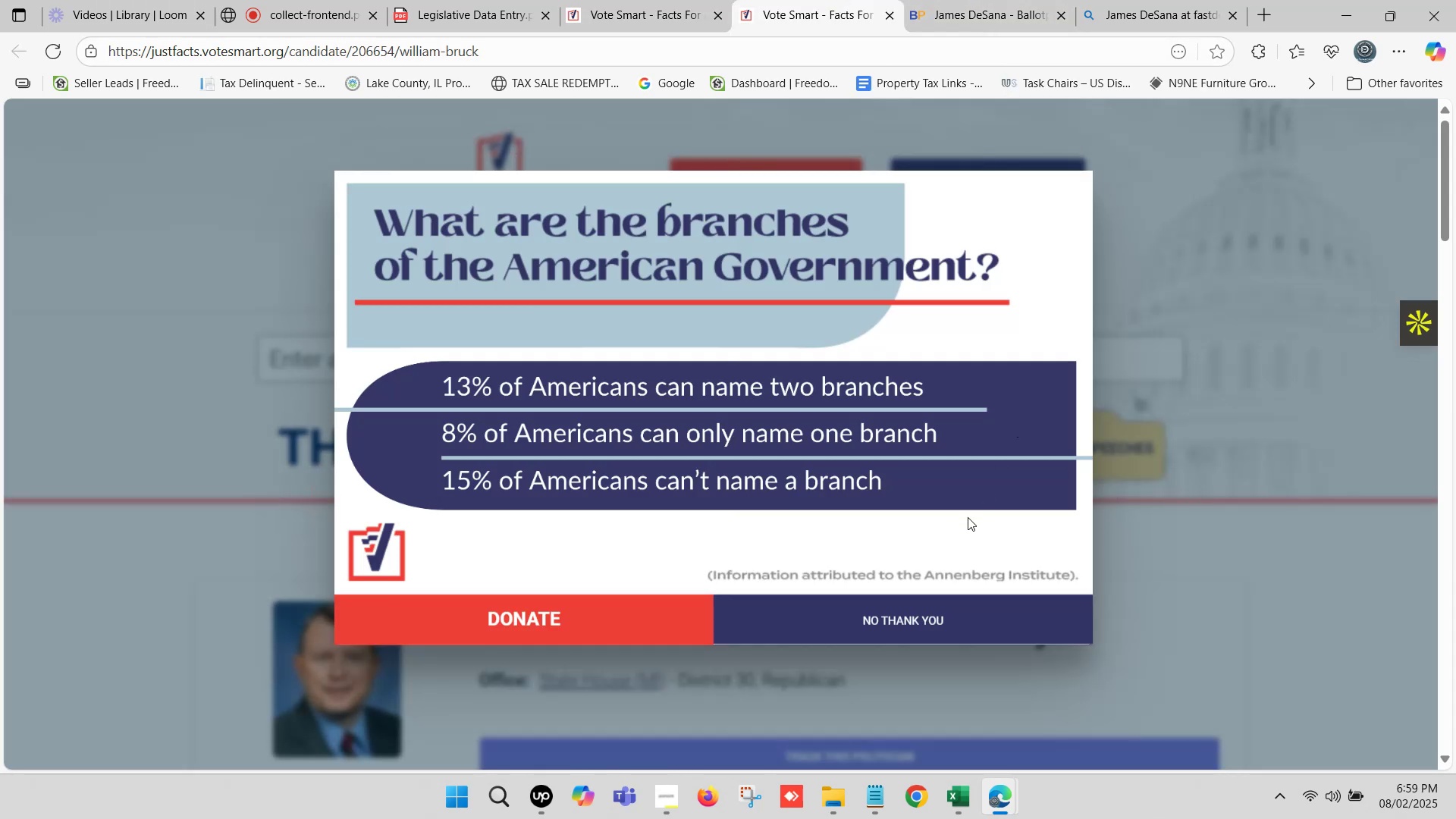 
left_click([895, 612])
 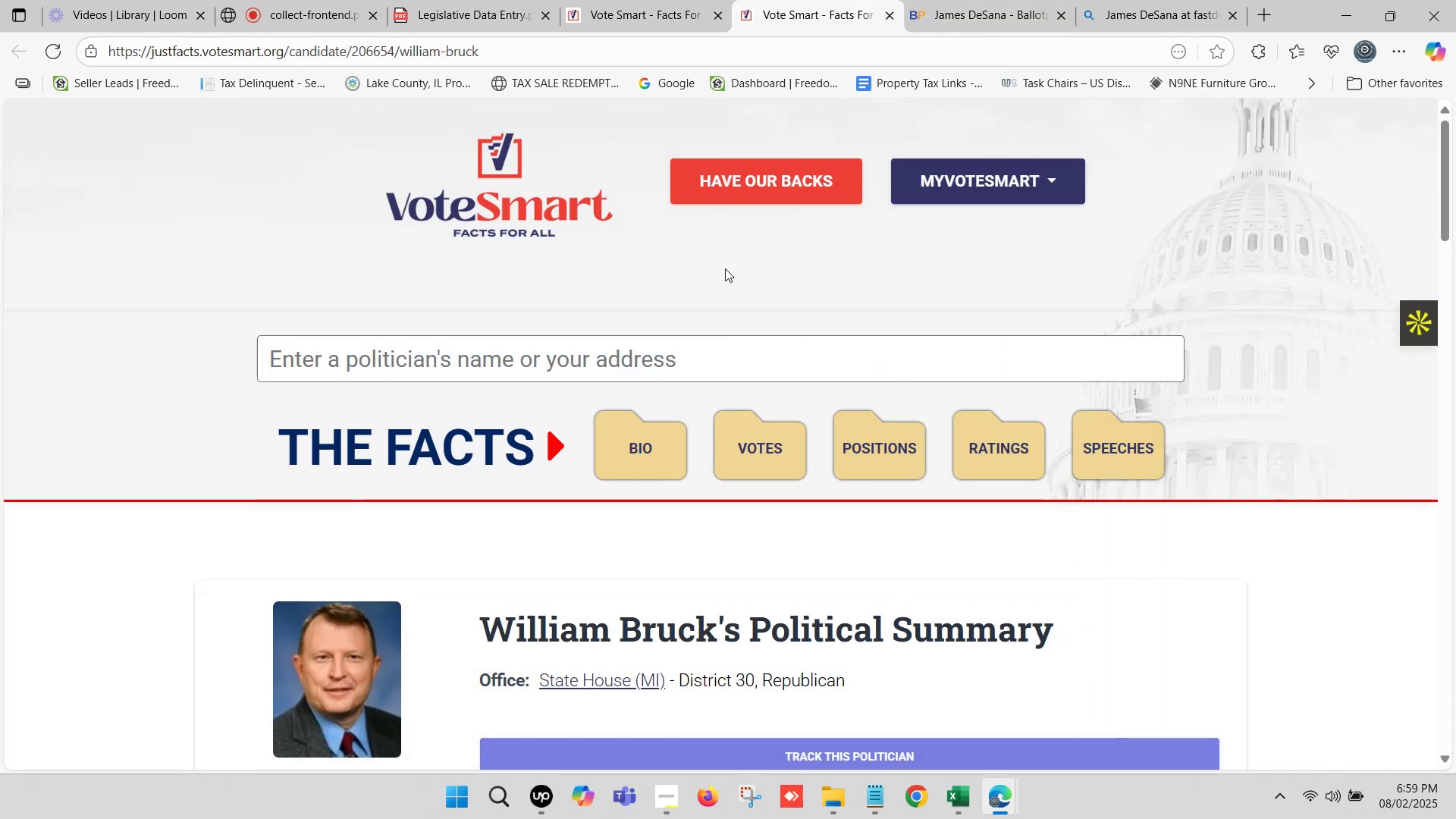 
left_click([679, 0])
 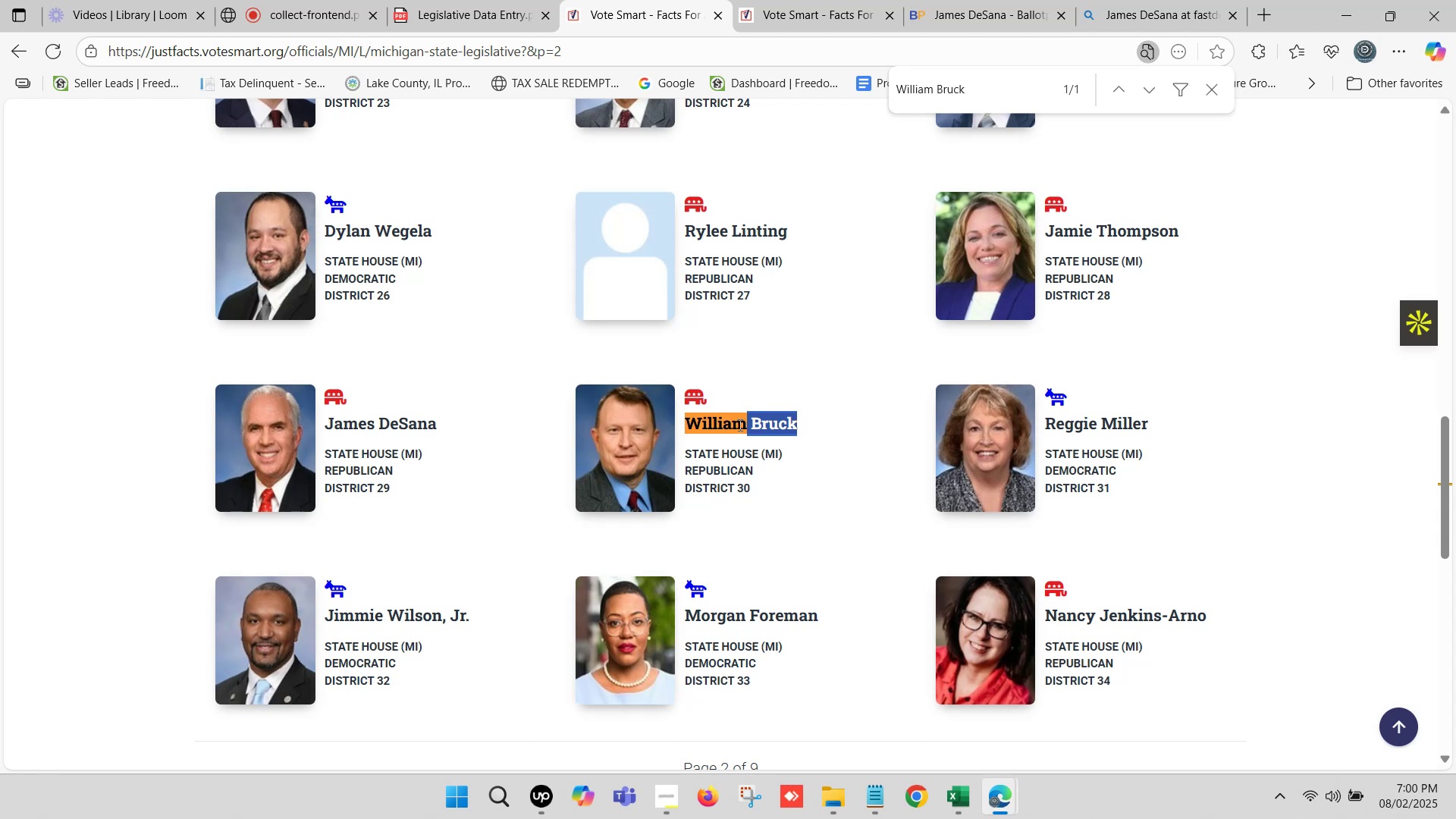 
key(Control+ControlLeft)
 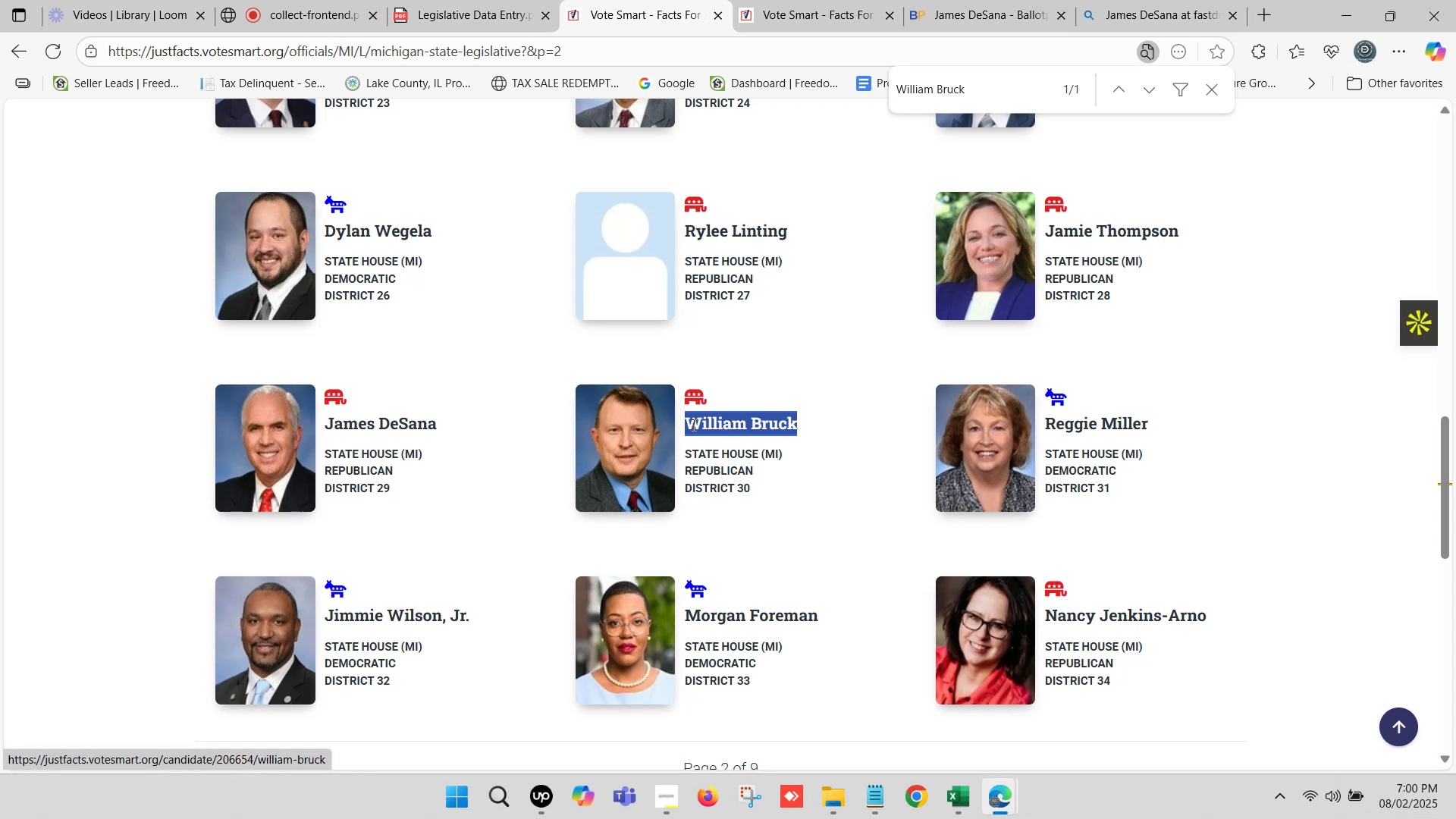 
key(Control+C)
 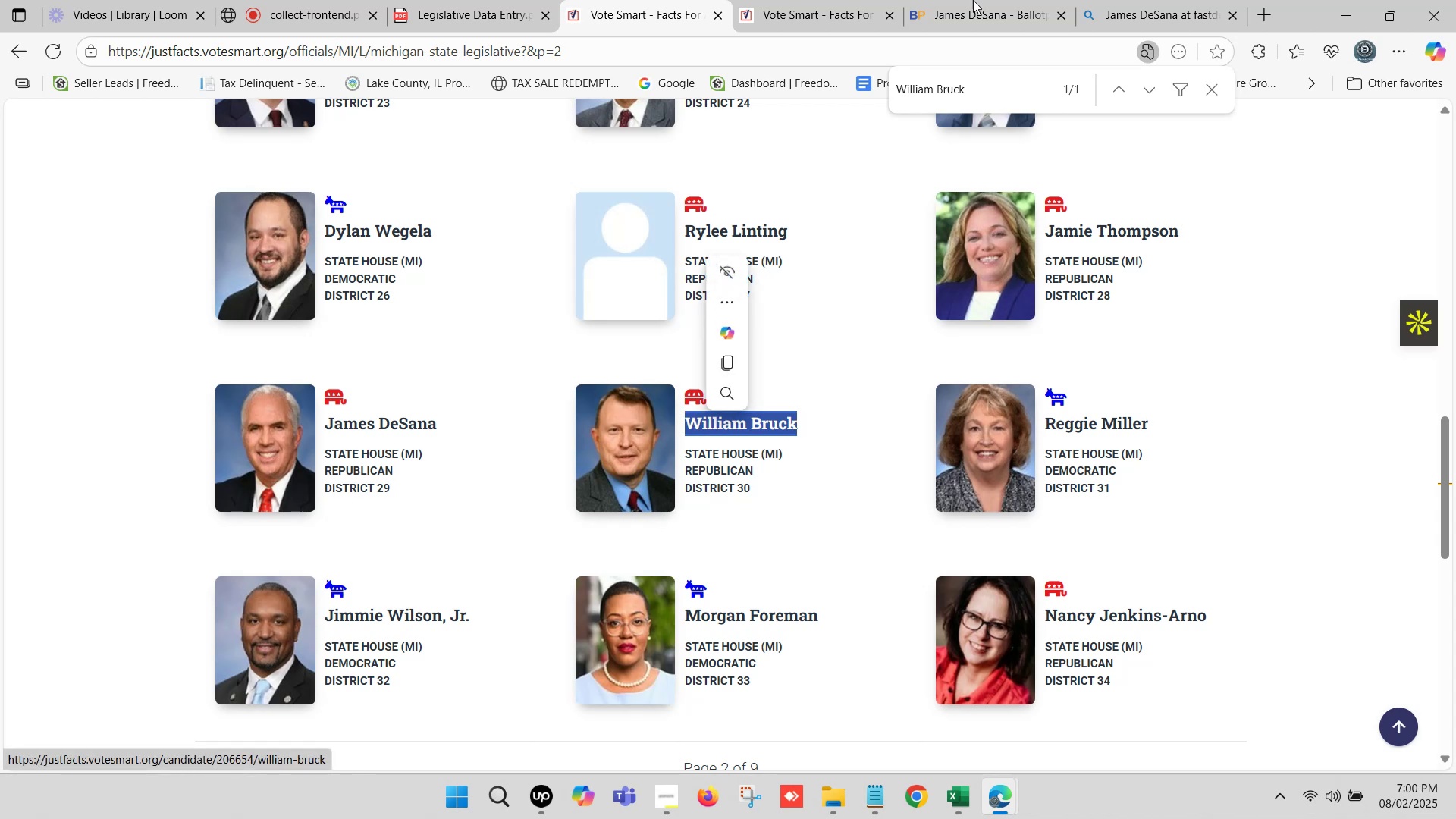 
left_click([977, 0])
 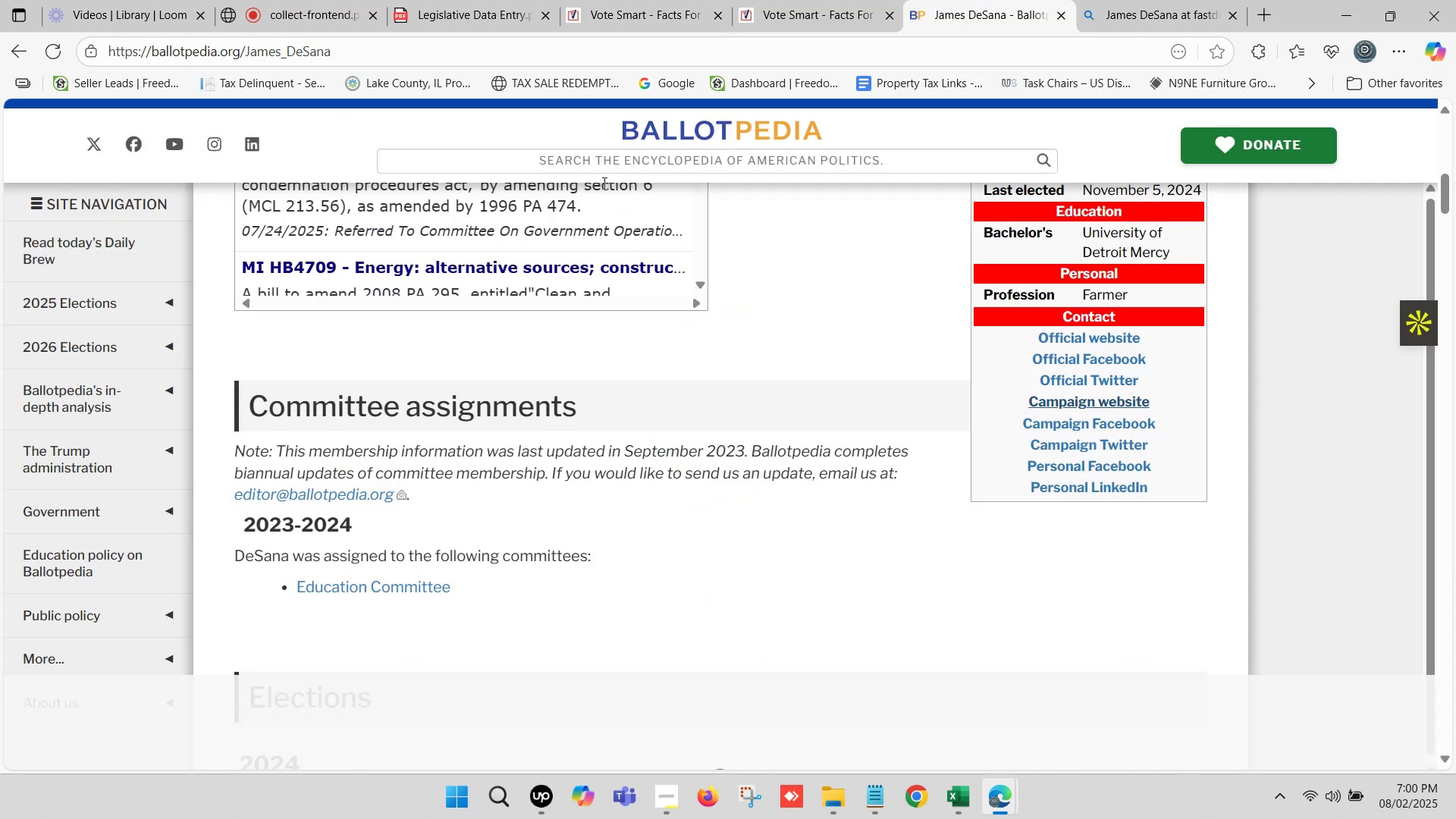 
key(Control+ControlLeft)
 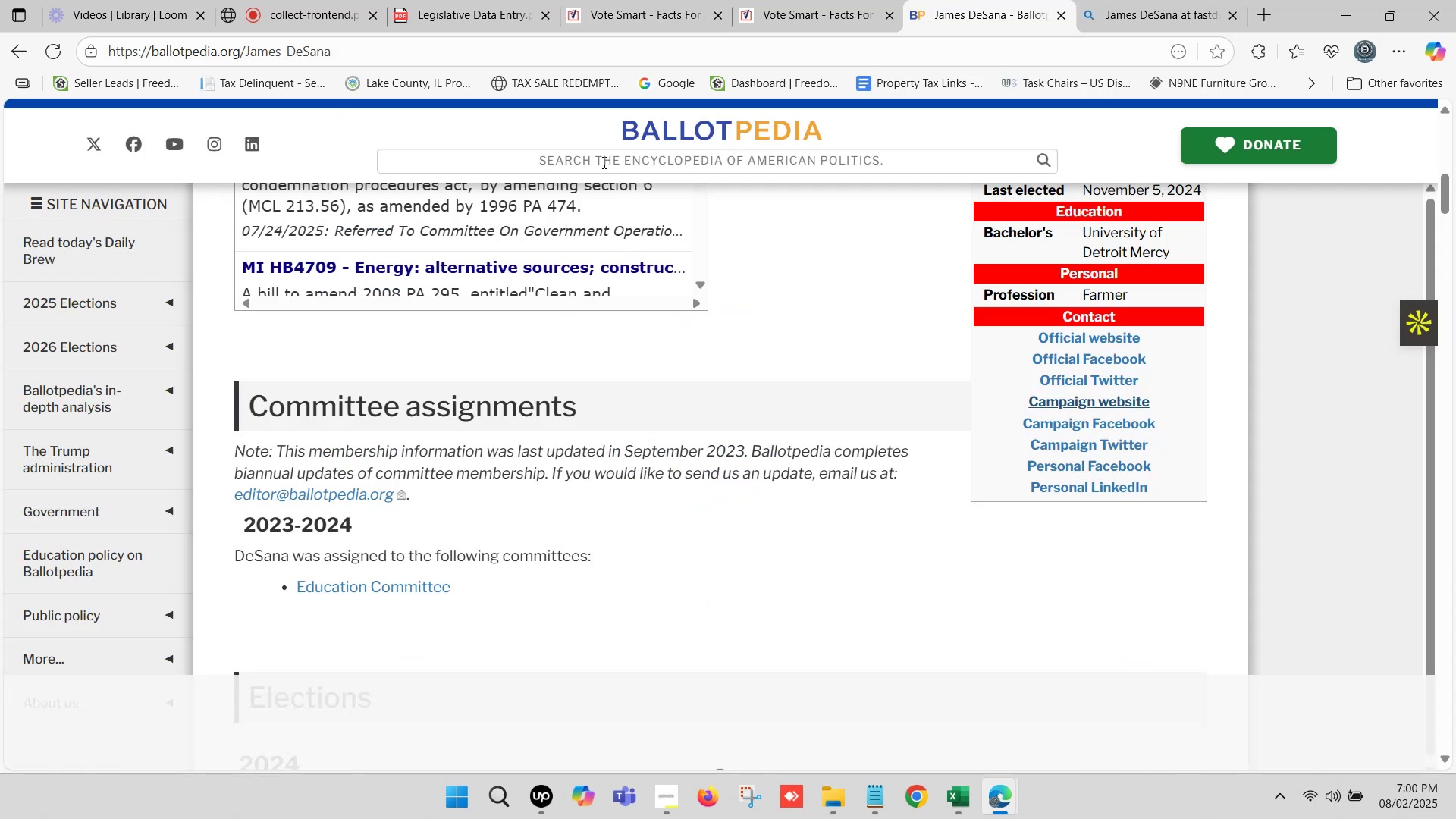 
left_click([603, 162])
 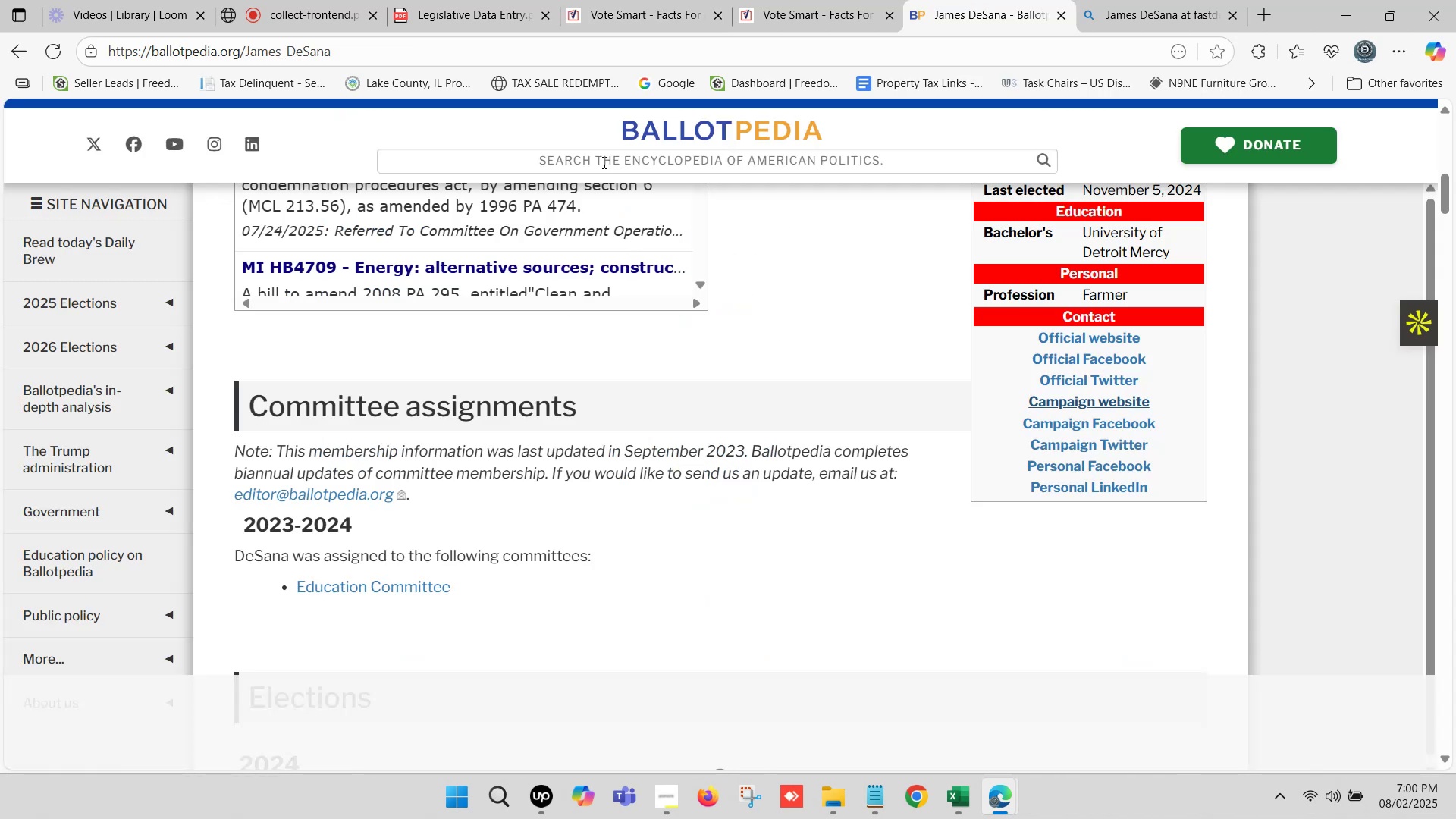 
key(Control+V)
 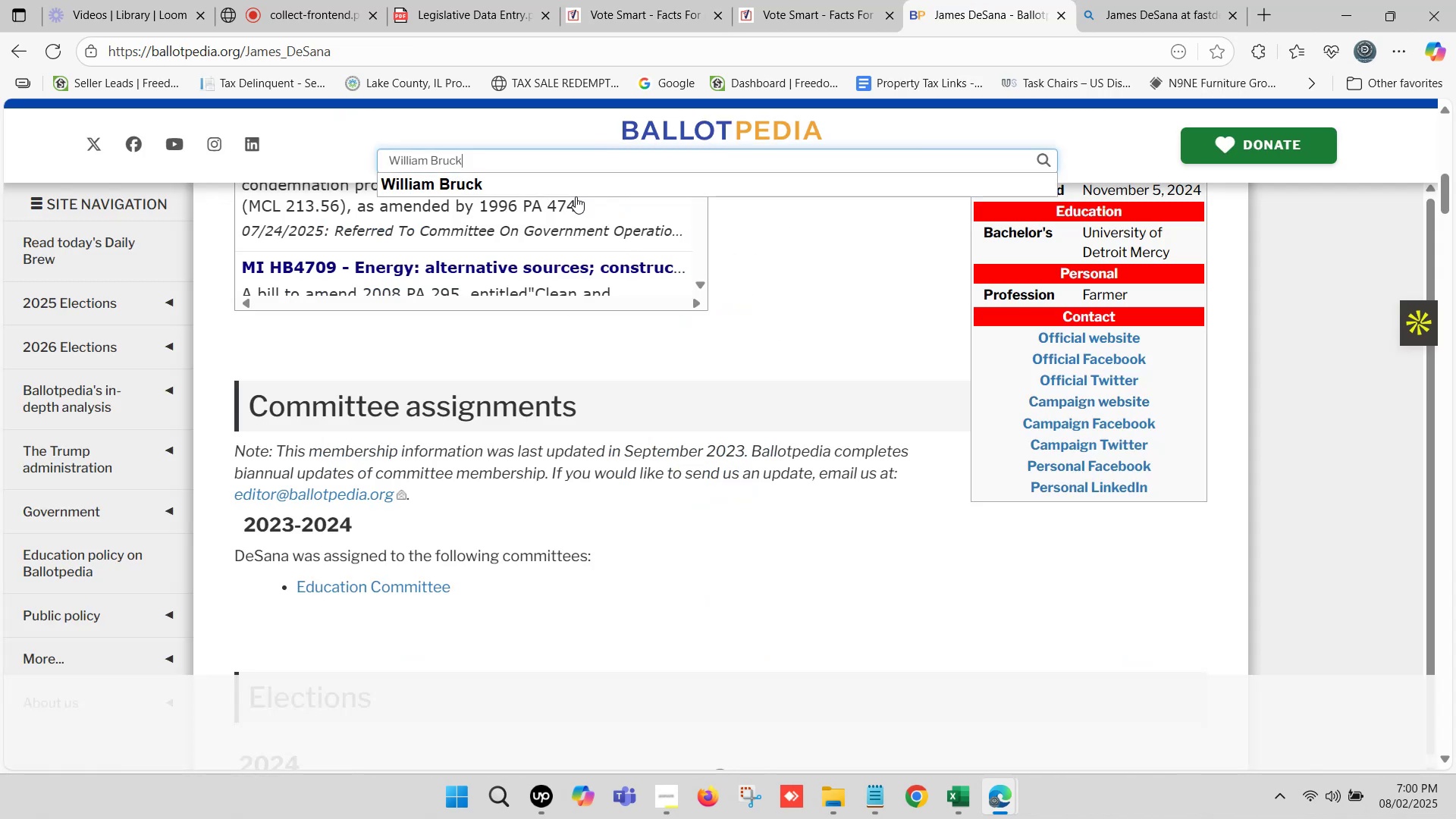 
left_click([562, 191])
 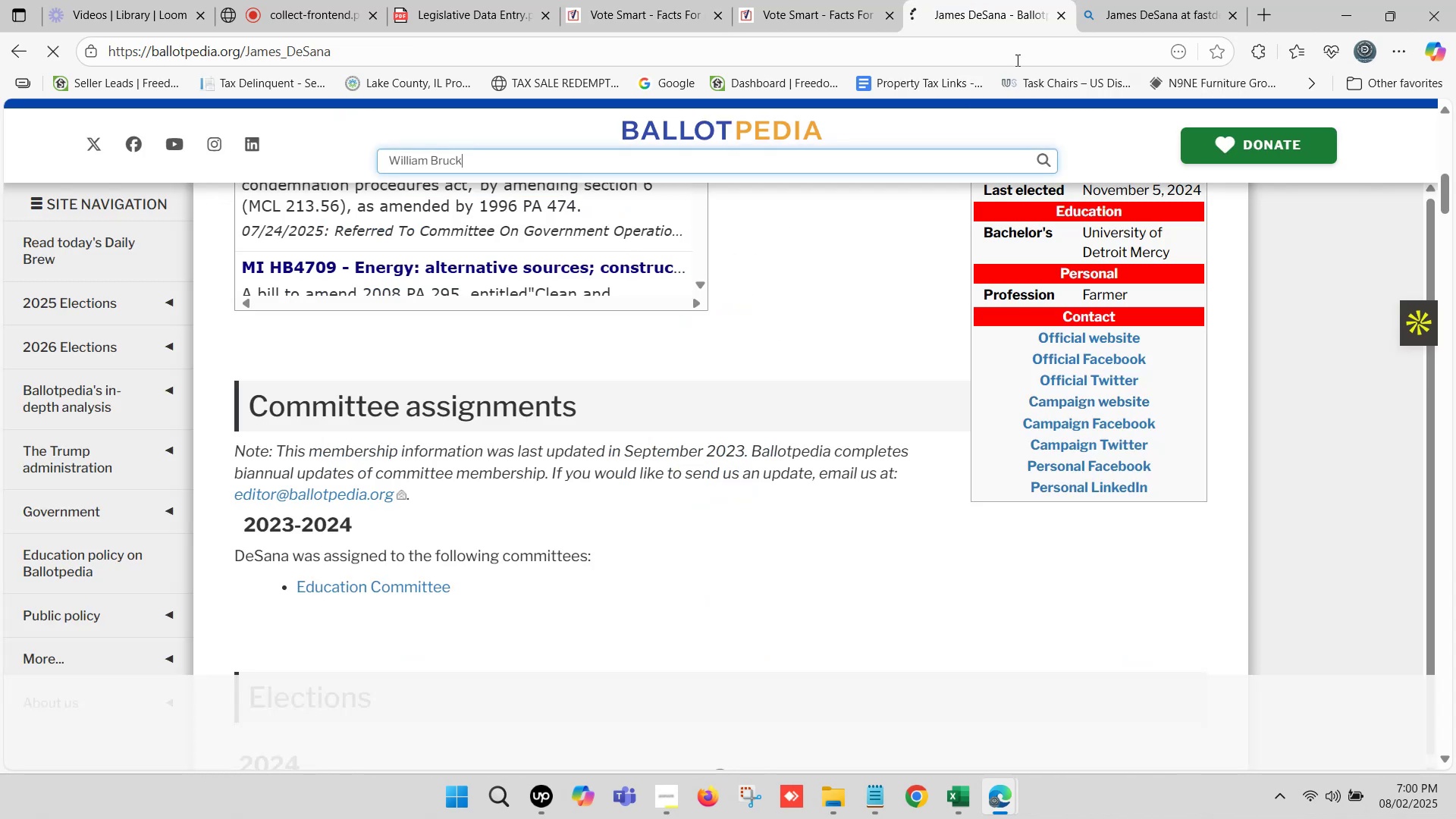 
left_click([1156, 0])
 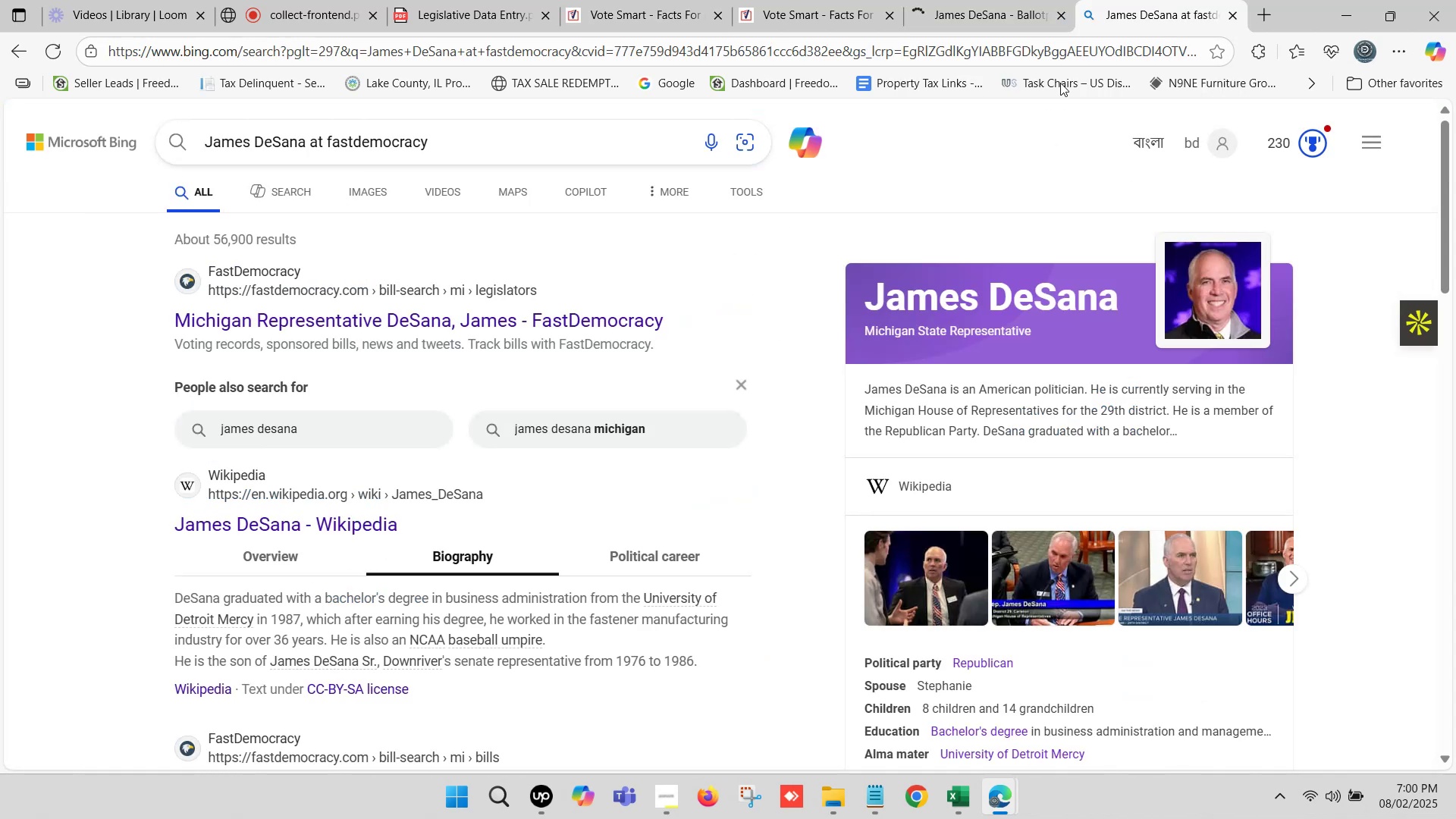 
scroll: coordinate [777, 195], scroll_direction: up, amount: 1.0
 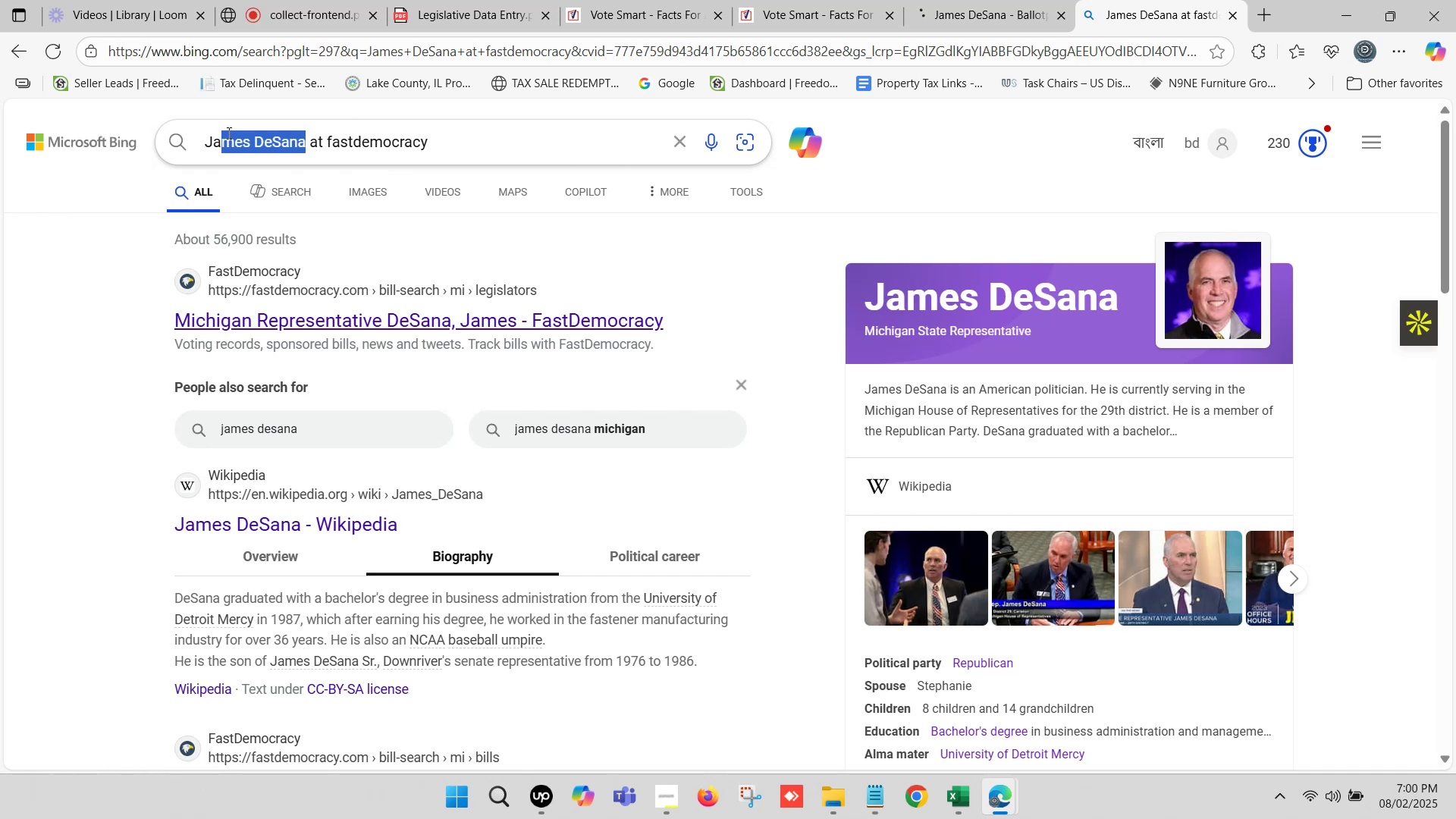 
key(Control+V)
 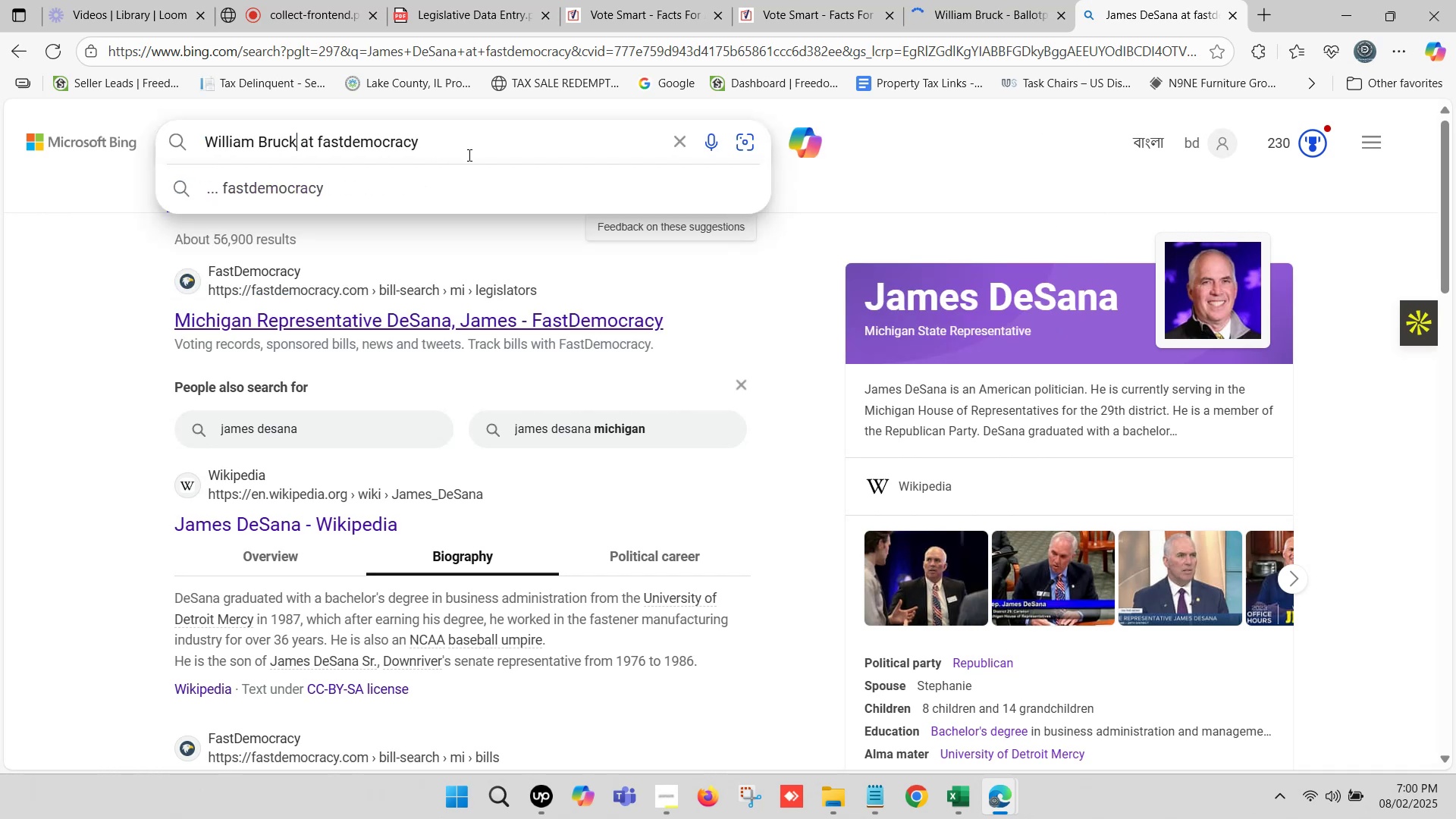 
key(Enter)
 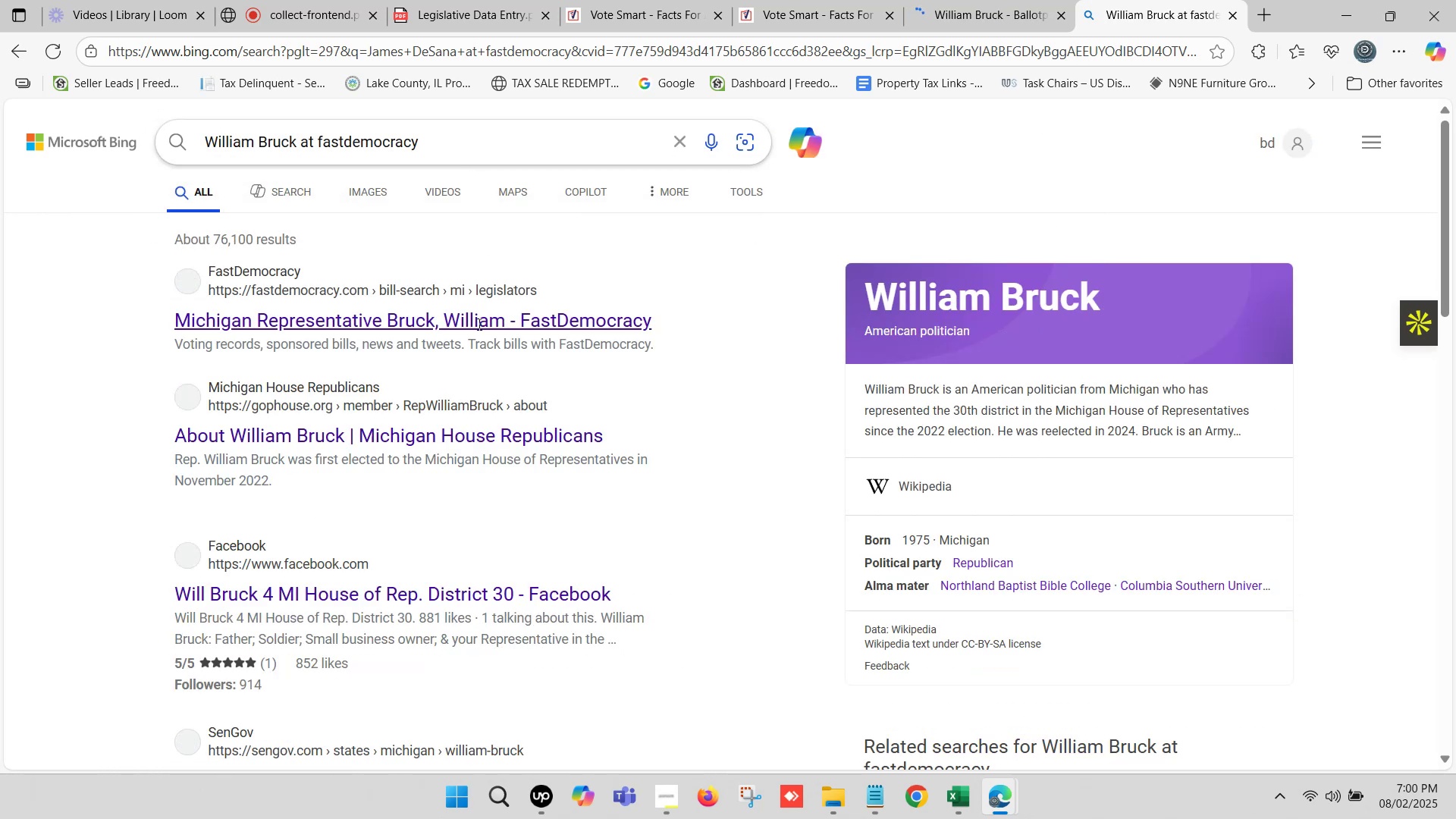 
right_click([478, 324])
 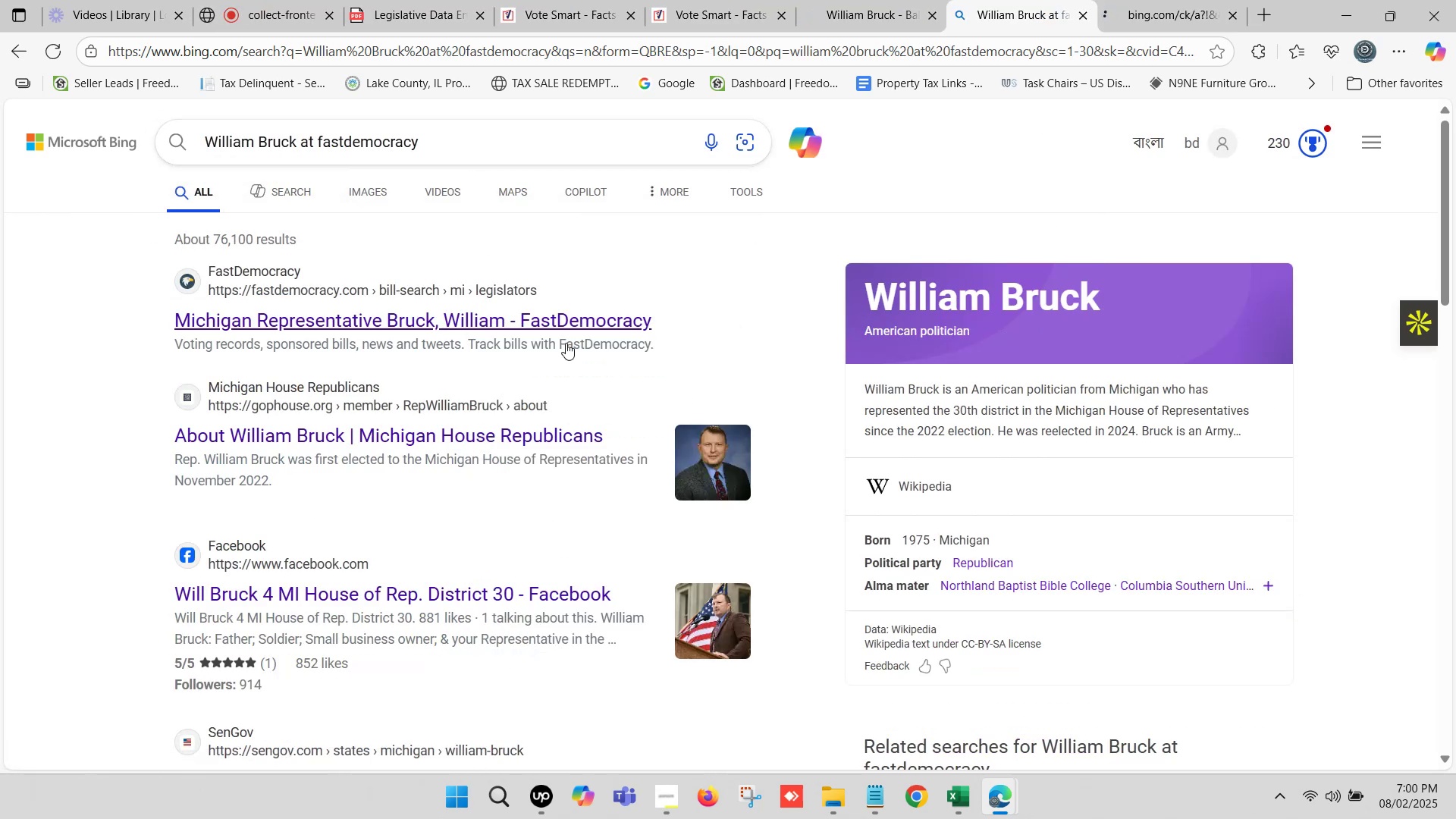 
wait(5.17)
 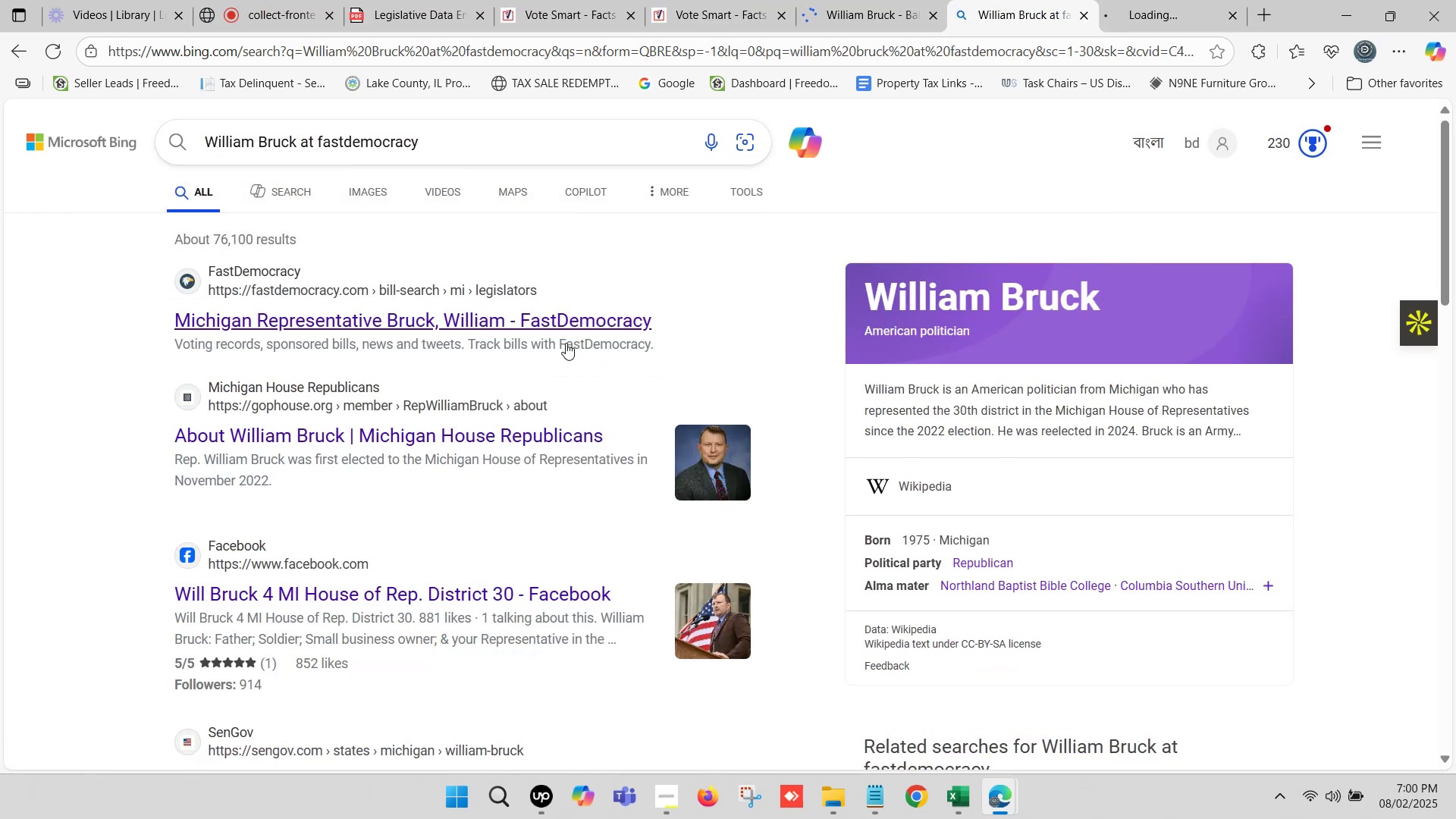 
left_click([695, 0])
 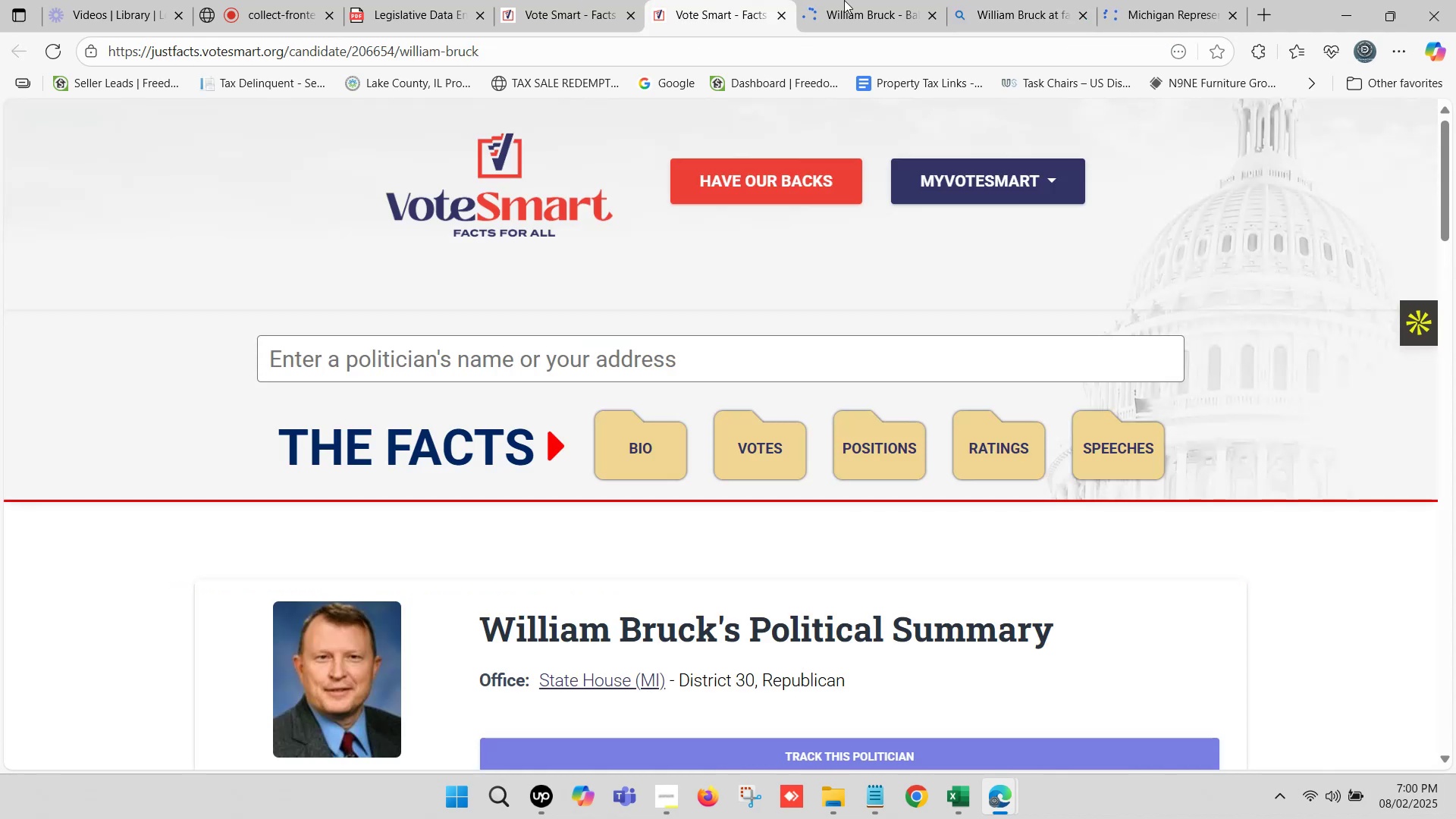 
triple_click([845, 0])
 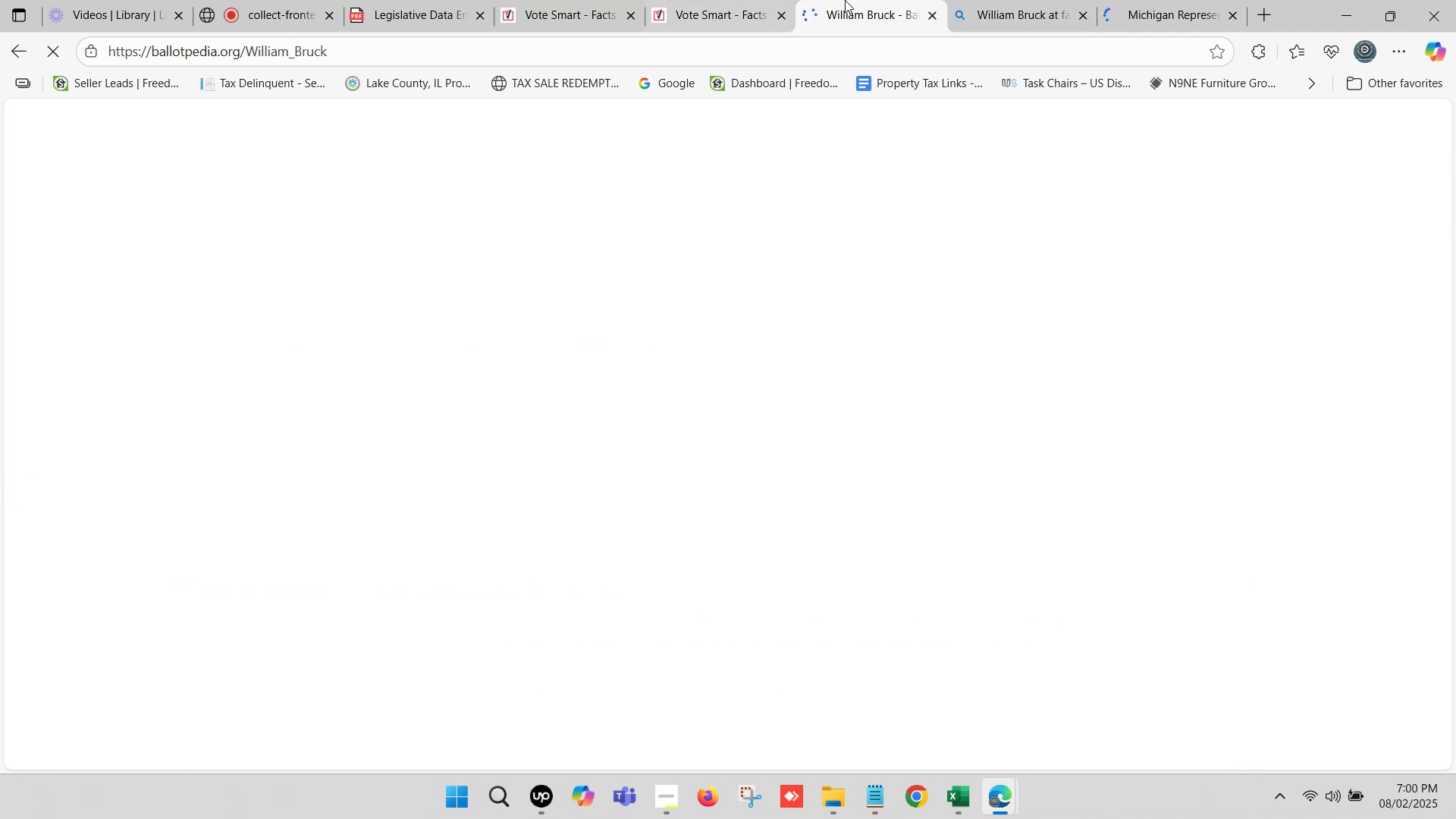 
triple_click([845, 0])
 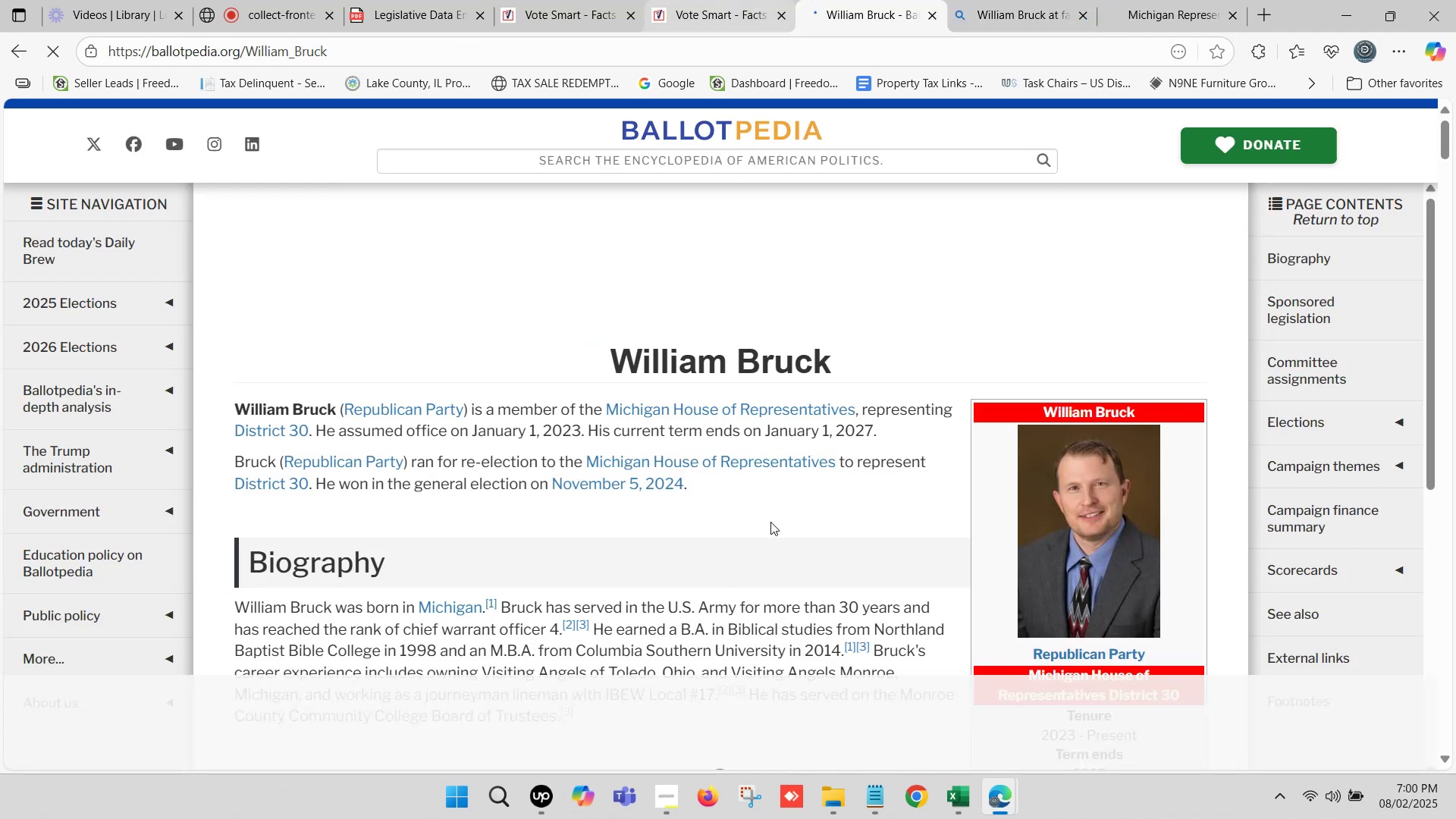 
left_click([962, 800])
 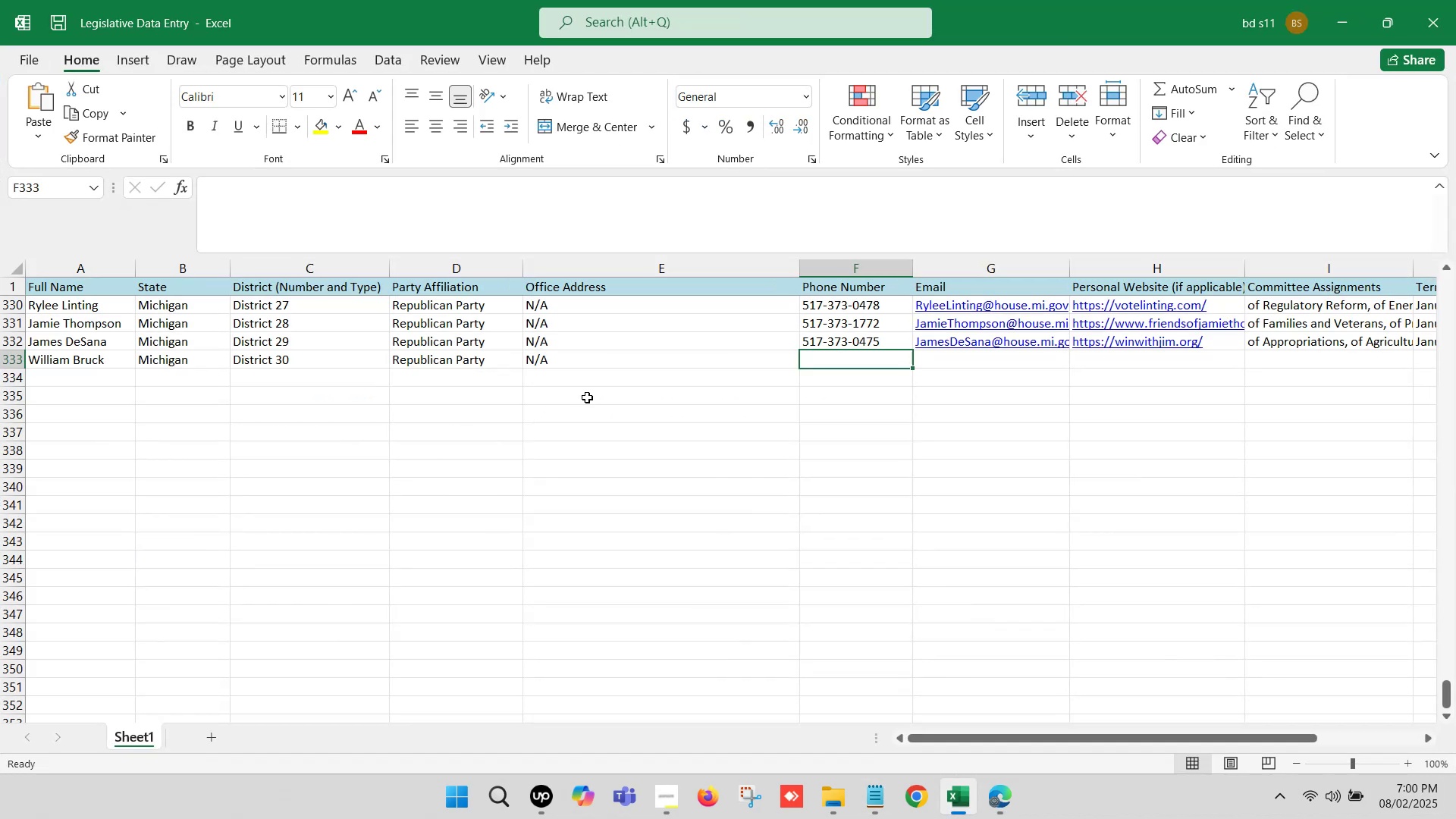 
left_click([847, 354])
 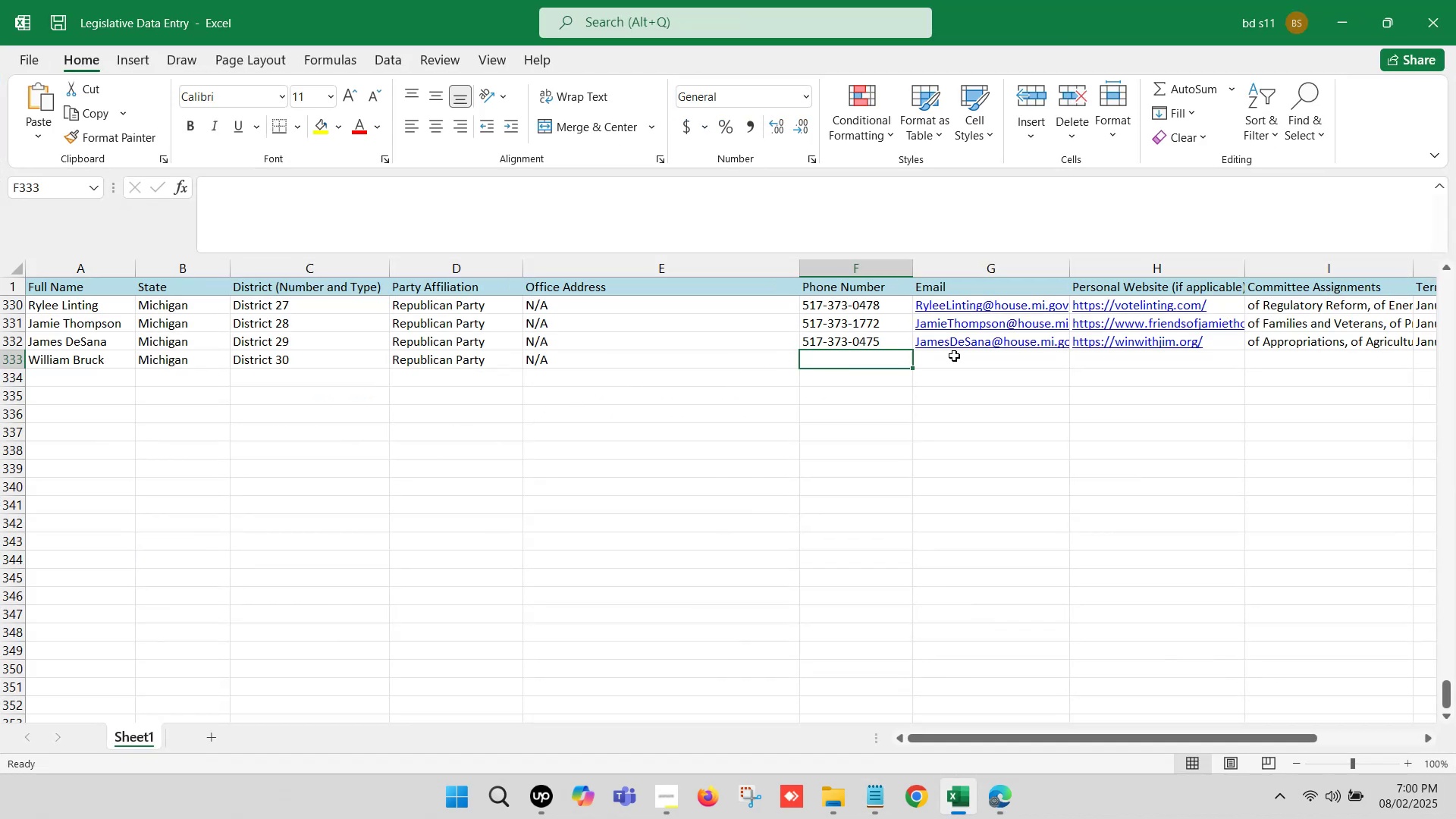 
left_click([960, 356])
 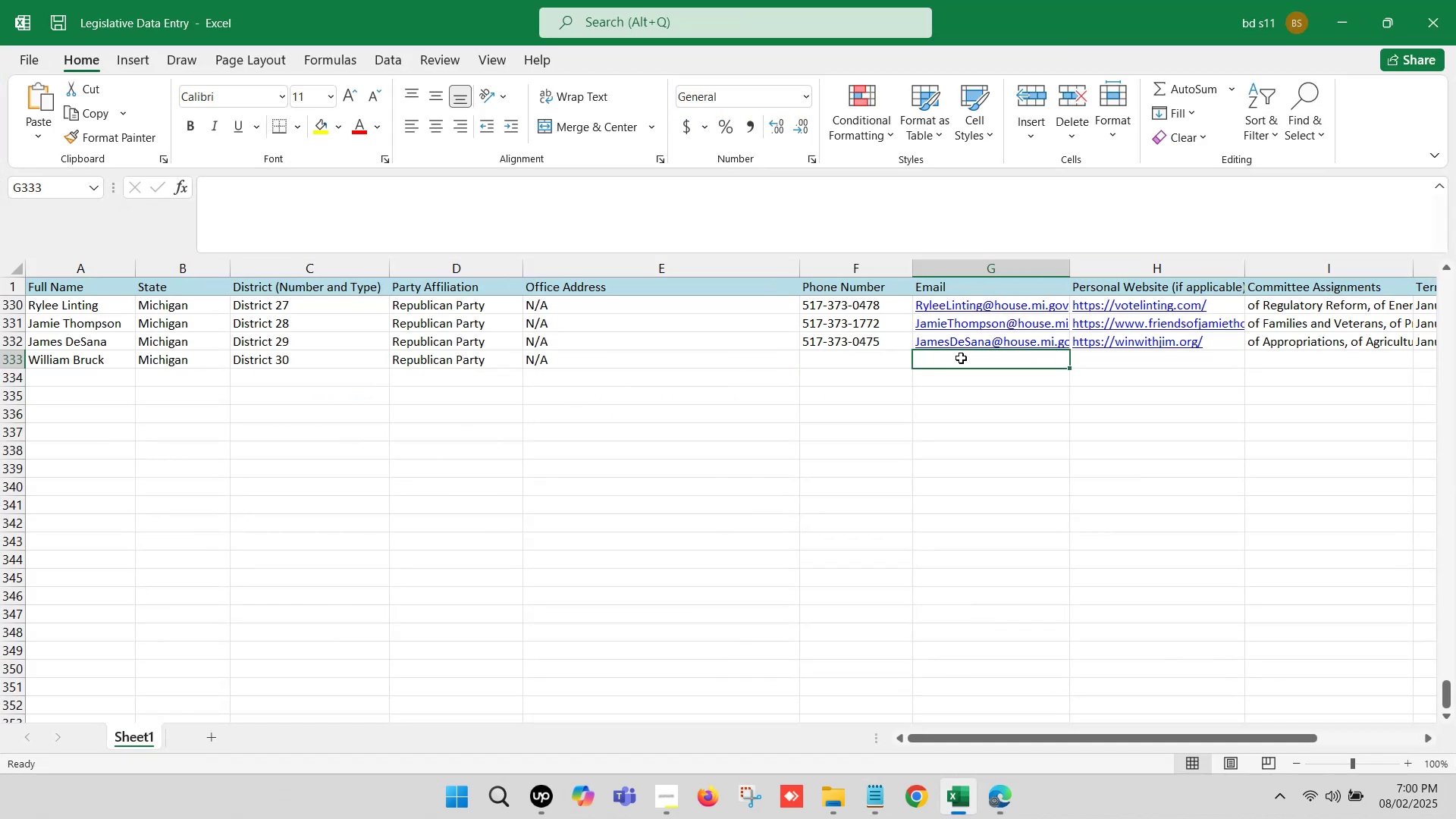 
key(ArrowRight)
 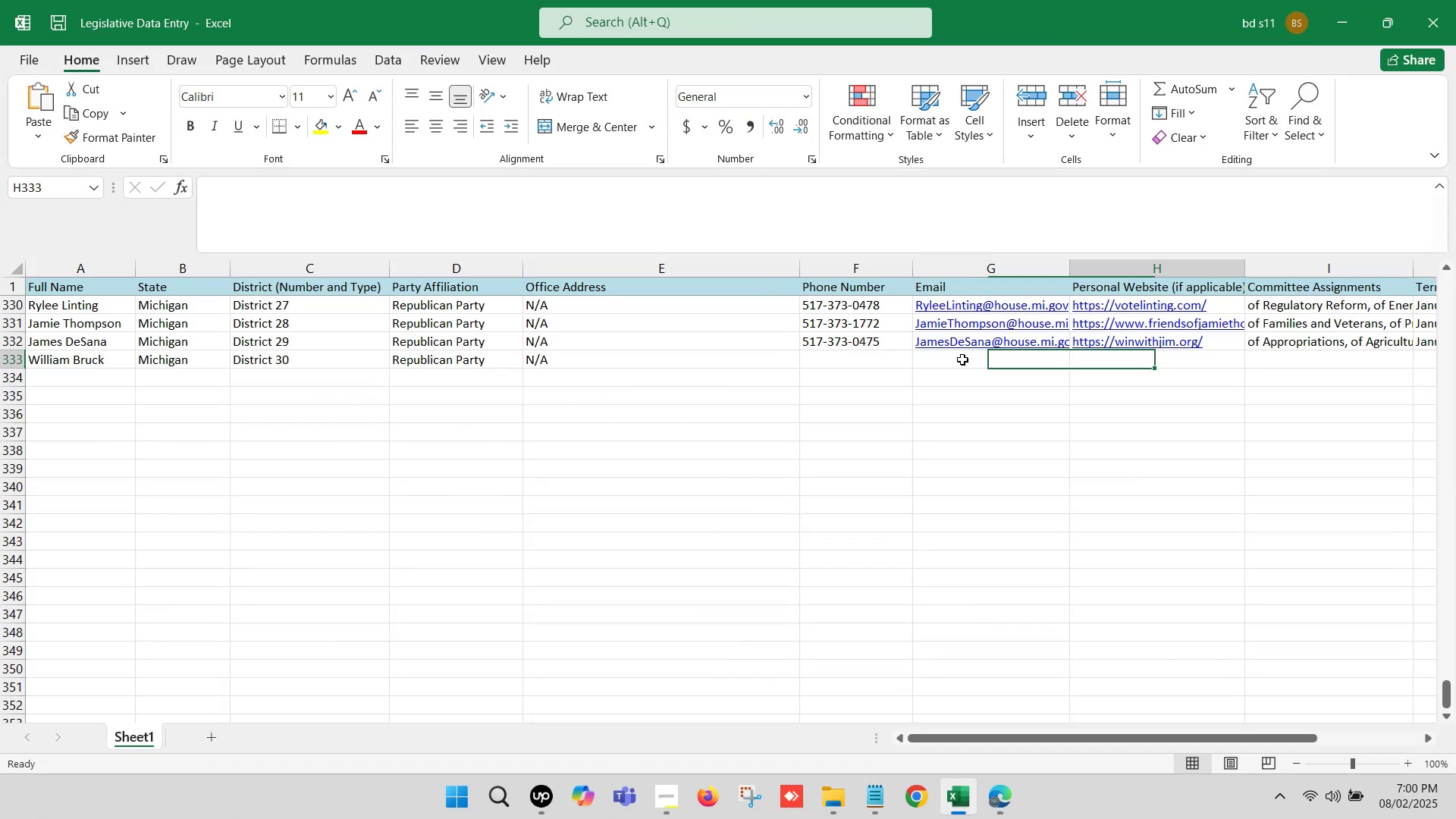 
key(ArrowRight)
 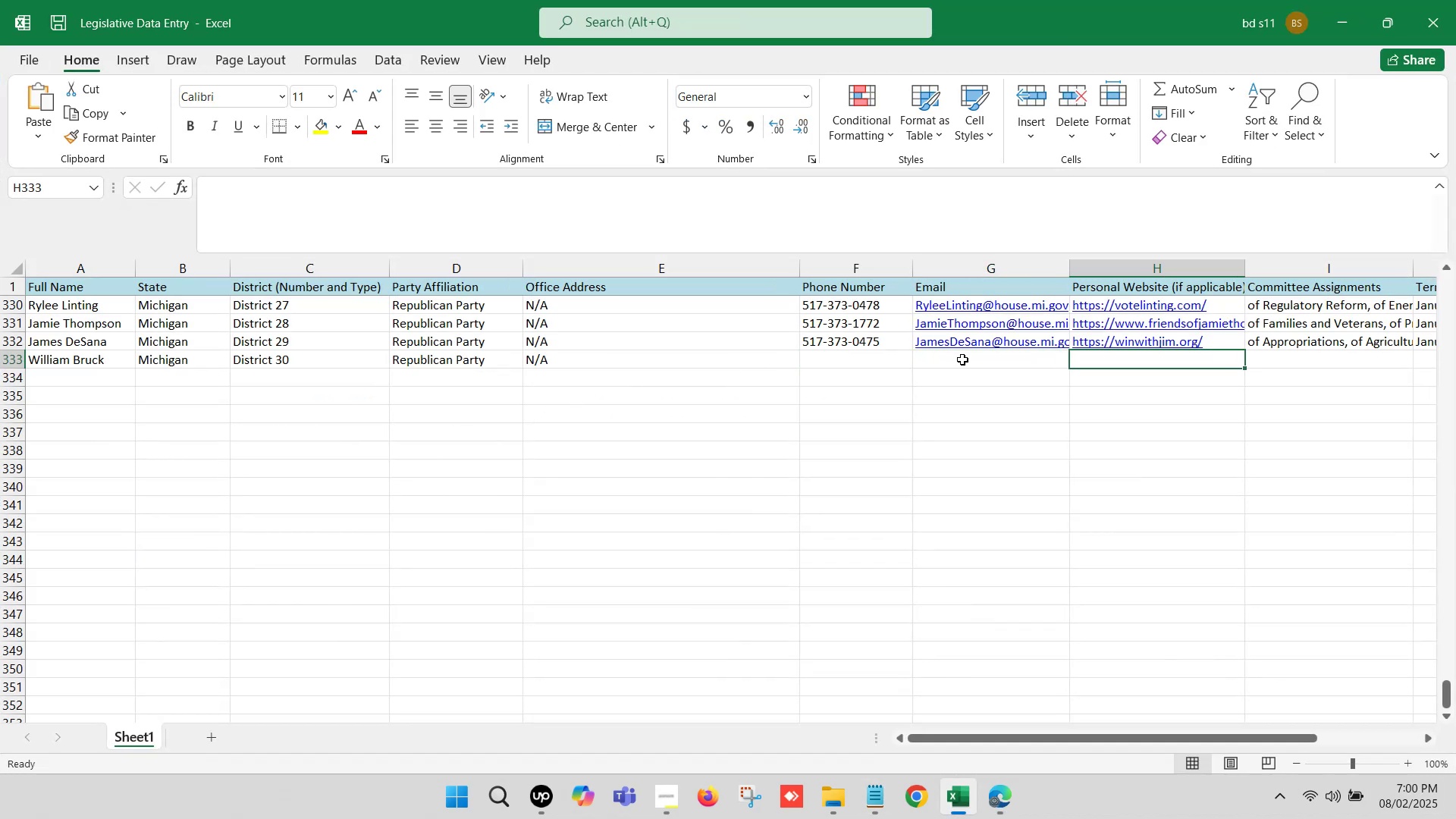 
key(ArrowRight)
 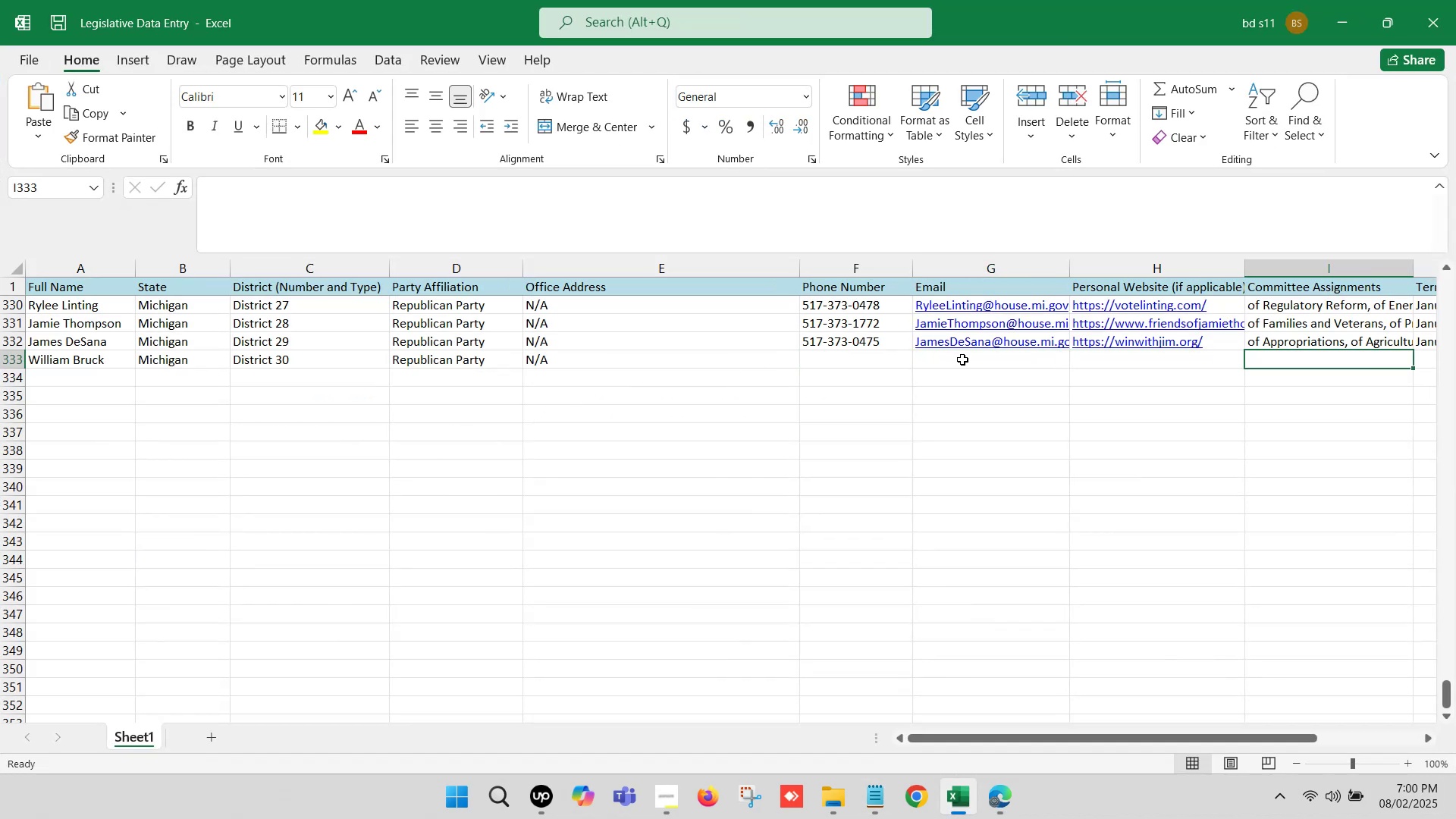 
key(ArrowRight)
 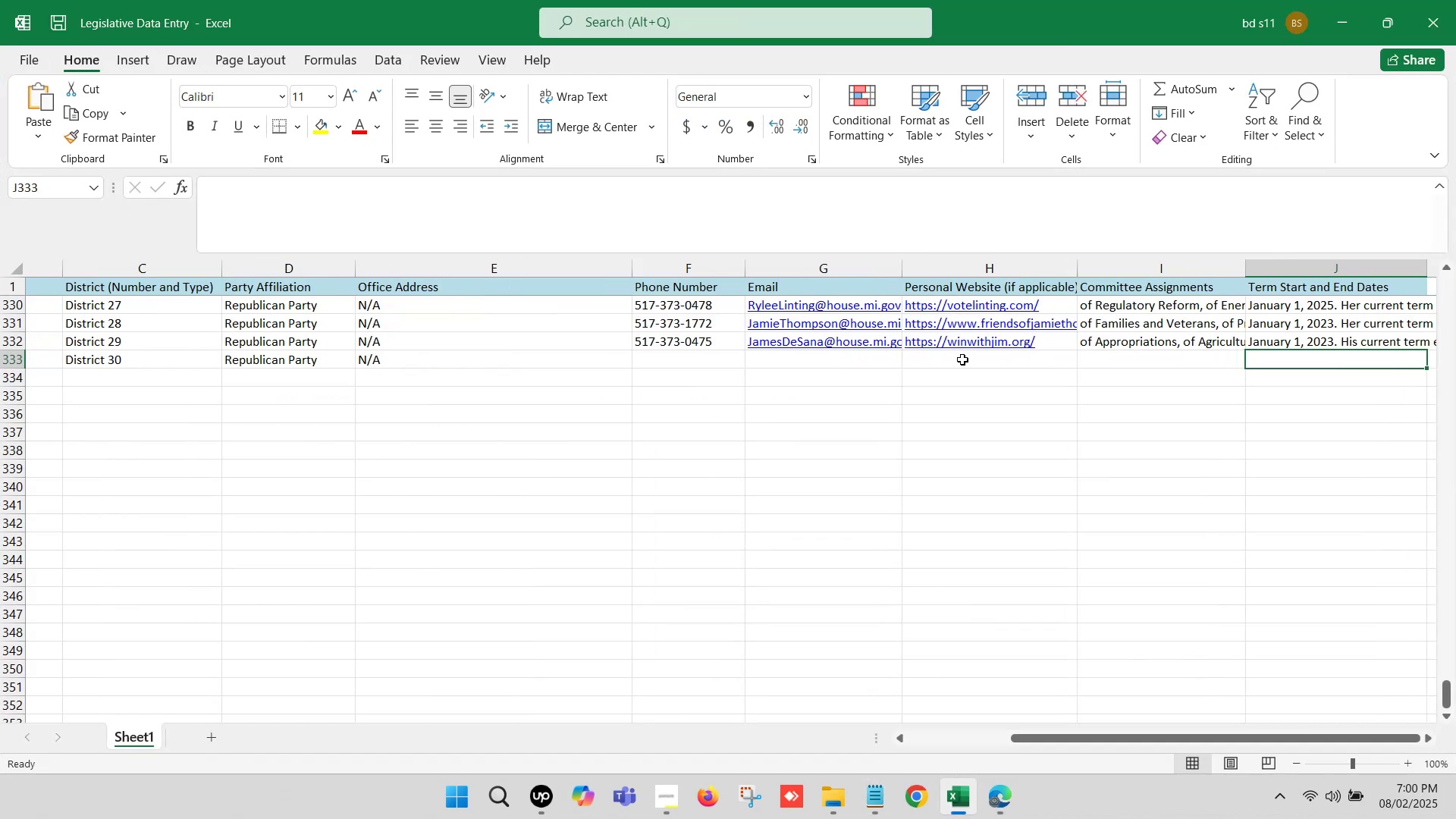 
key(ArrowRight)
 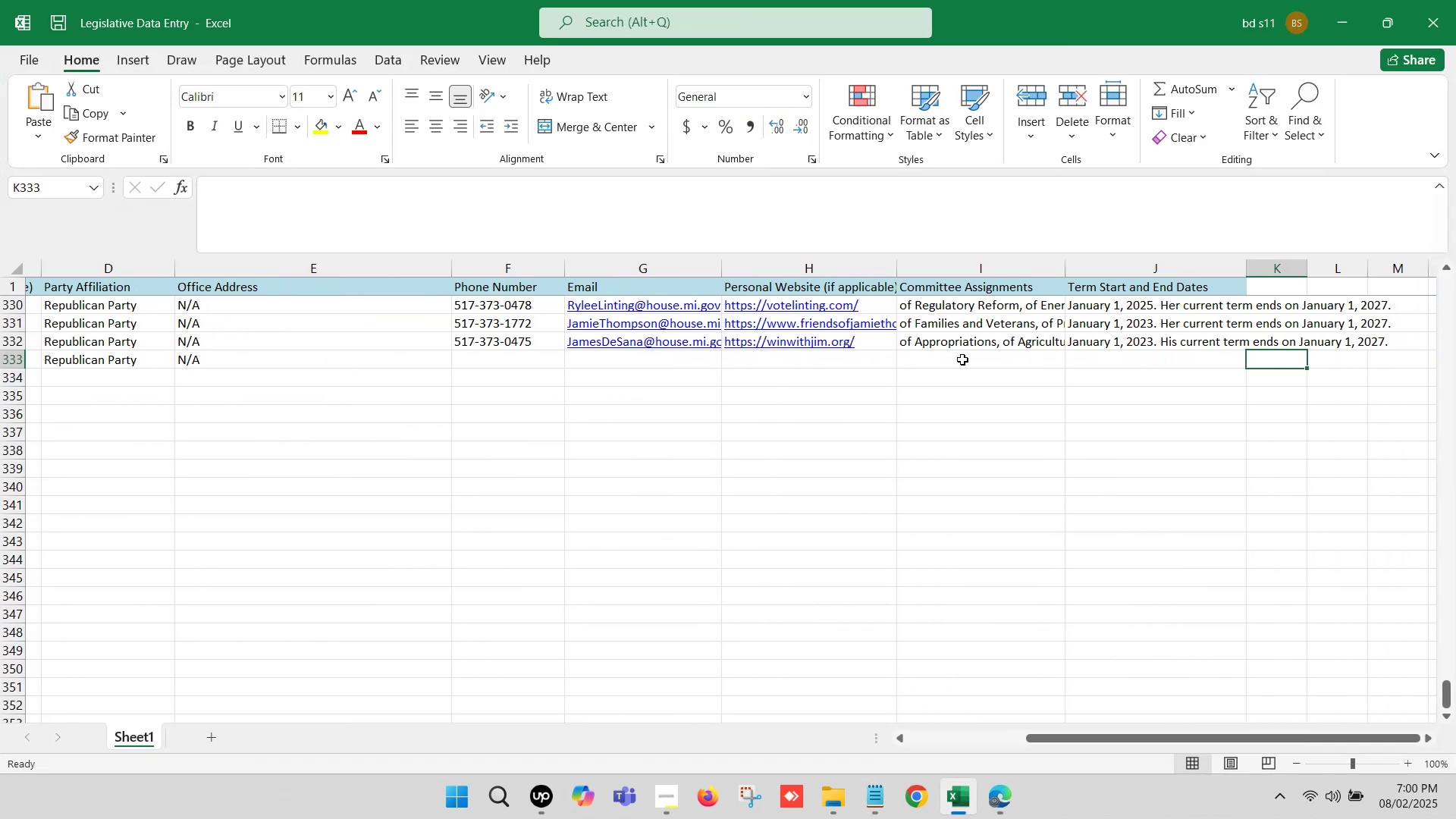 
key(ArrowRight)
 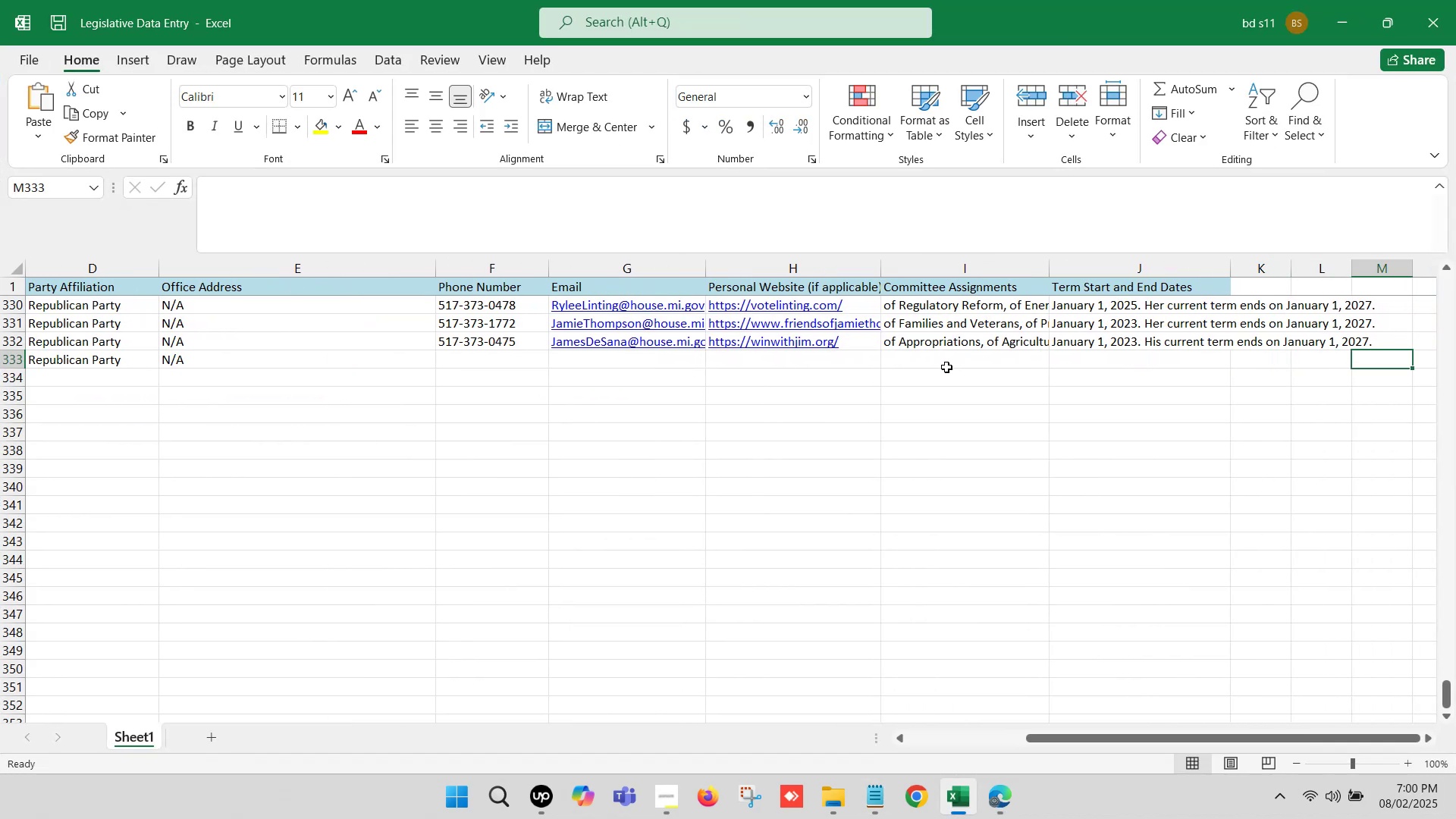 
left_click([946, 362])
 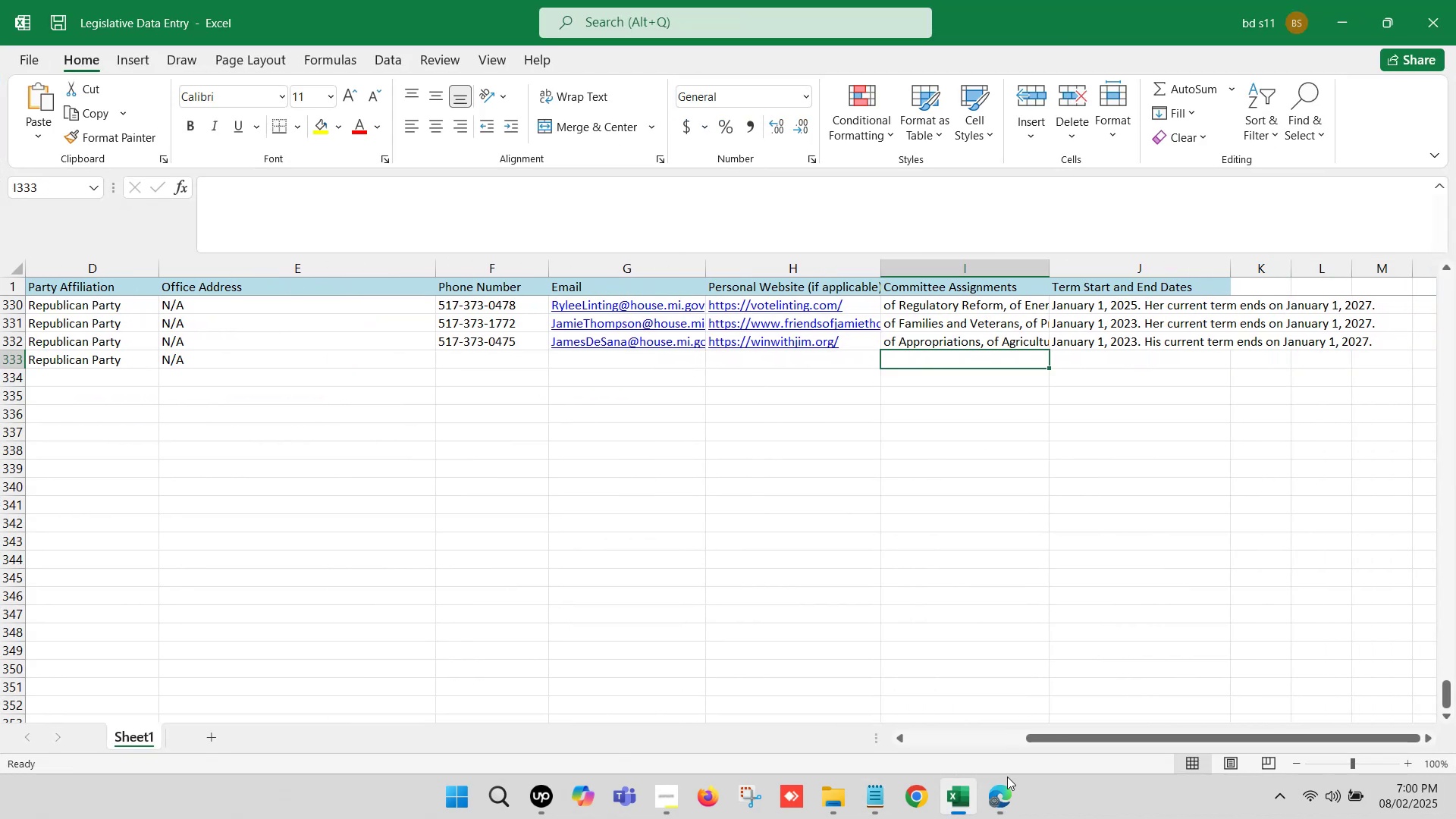 
left_click([1001, 813])
 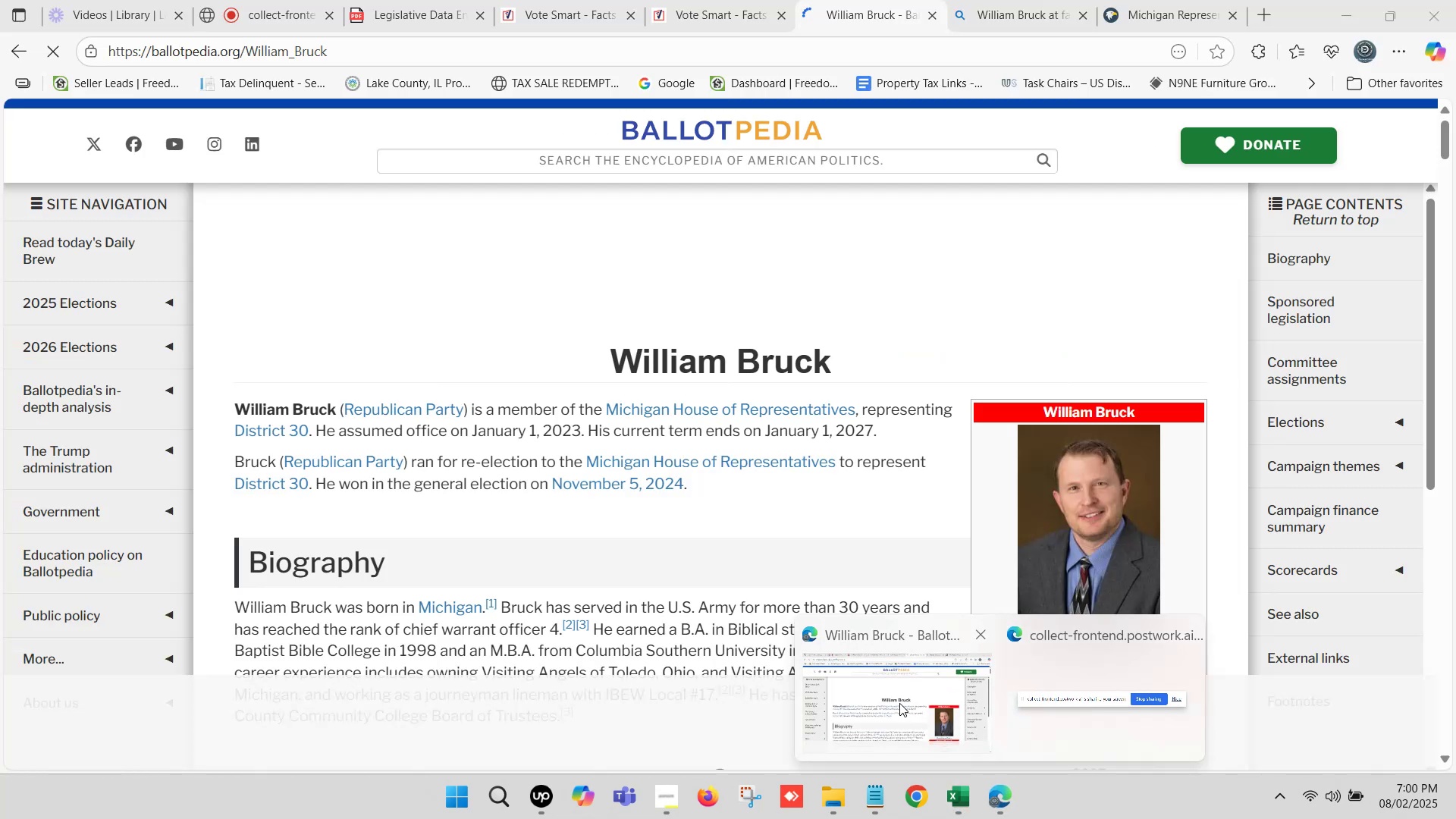 
triple_click([1154, 0])
 